 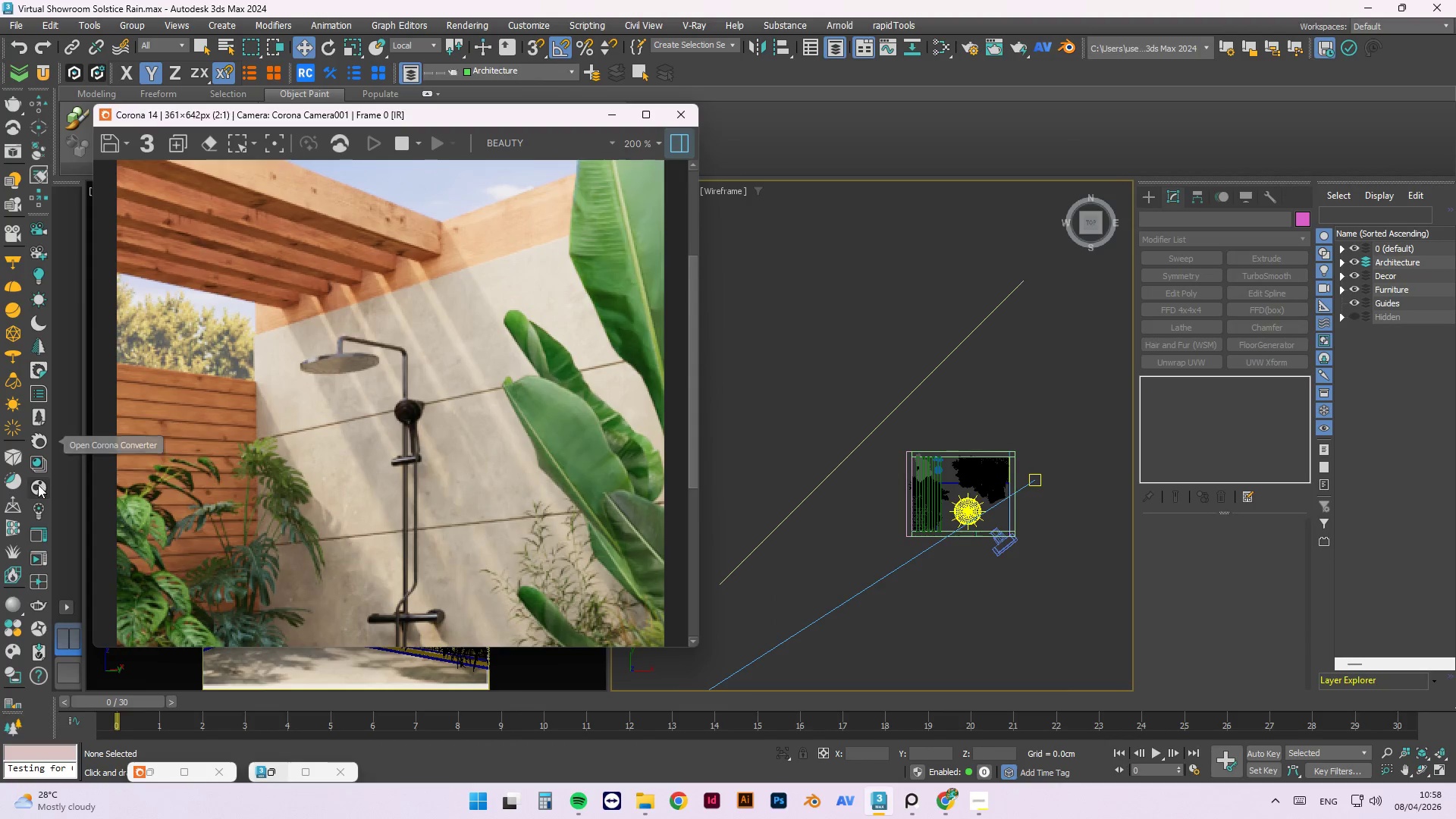 
left_click([38, 485])
 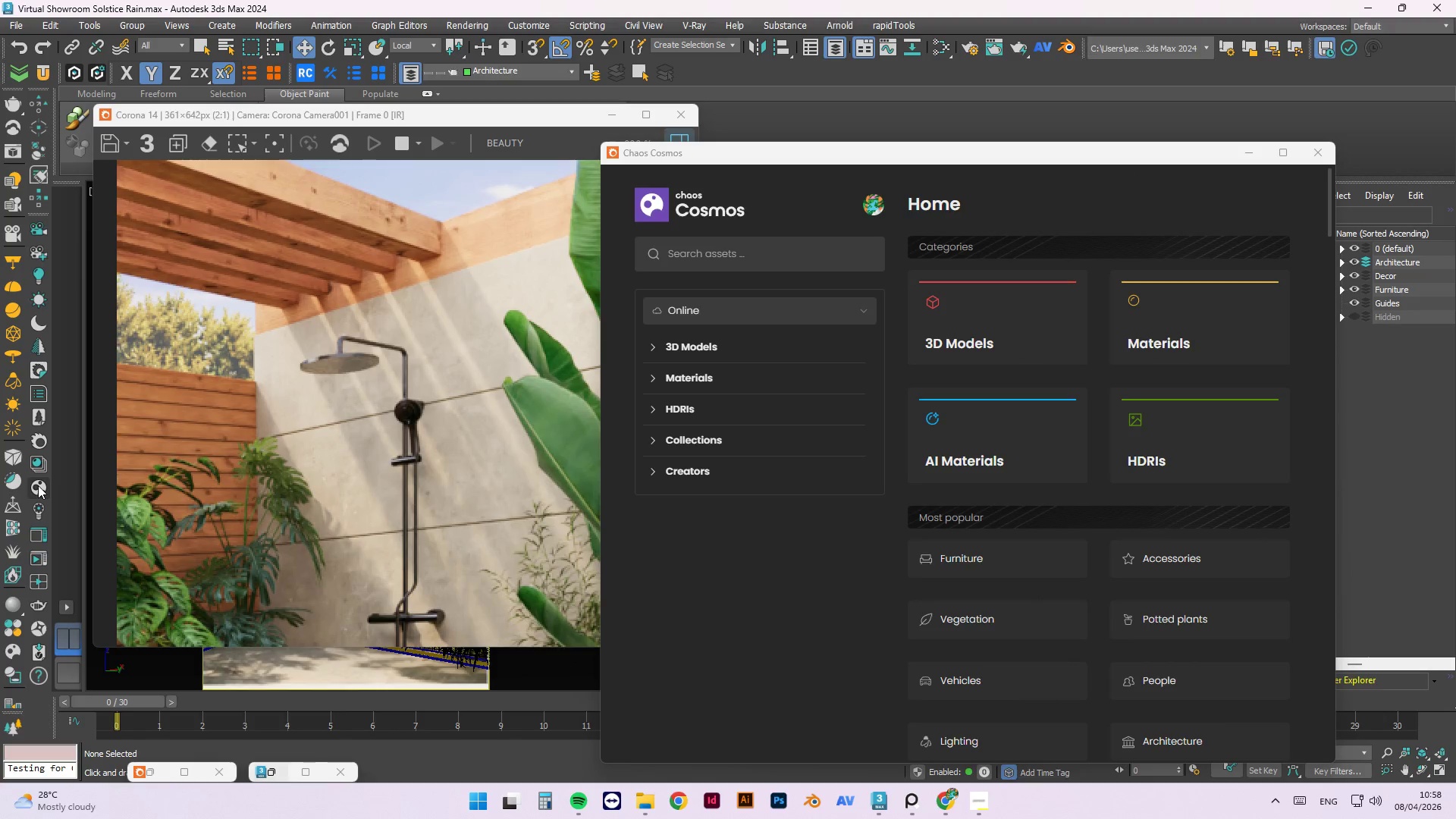 
wait(6.47)
 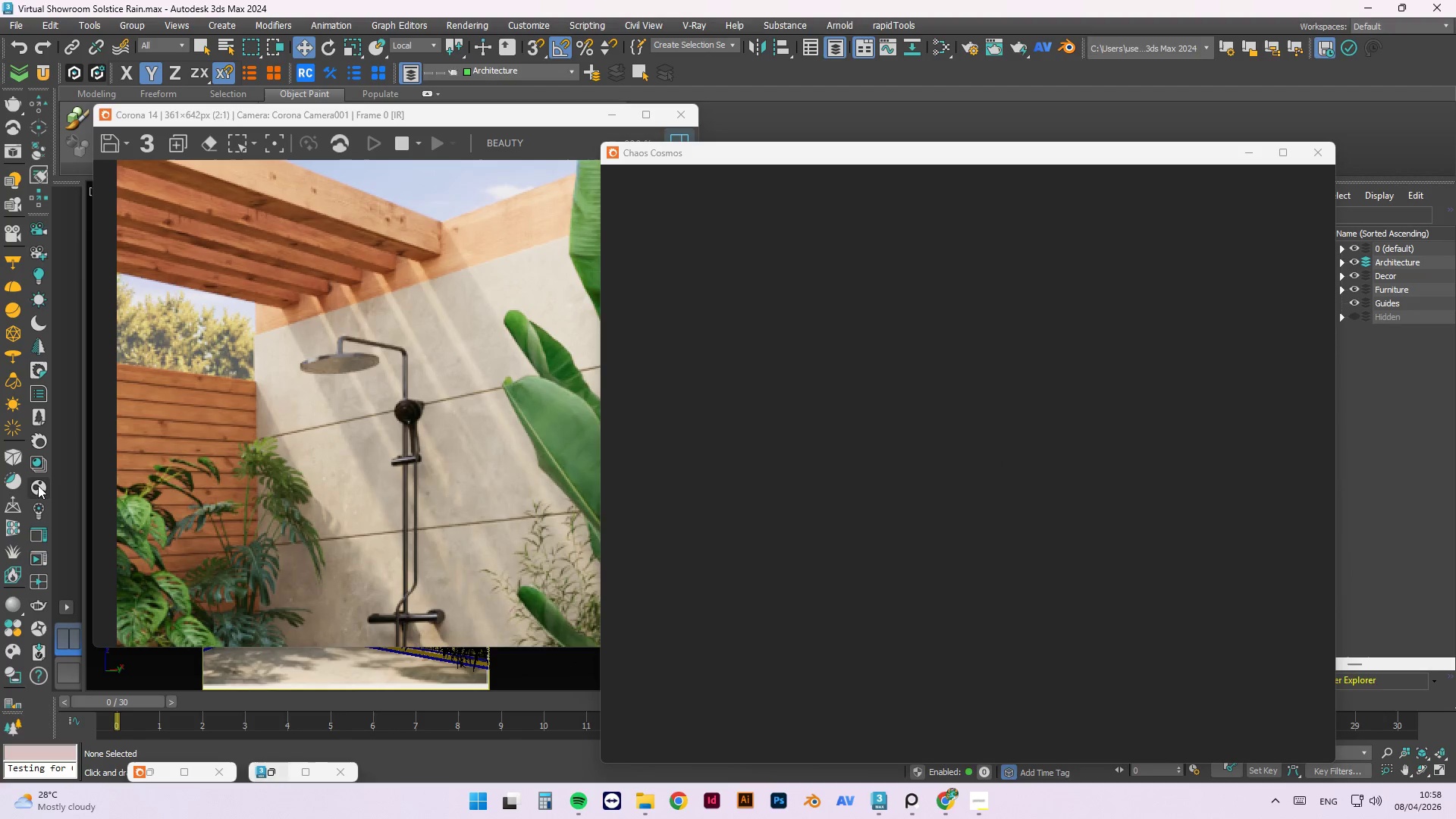 
scroll: coordinate [1104, 516], scroll_direction: down, amount: 1.0
 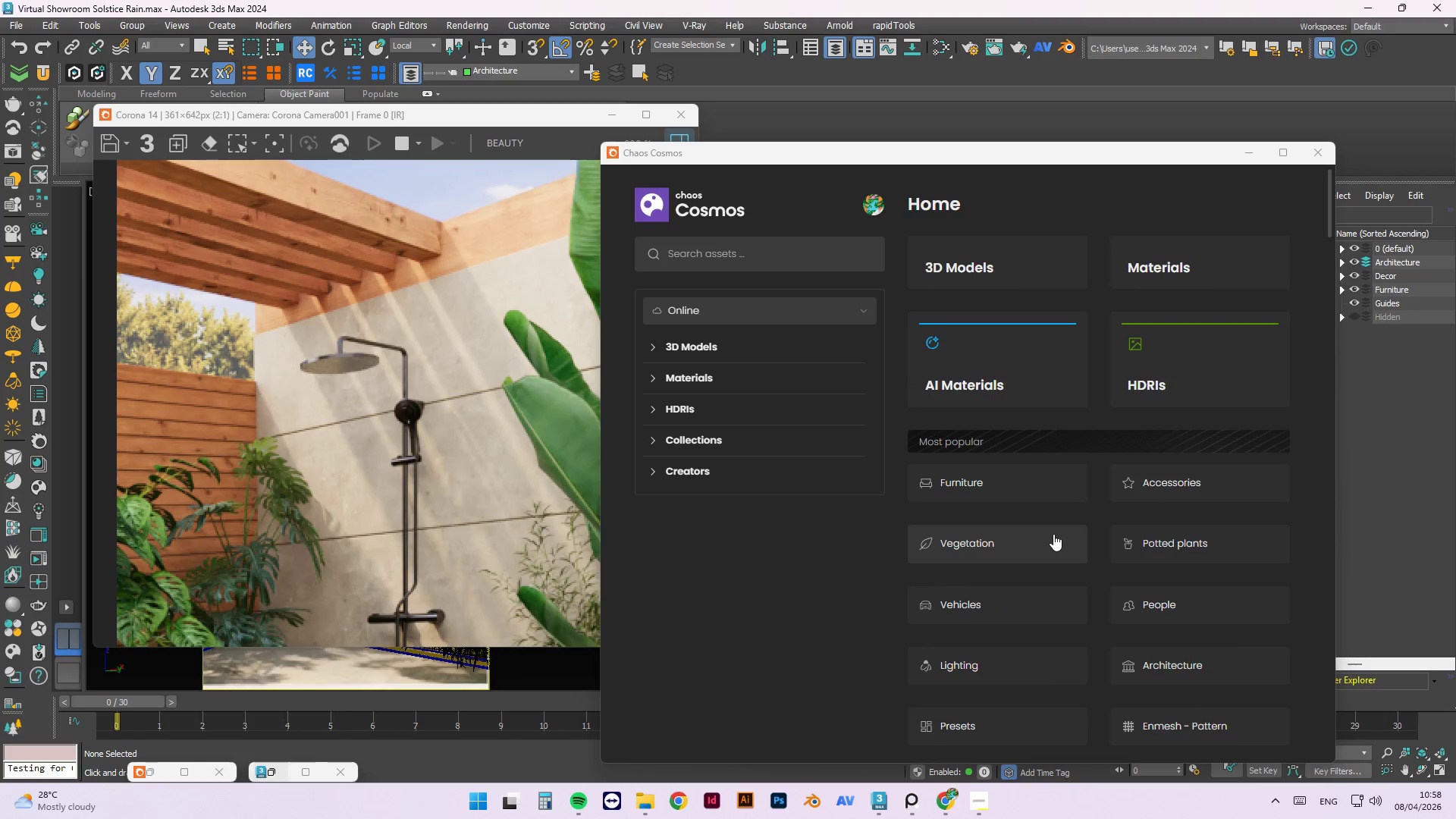 
left_click([1035, 540])
 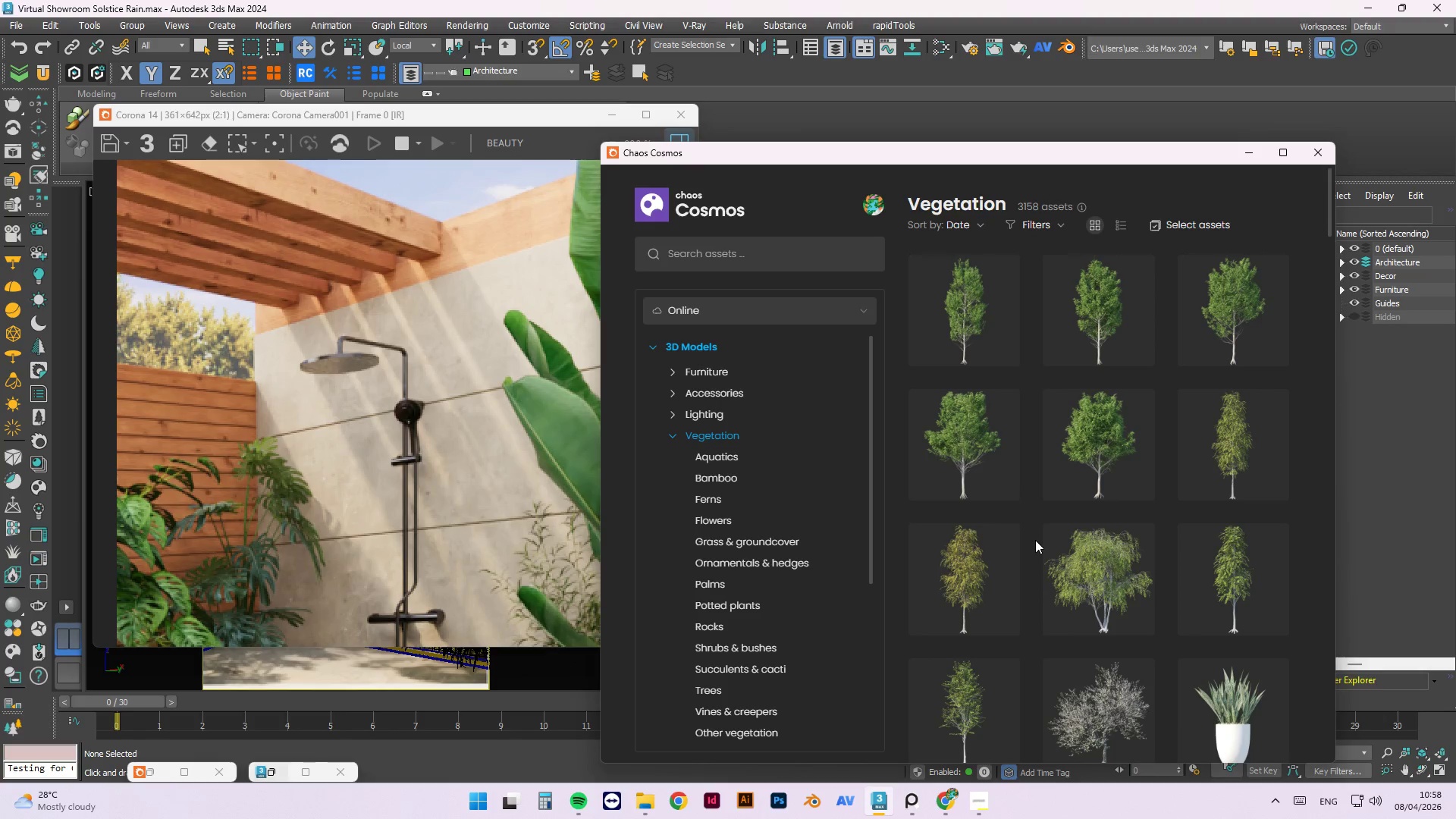 
mouse_move([1124, 572])
 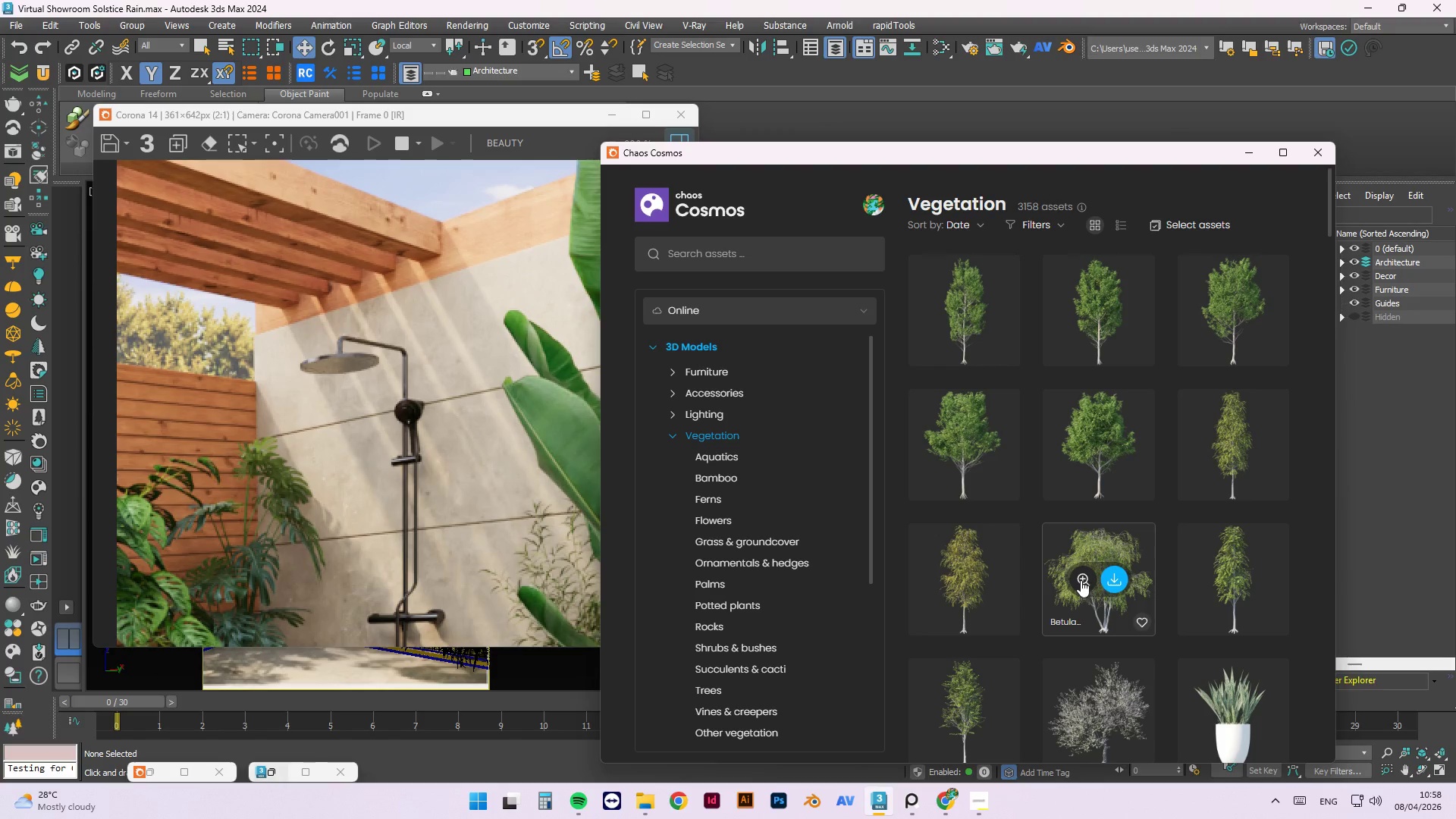 
scroll: coordinate [1170, 445], scroll_direction: down, amount: 7.0
 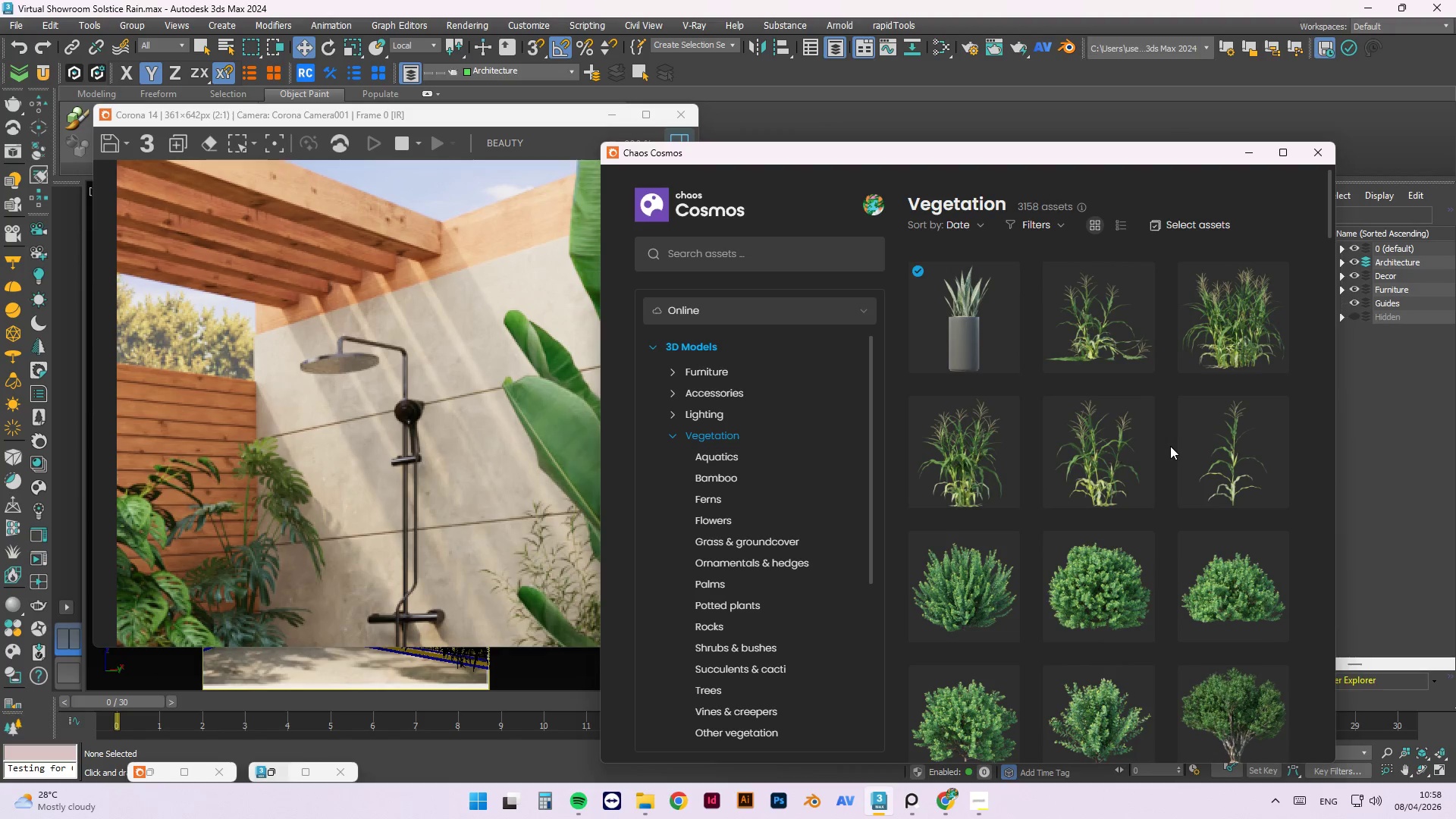 
scroll: coordinate [1140, 483], scroll_direction: up, amount: 4.0
 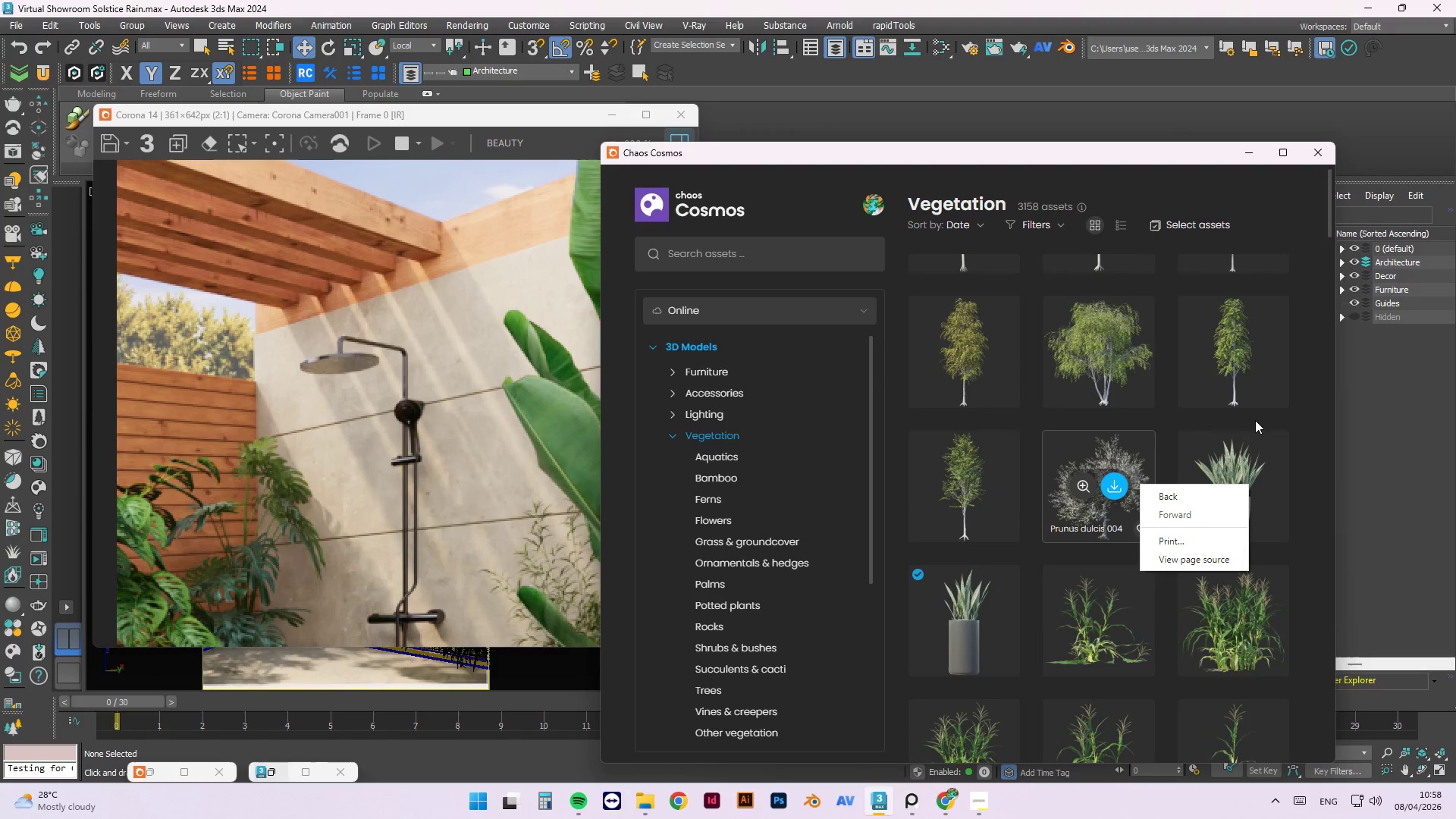 
left_click([1306, 432])
 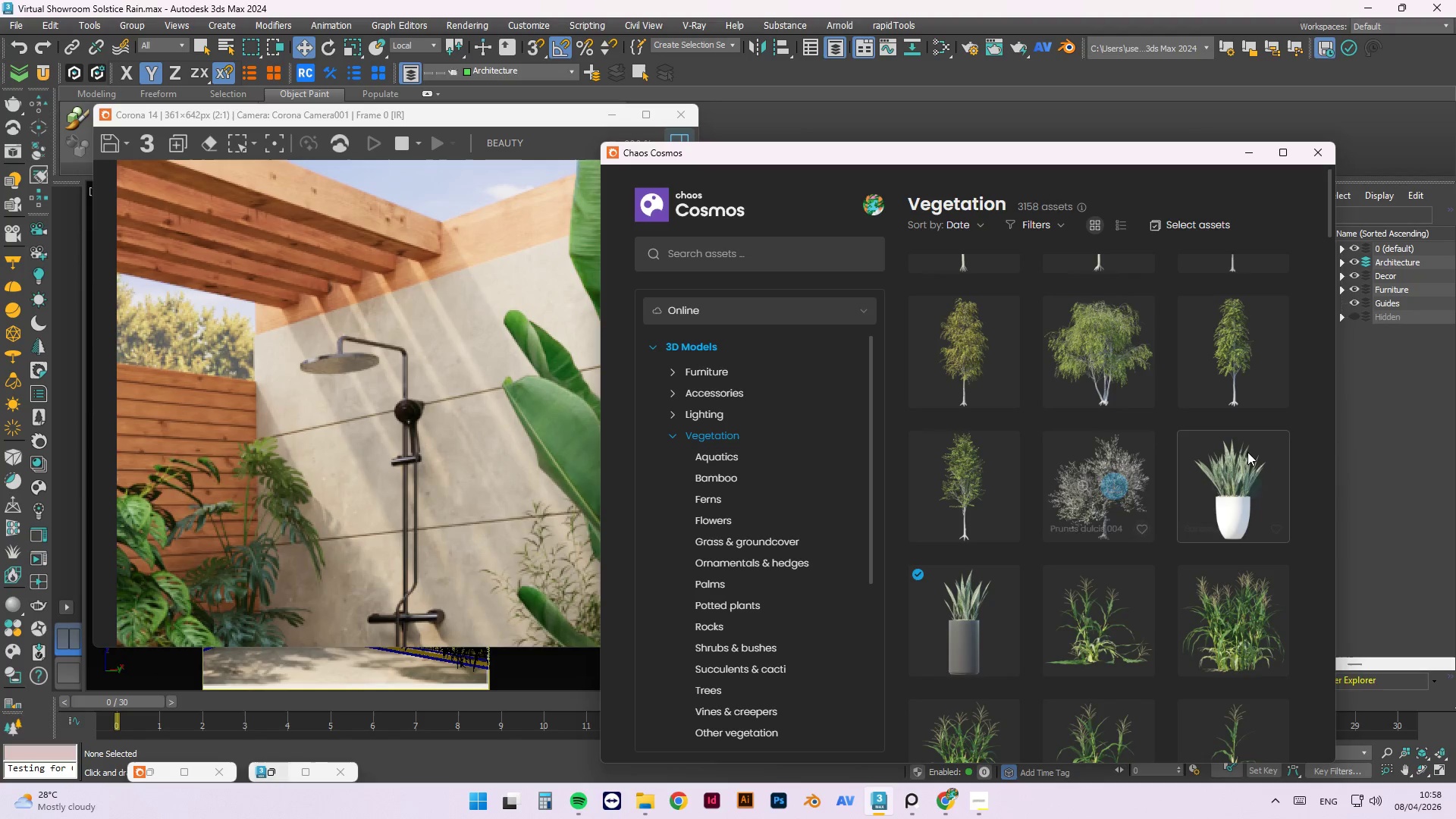 
scroll: coordinate [1244, 459], scroll_direction: up, amount: 9.0
 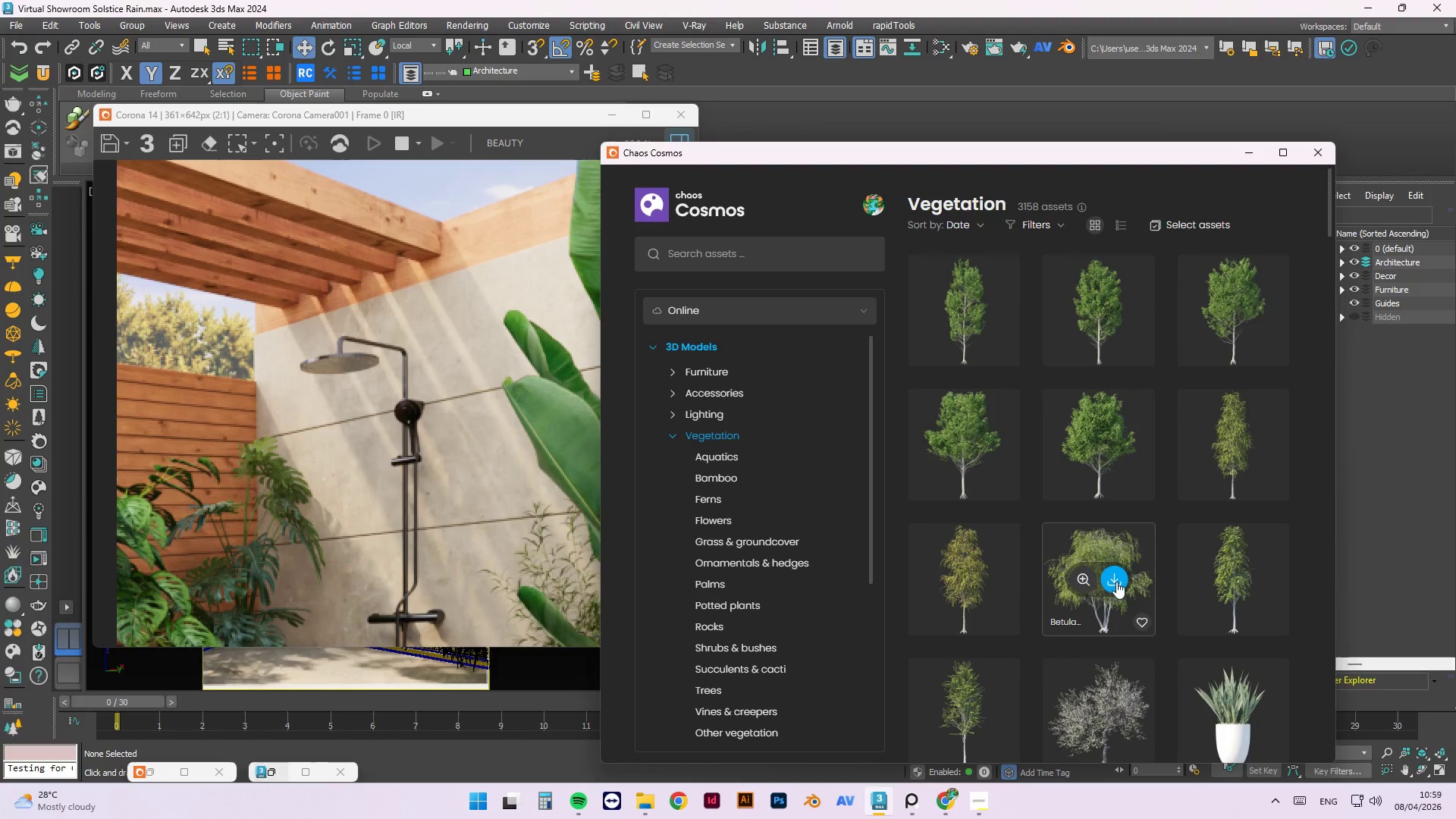 
left_click([1119, 582])
 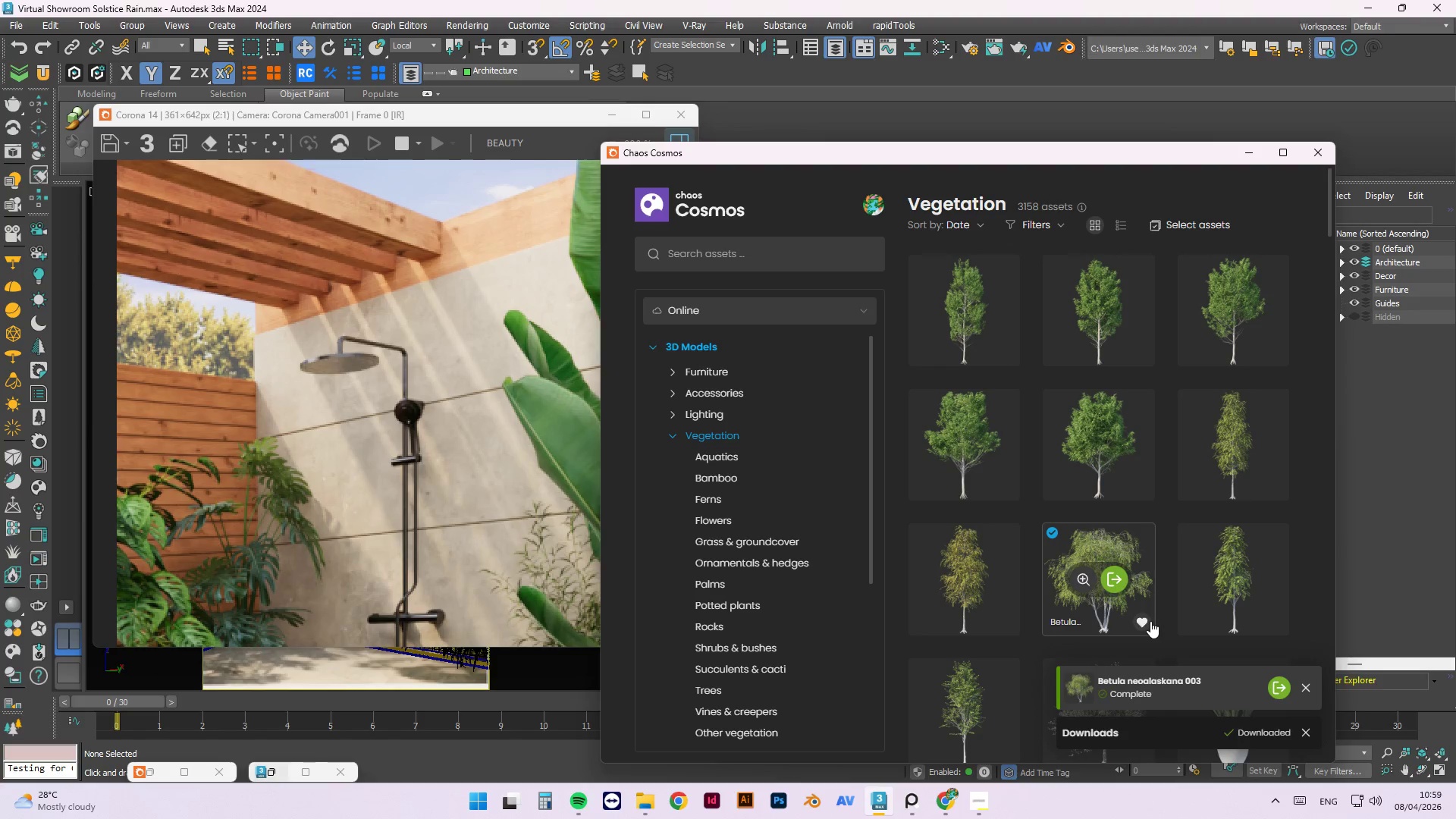 
wait(18.17)
 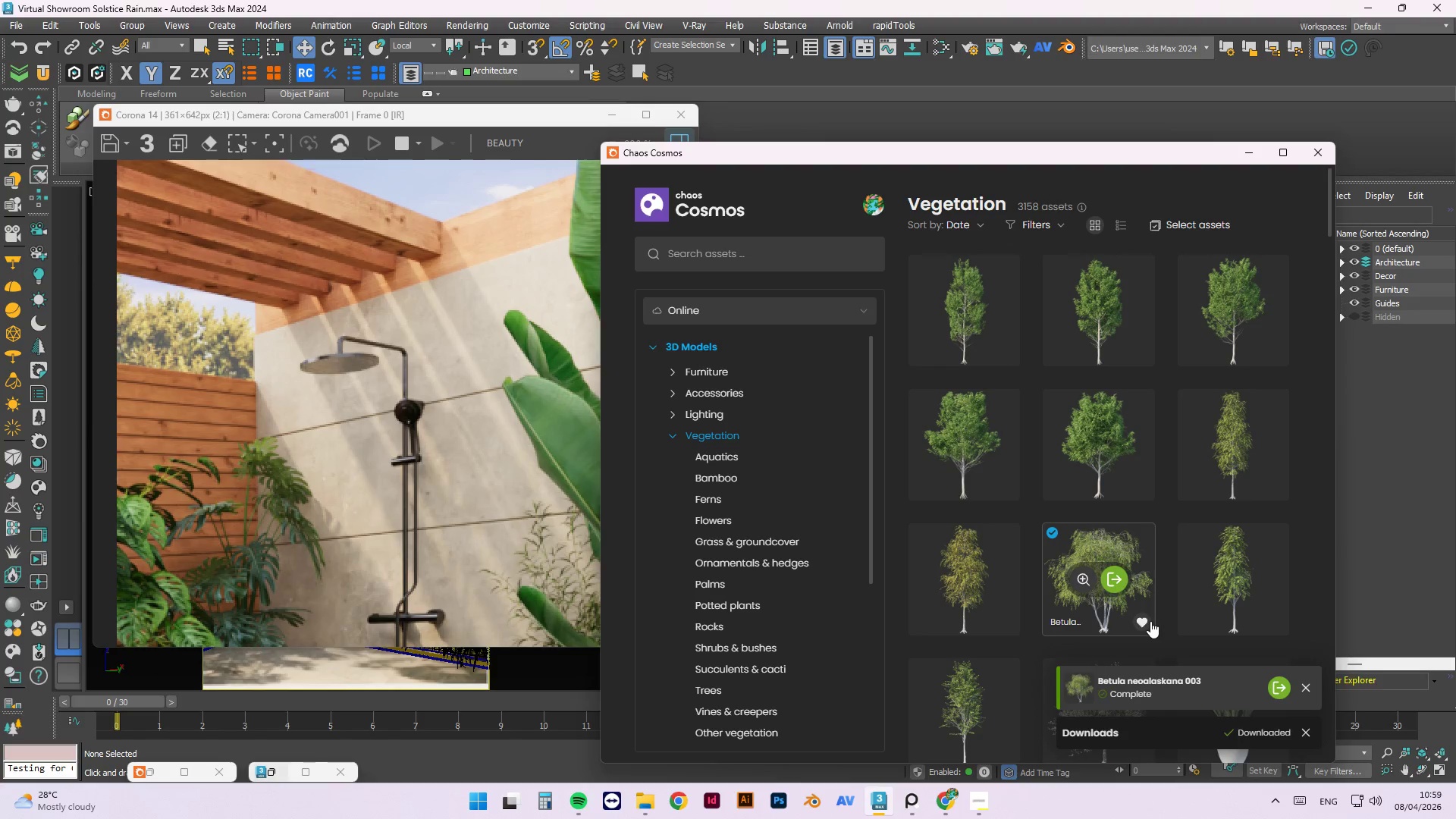 
left_click_drag(start_coordinate=[1000, 156], to_coordinate=[366, 131])
 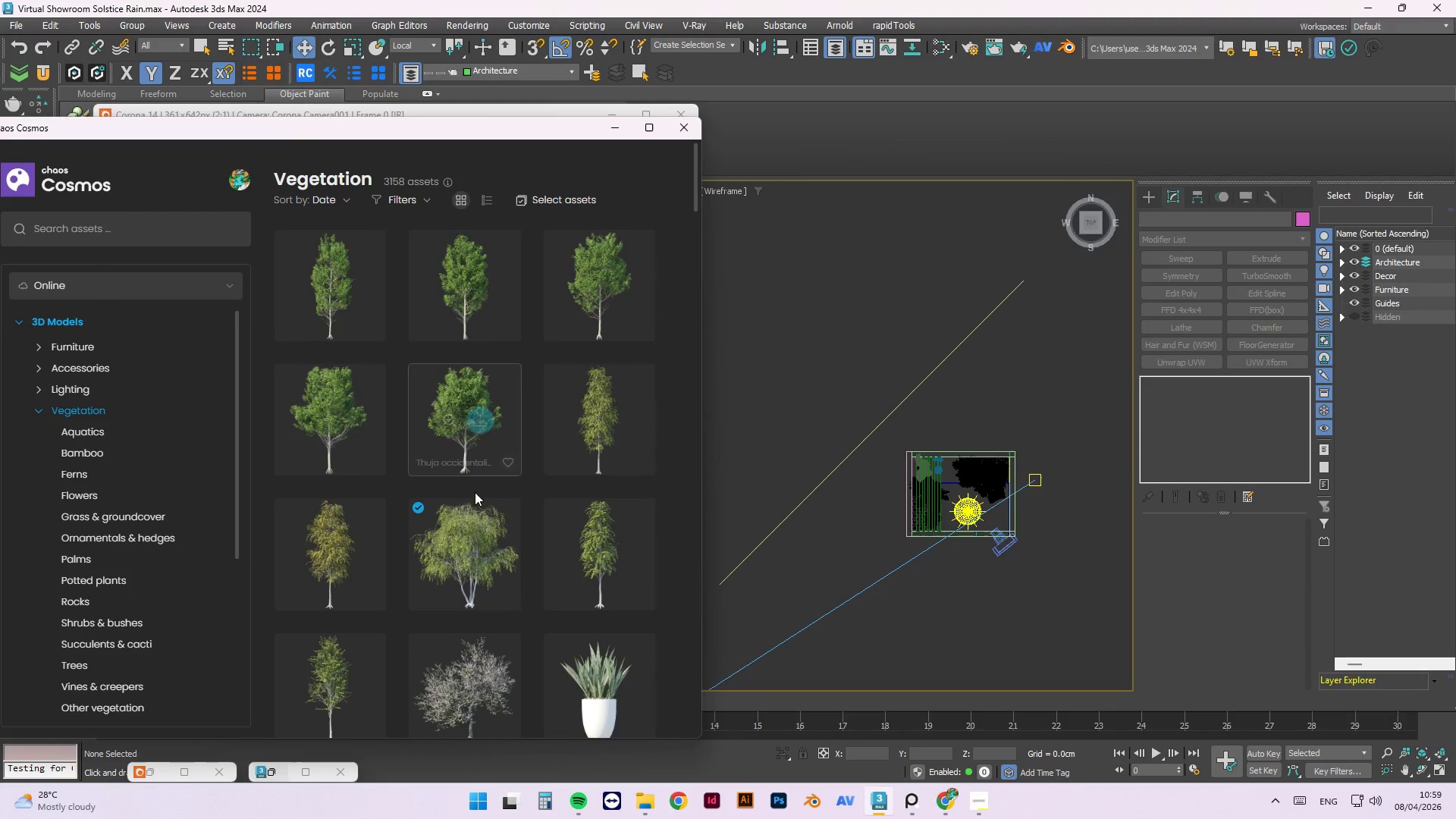 
left_click_drag(start_coordinate=[475, 547], to_coordinate=[863, 502])
 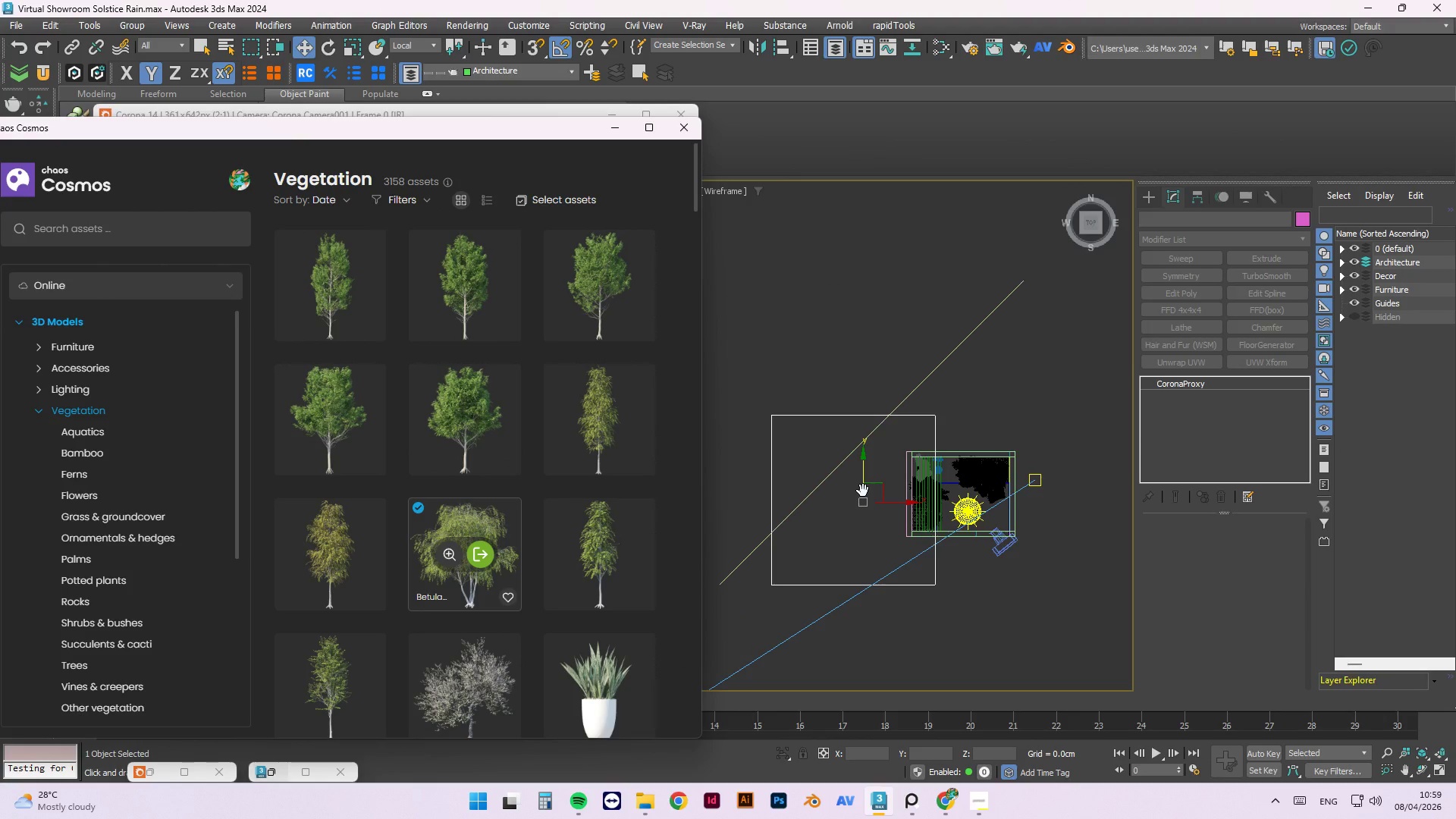 
wait(6.23)
 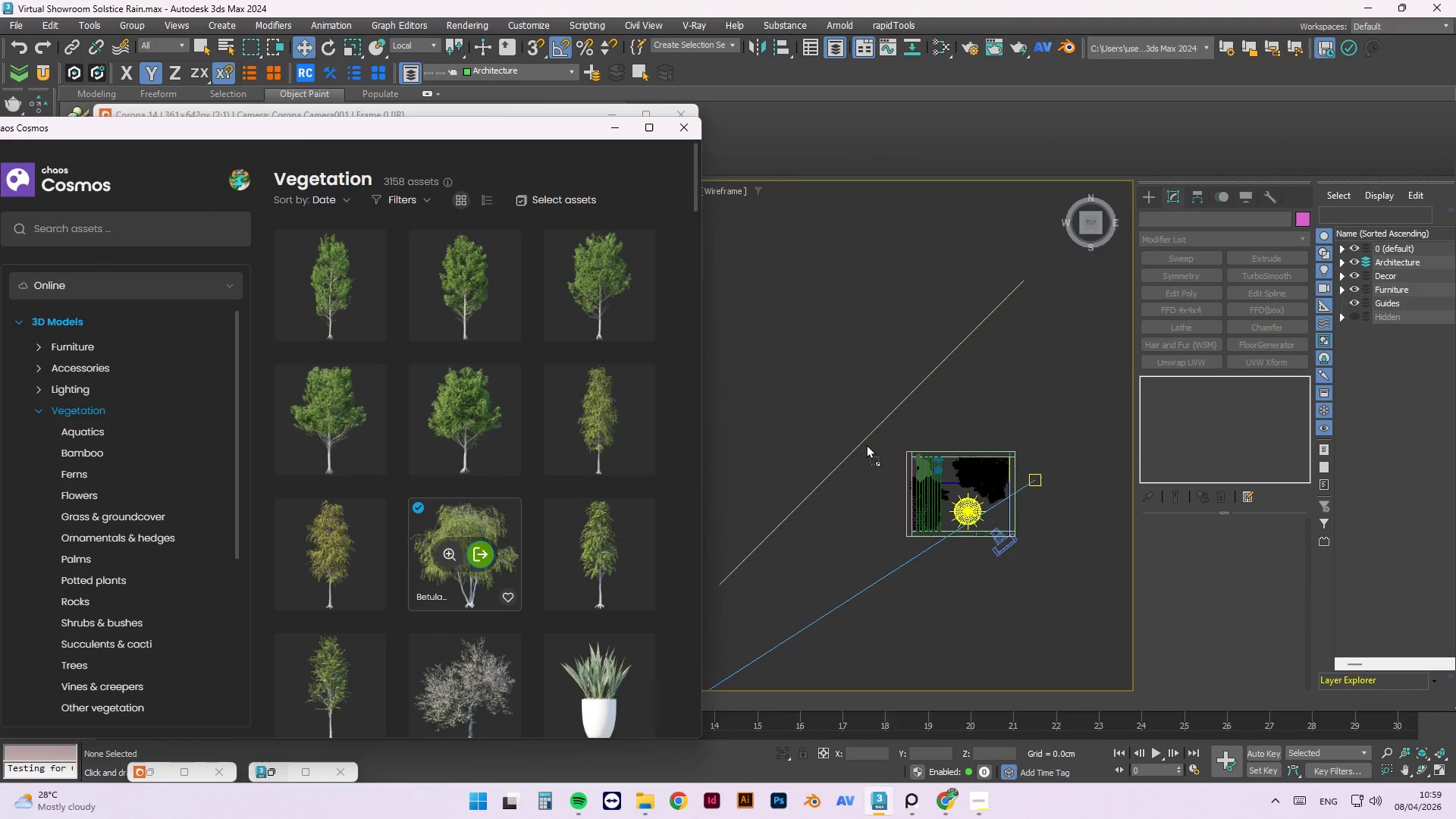 
left_click([992, 410])
 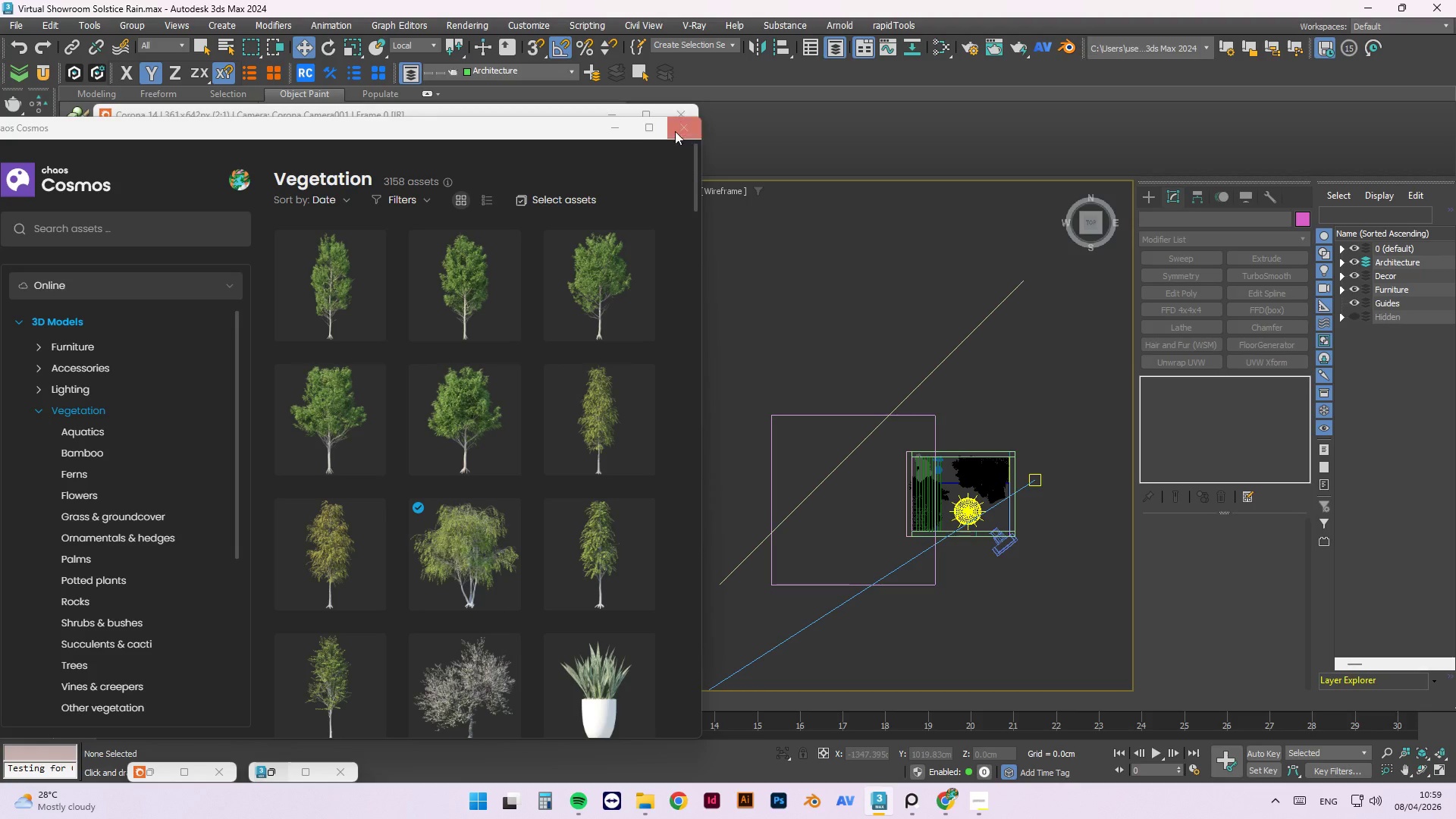 
left_click([680, 129])
 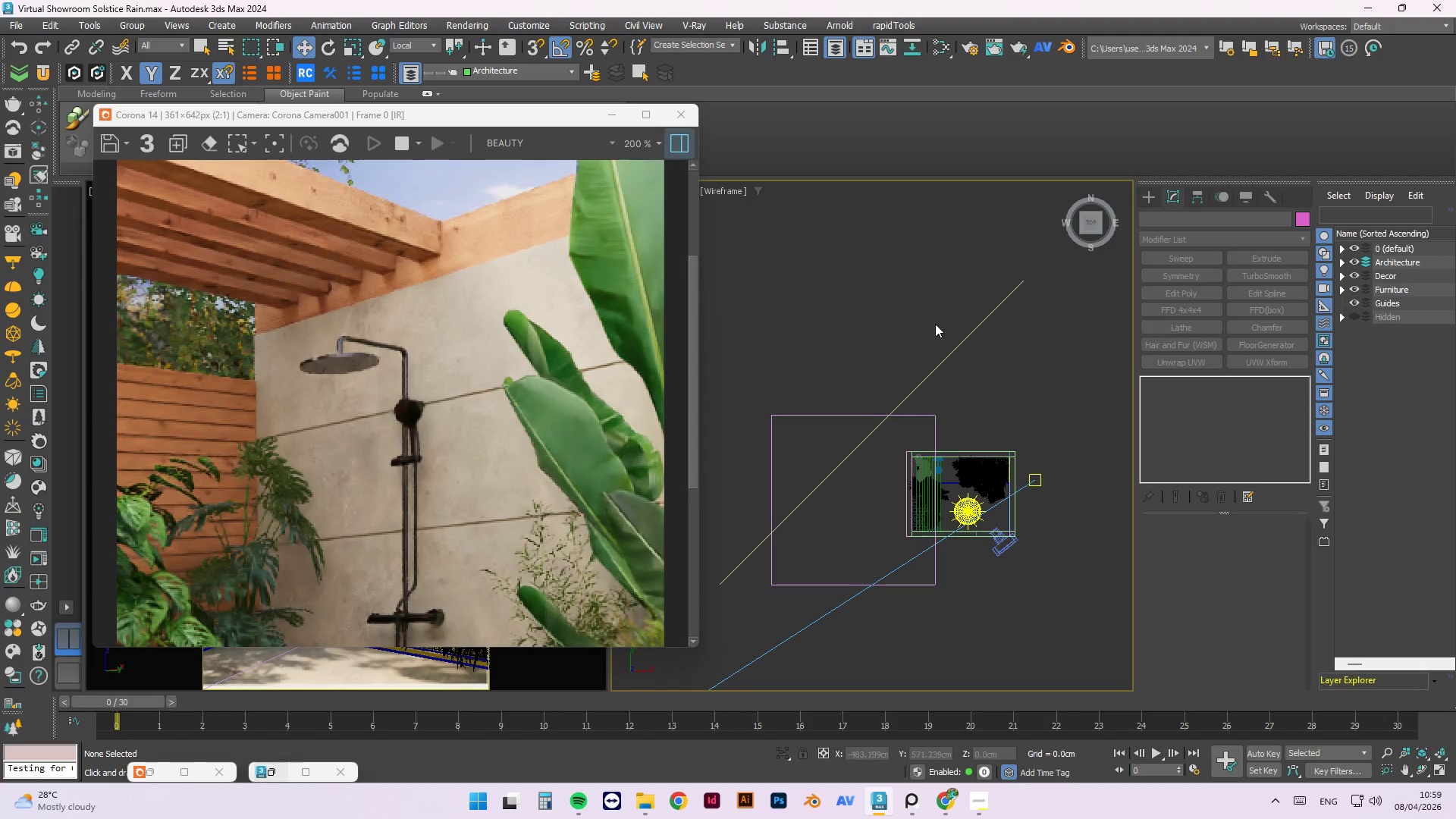 
scroll: coordinate [946, 441], scroll_direction: down, amount: 3.0
 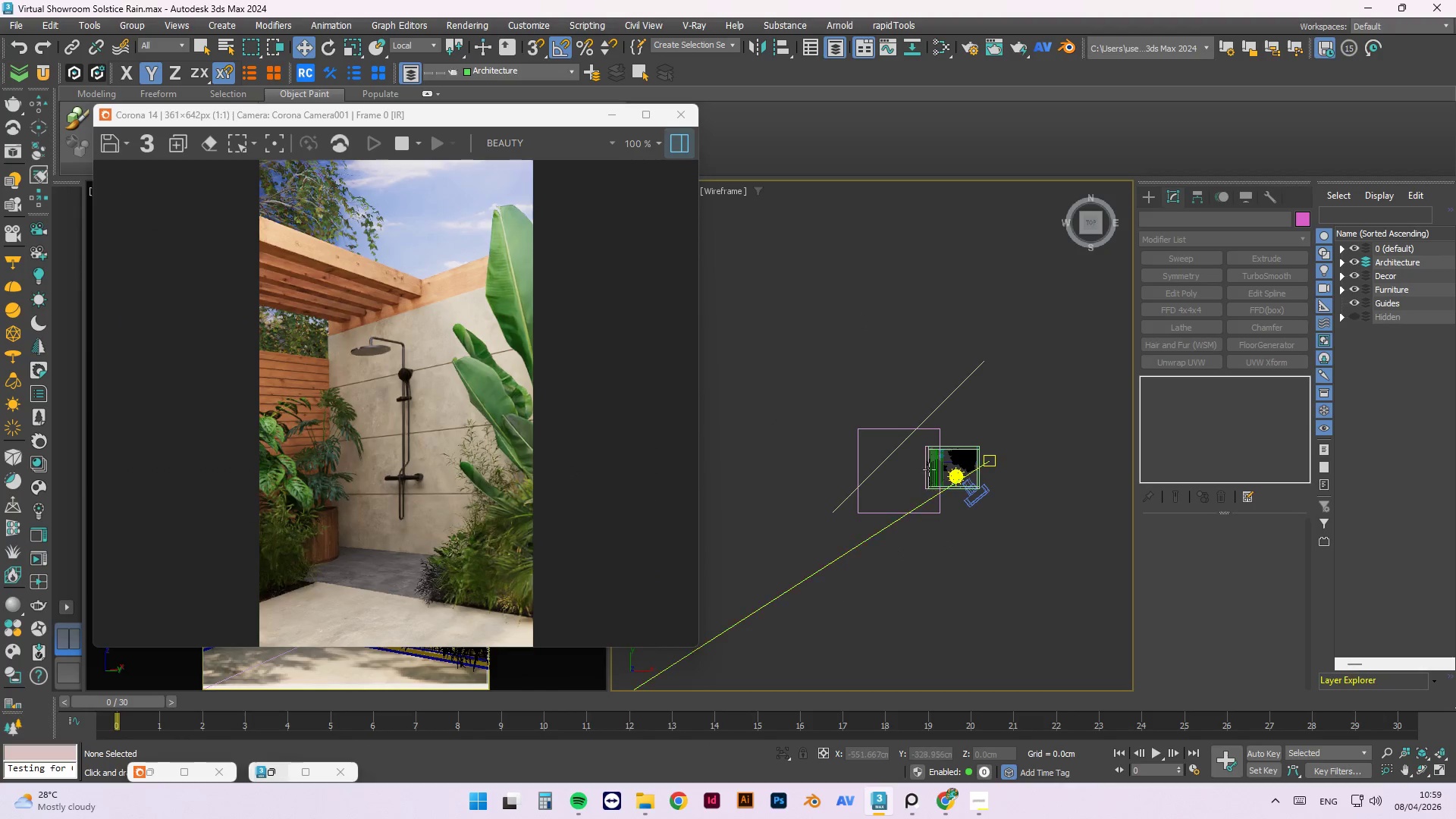 
scroll: coordinate [902, 472], scroll_direction: none, amount: 0.0
 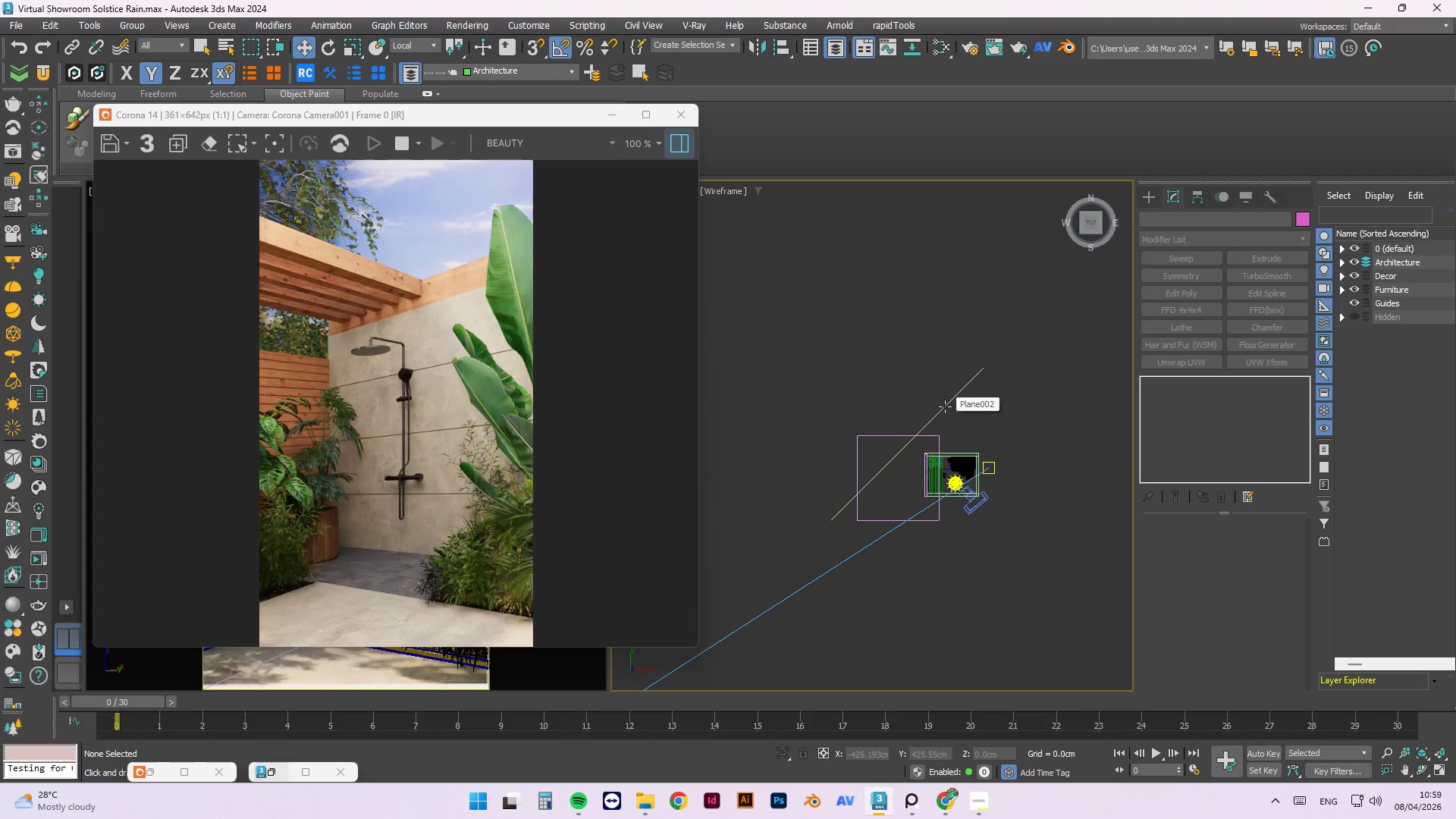 
mouse_move([941, 447])
 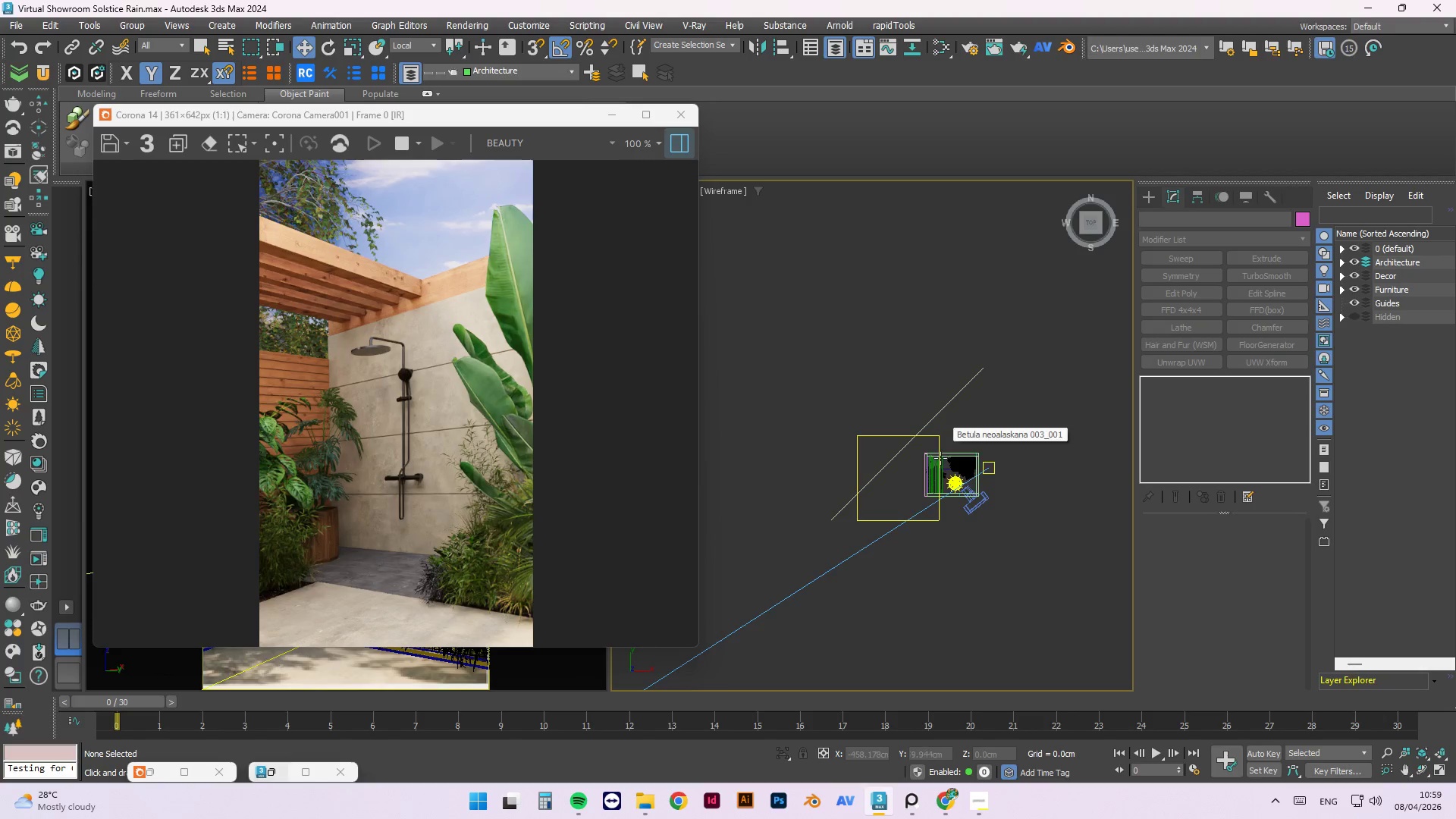 
scroll: coordinate [913, 425], scroll_direction: none, amount: 0.0
 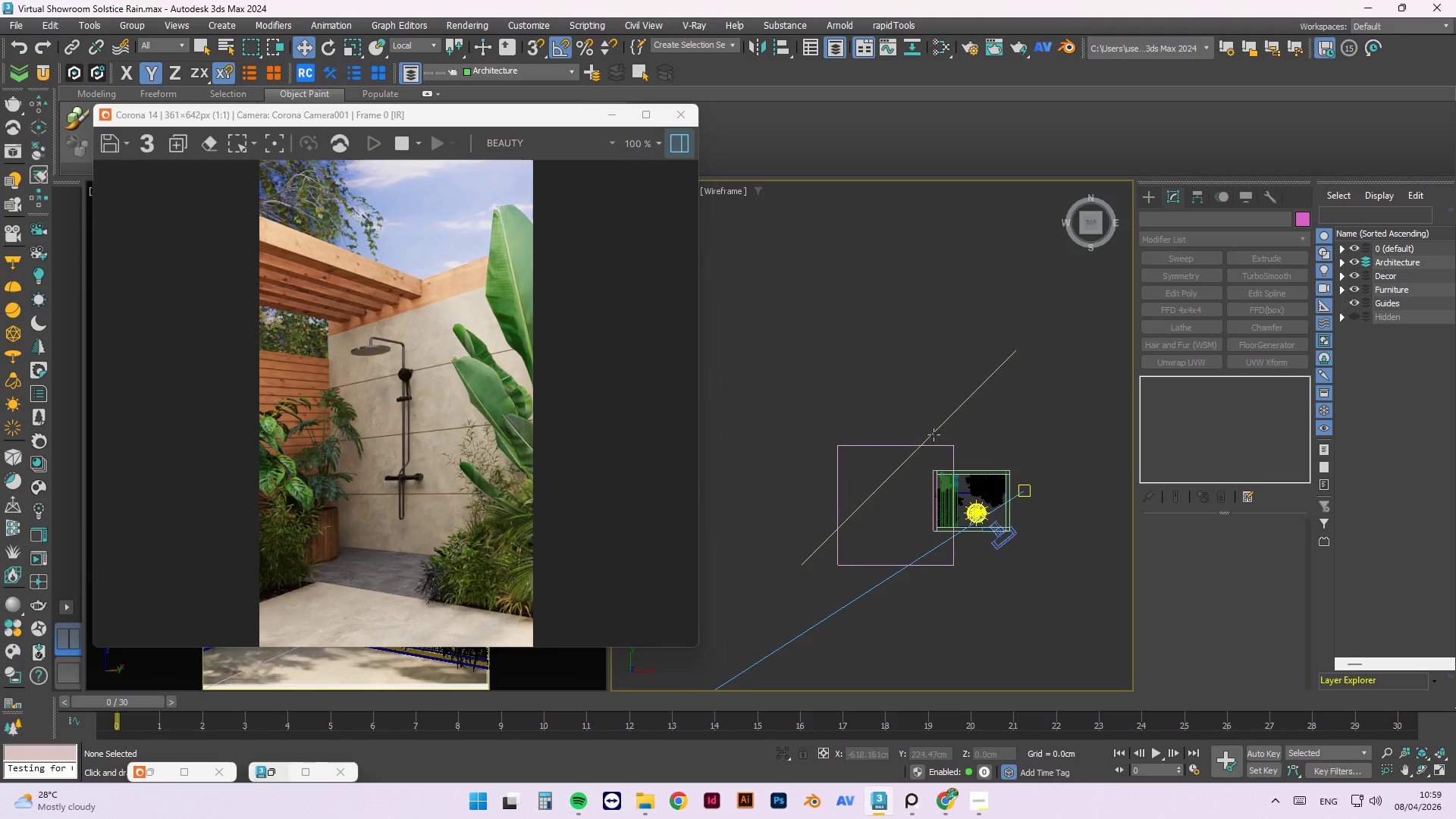 
left_click([941, 428])
 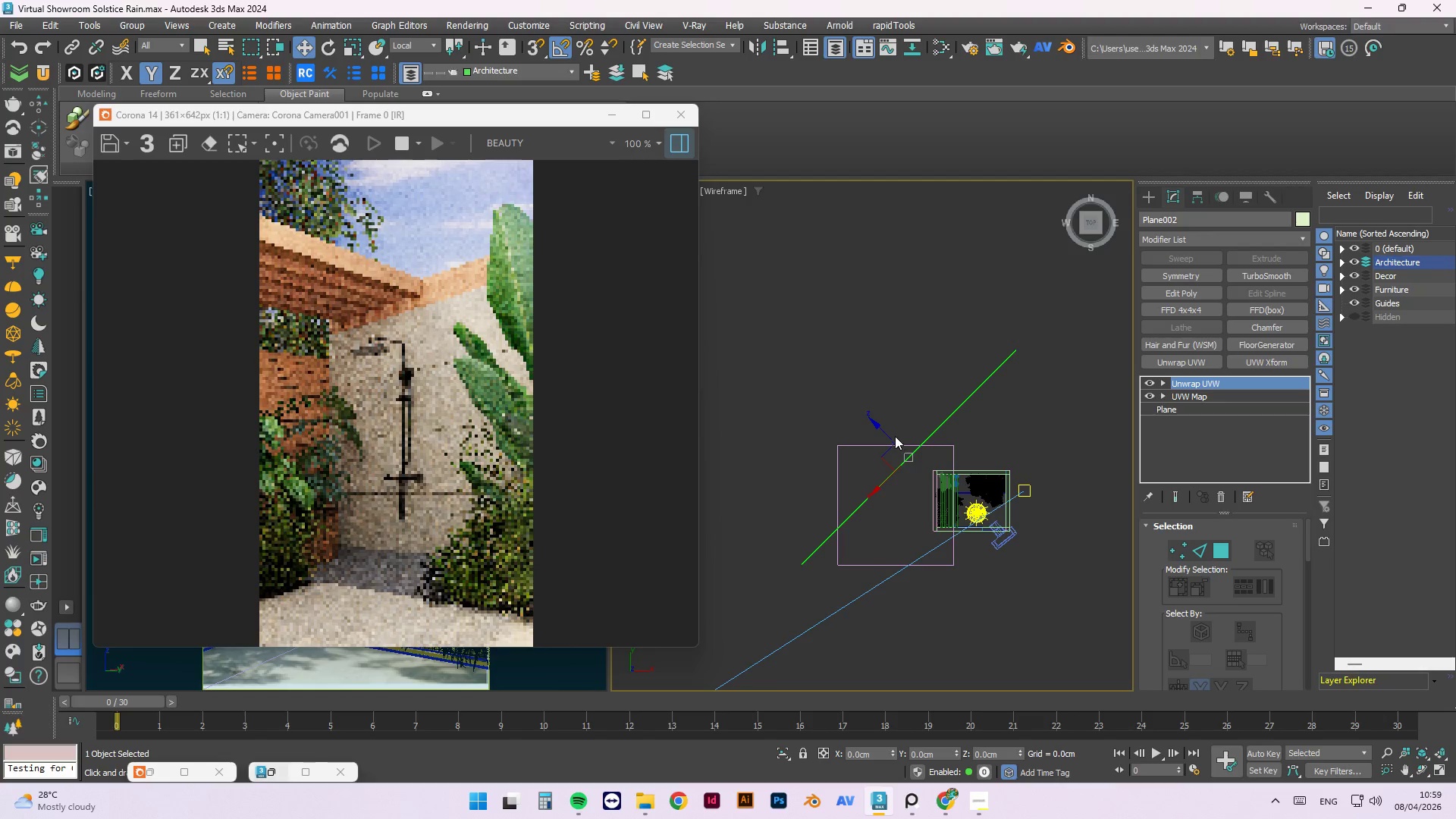 
left_click_drag(start_coordinate=[886, 432], to_coordinate=[801, 375])
 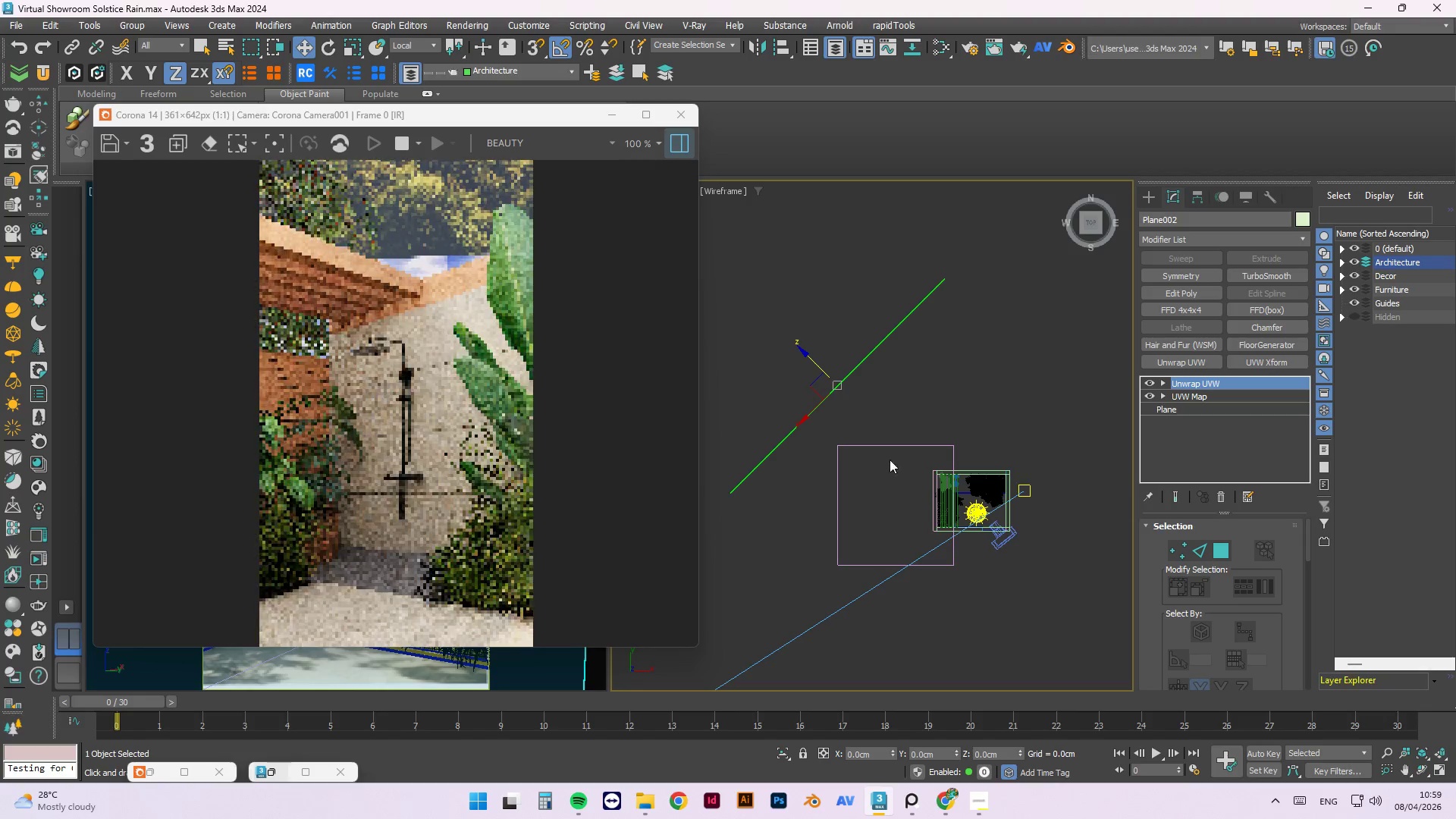 
left_click([880, 448])
 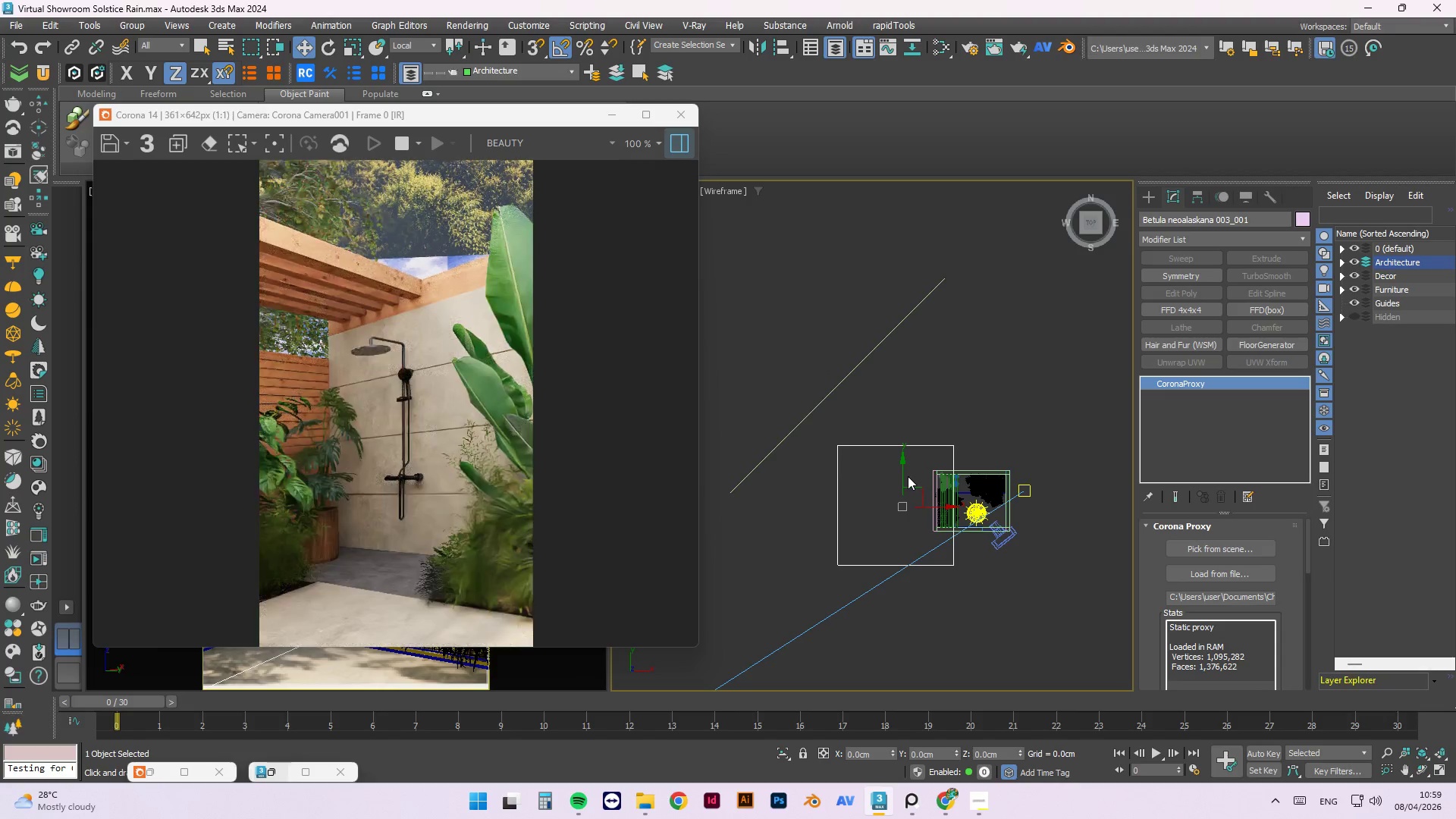 
left_click_drag(start_coordinate=[901, 471], to_coordinate=[877, 423])
 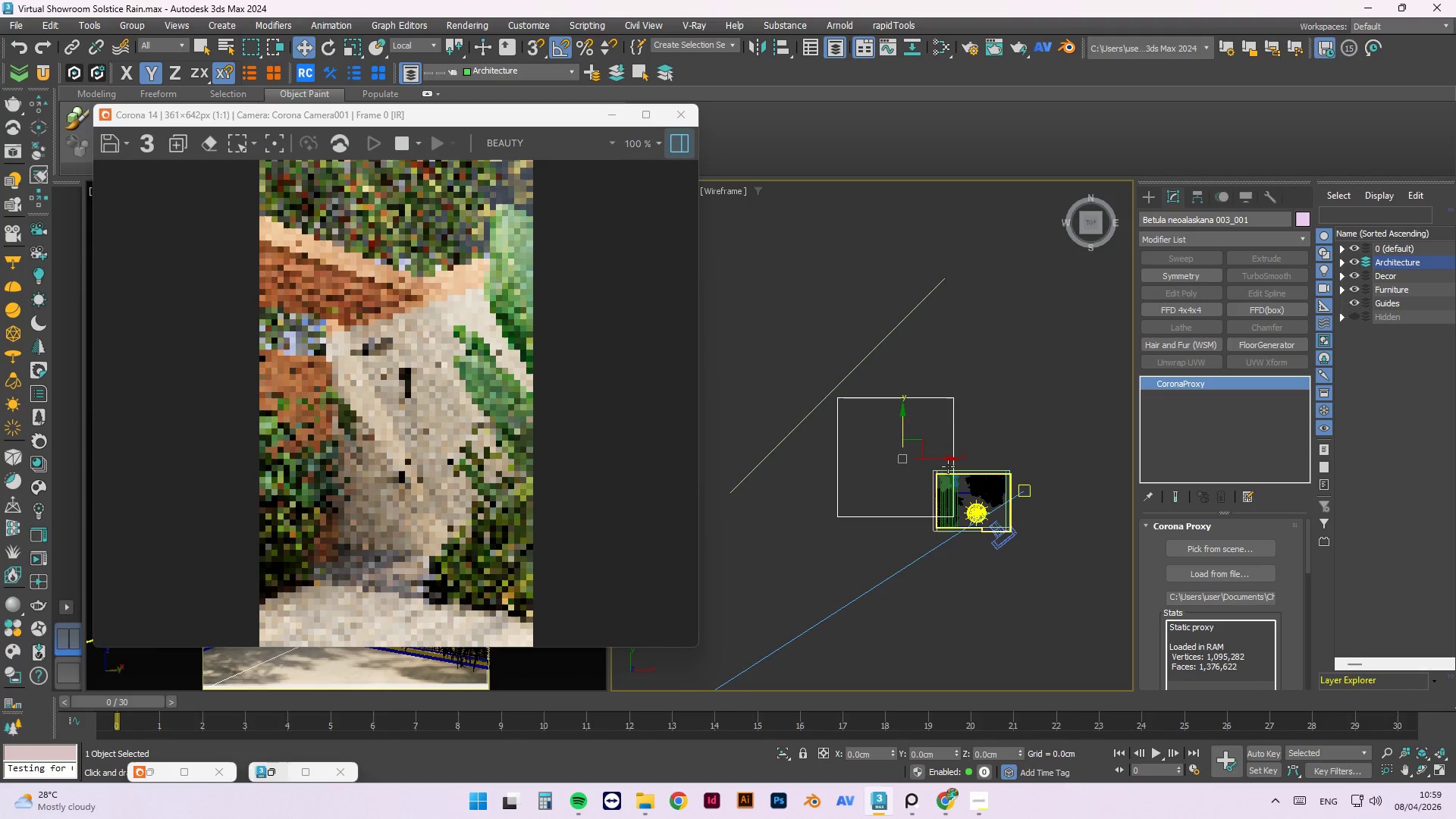 
left_click_drag(start_coordinate=[942, 461], to_coordinate=[919, 460])
 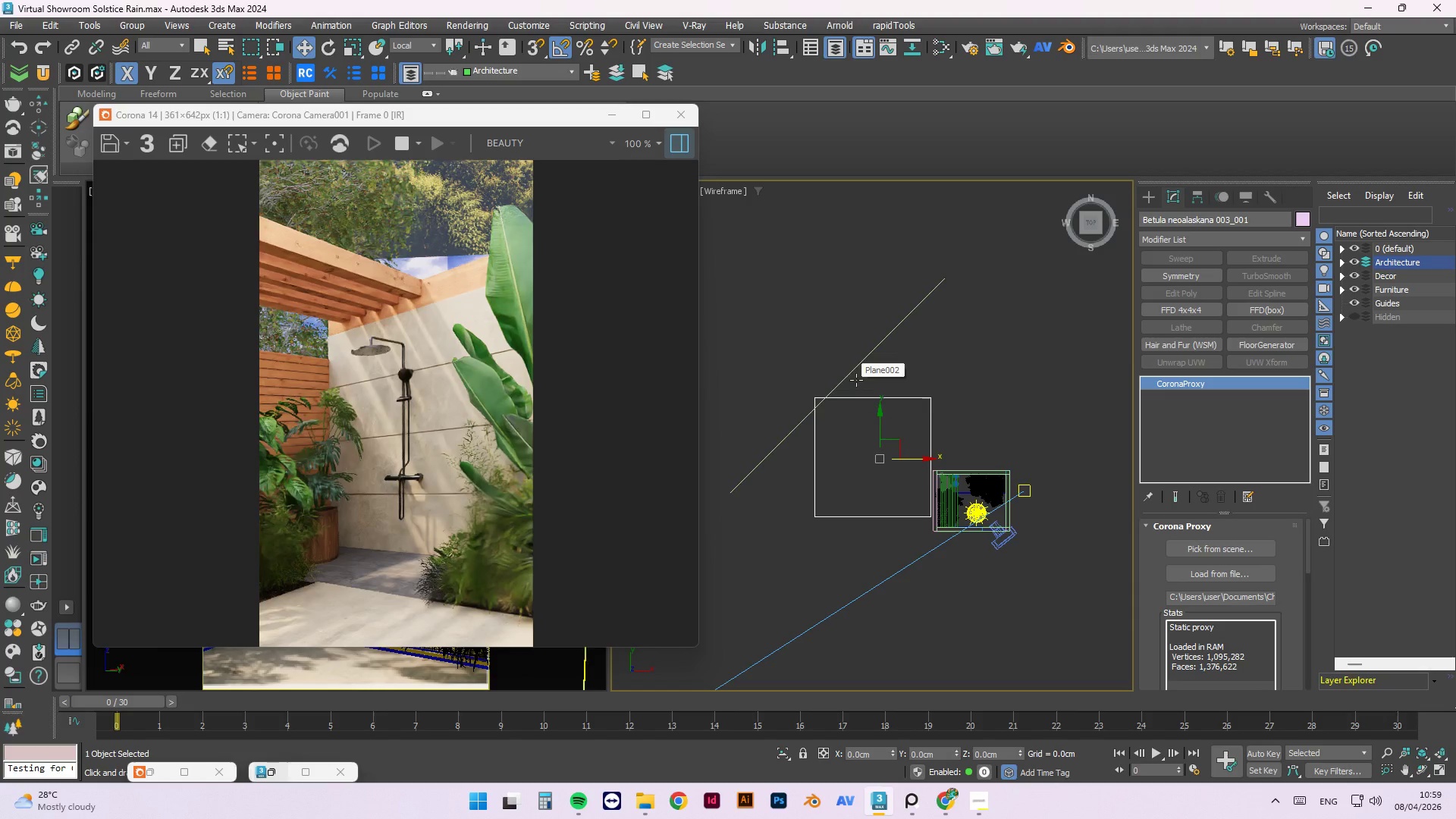 
left_click_drag(start_coordinate=[878, 431], to_coordinate=[877, 467])
 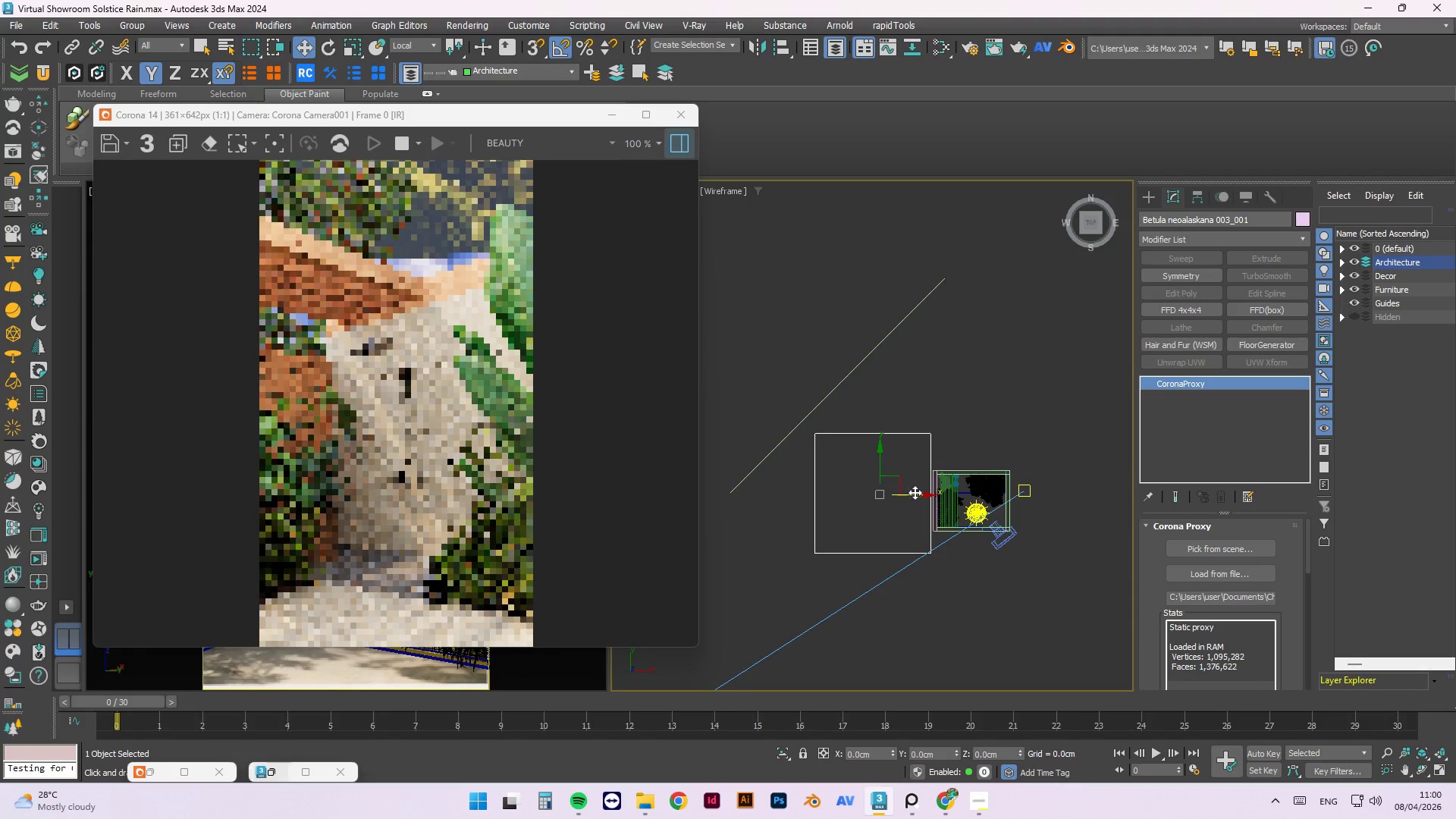 
left_click_drag(start_coordinate=[917, 497], to_coordinate=[880, 489])
 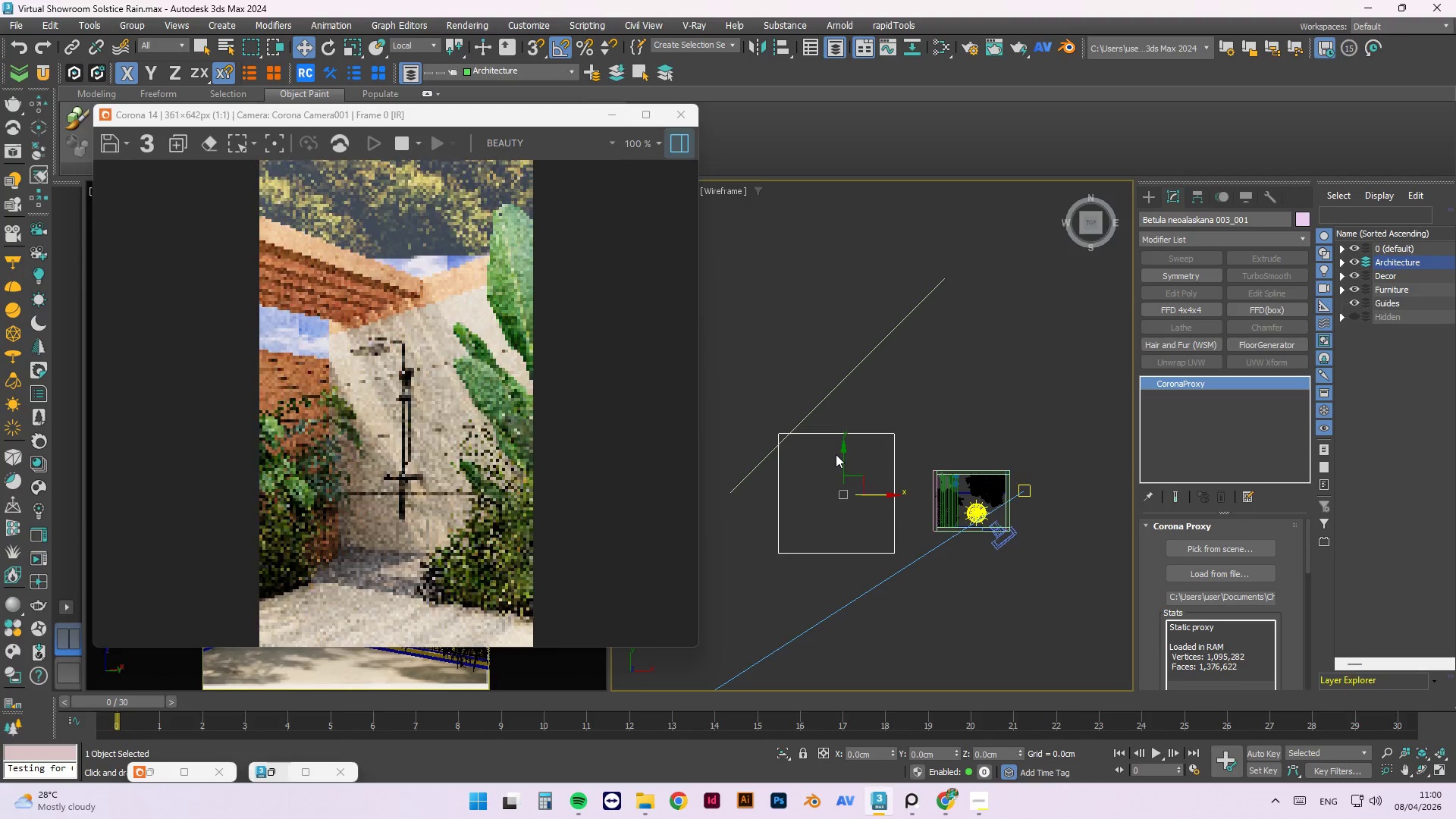 
left_click_drag(start_coordinate=[845, 453], to_coordinate=[849, 479])
 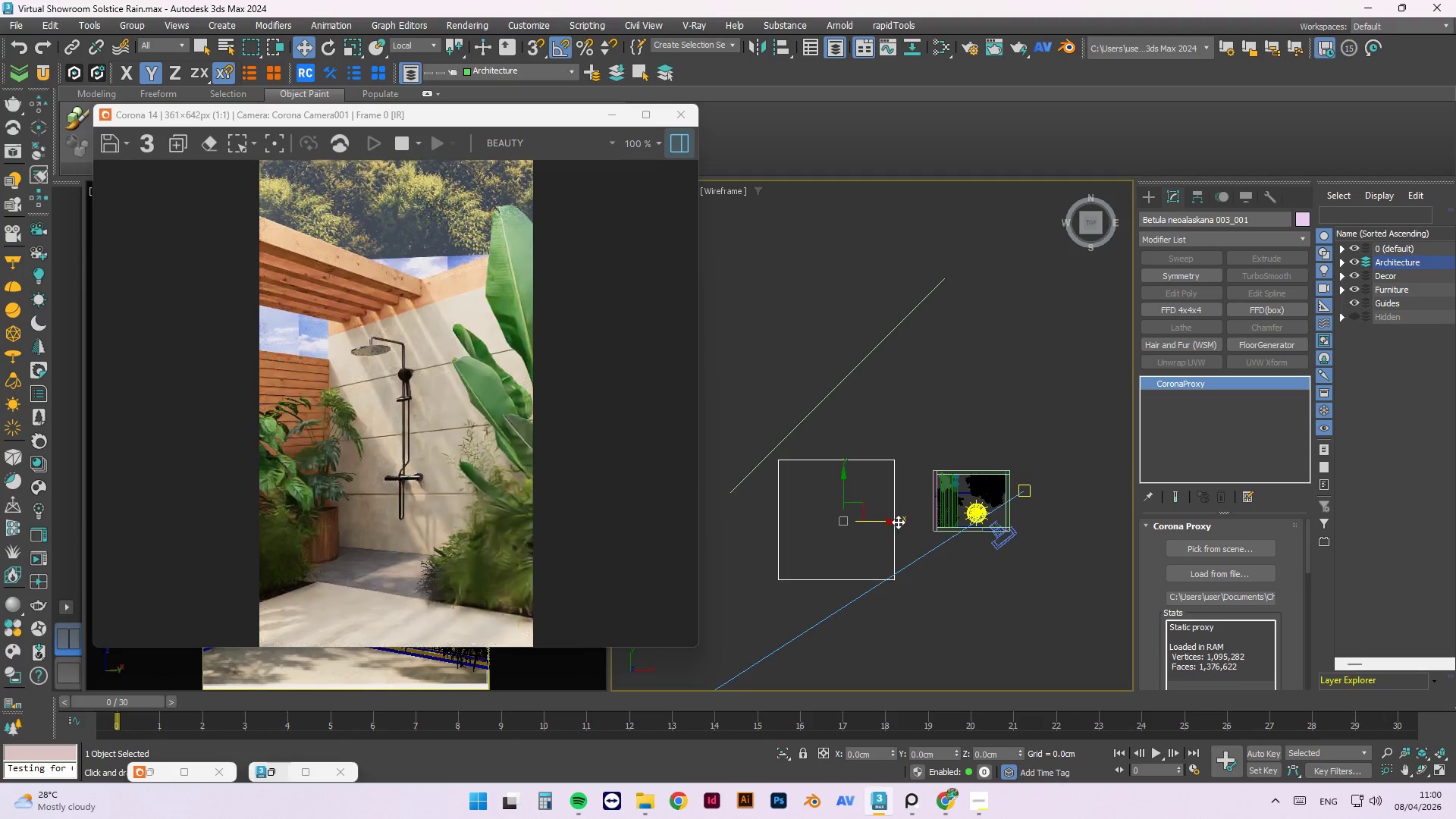 
left_click_drag(start_coordinate=[889, 522], to_coordinate=[908, 520])
 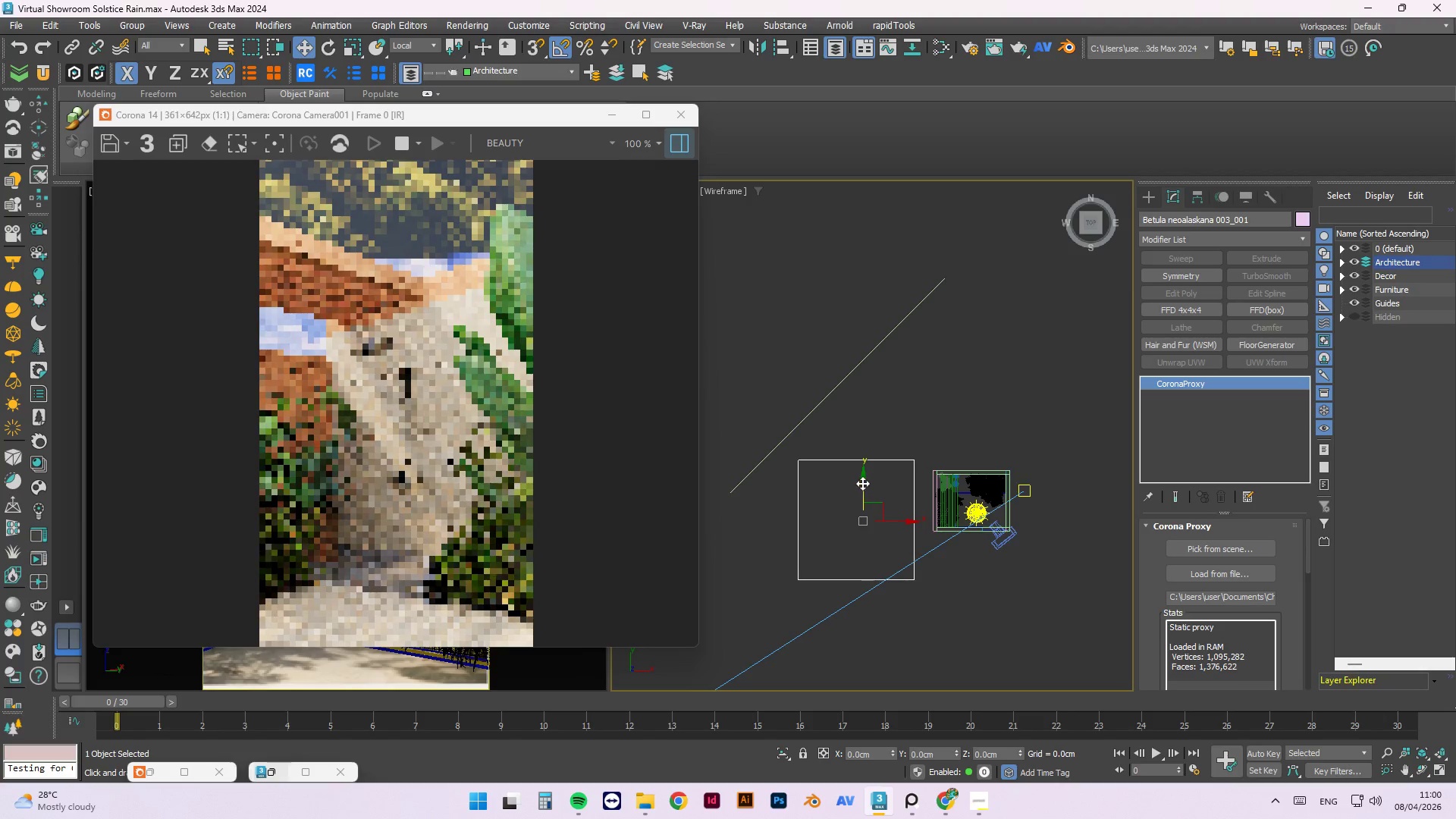 
left_click_drag(start_coordinate=[862, 483], to_coordinate=[858, 468])
 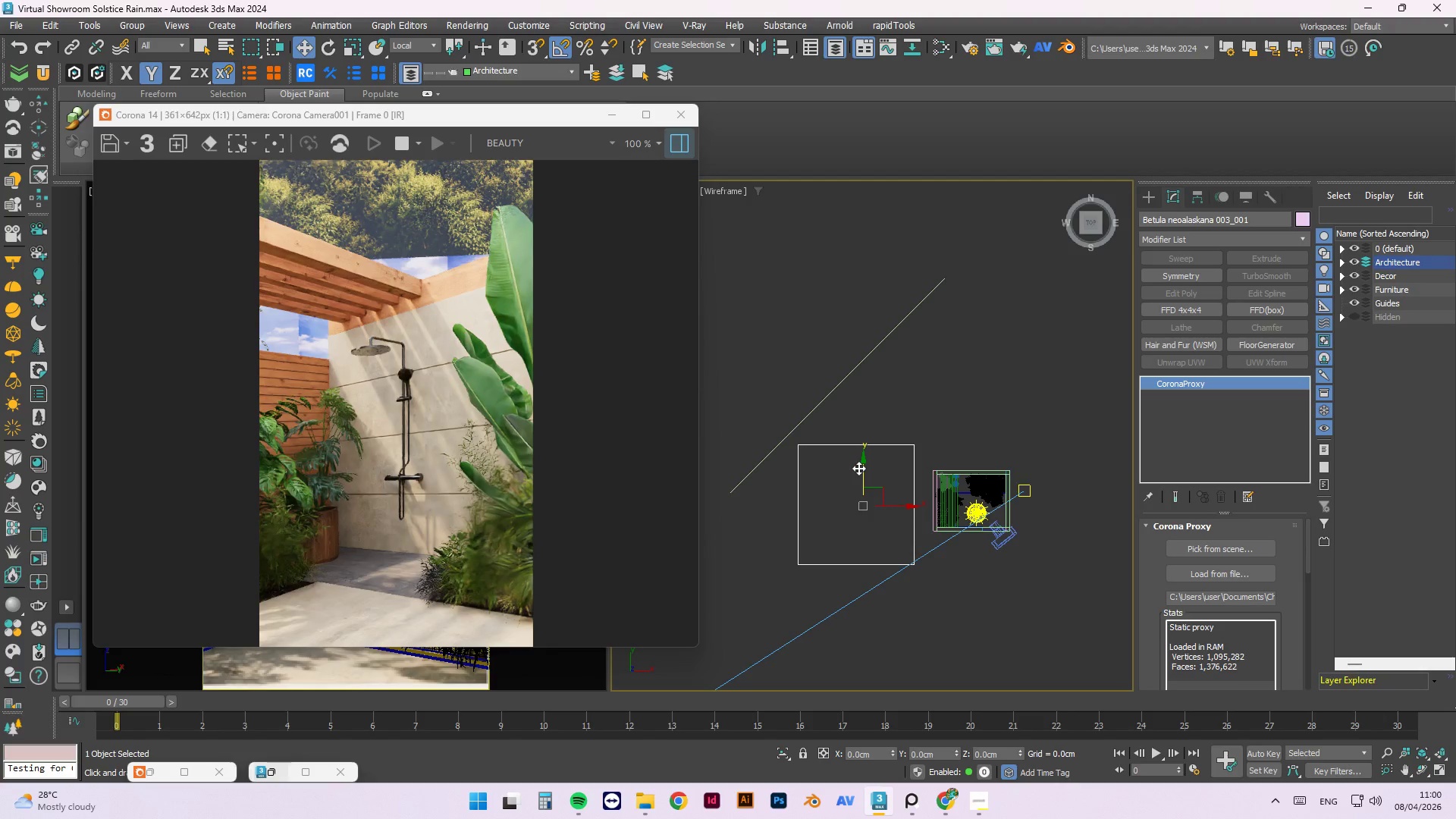 
left_click_drag(start_coordinate=[859, 468], to_coordinate=[860, 453])
 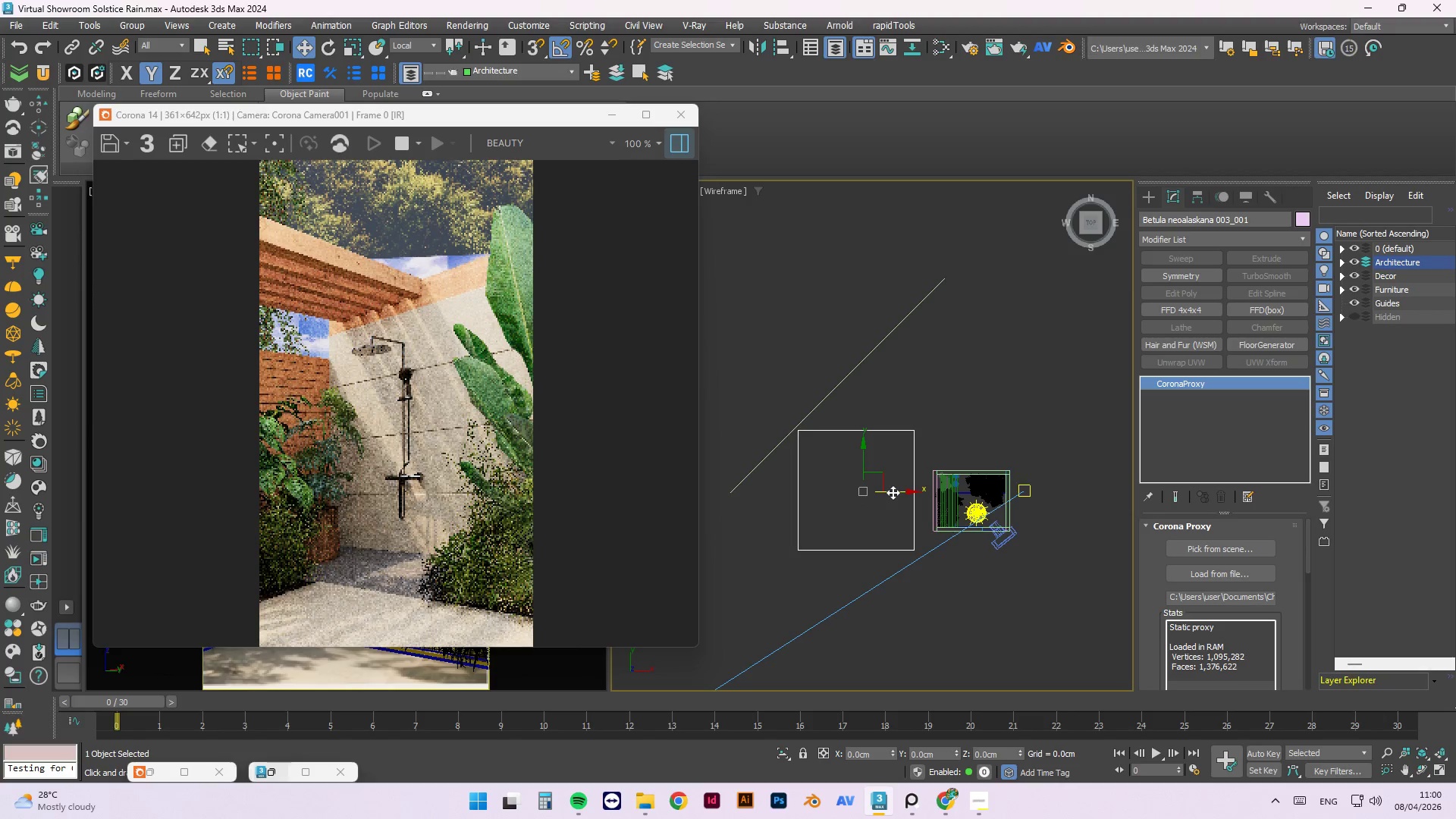 
key(E)
 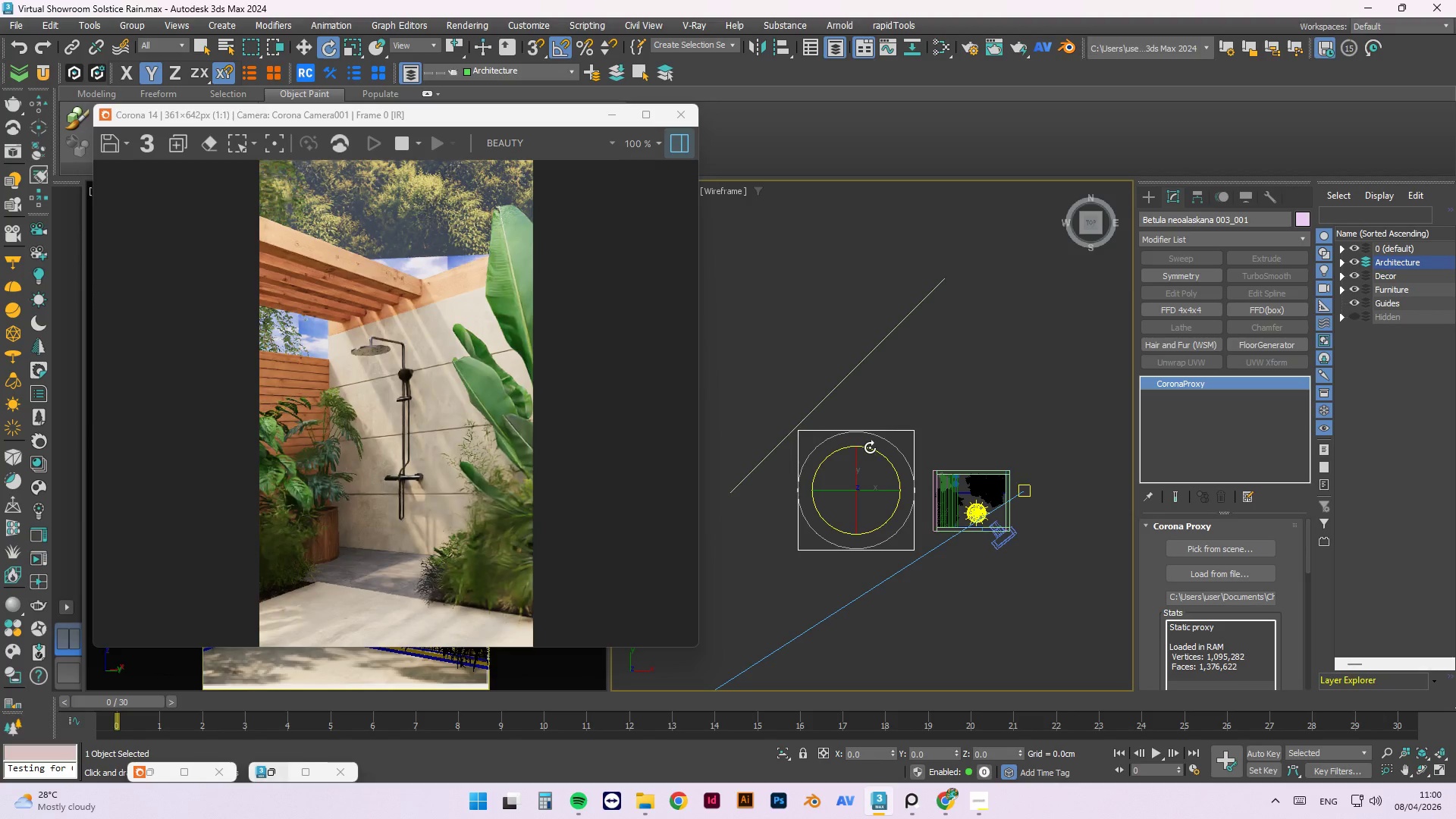 
left_click_drag(start_coordinate=[870, 447], to_coordinate=[902, 452])
 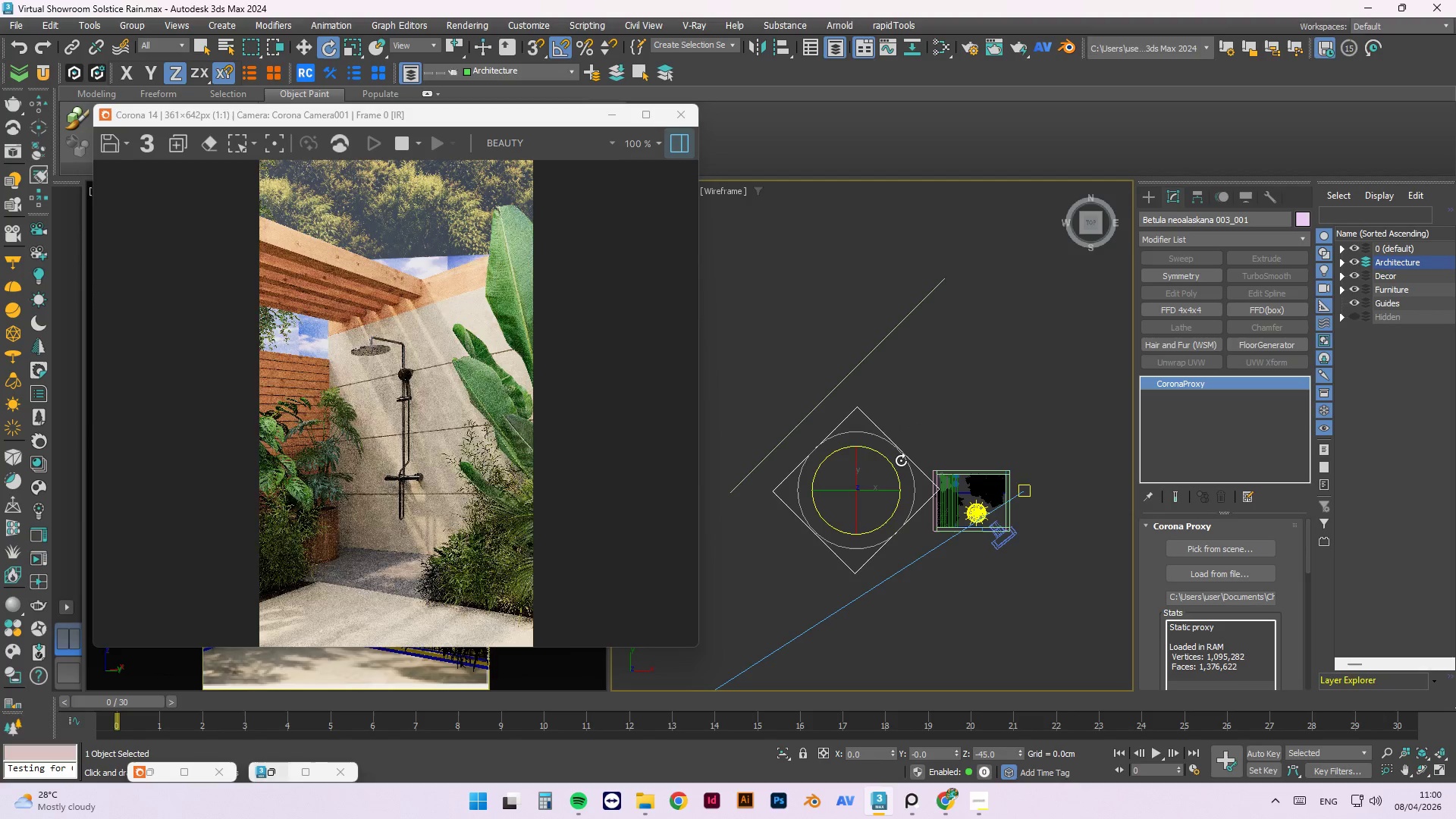 
key(W)
 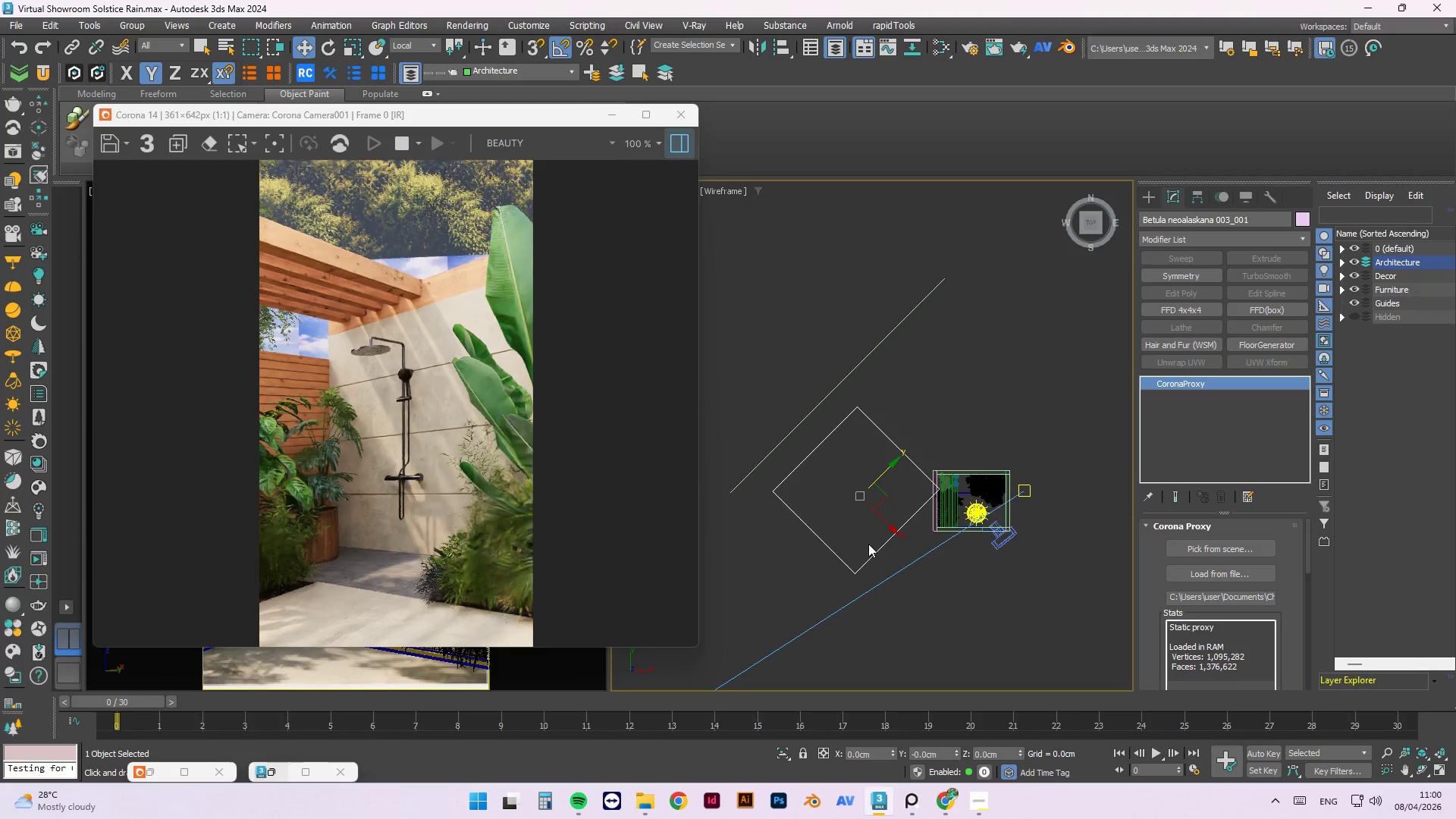 
hold_key(key=AltLeft, duration=1.42)
 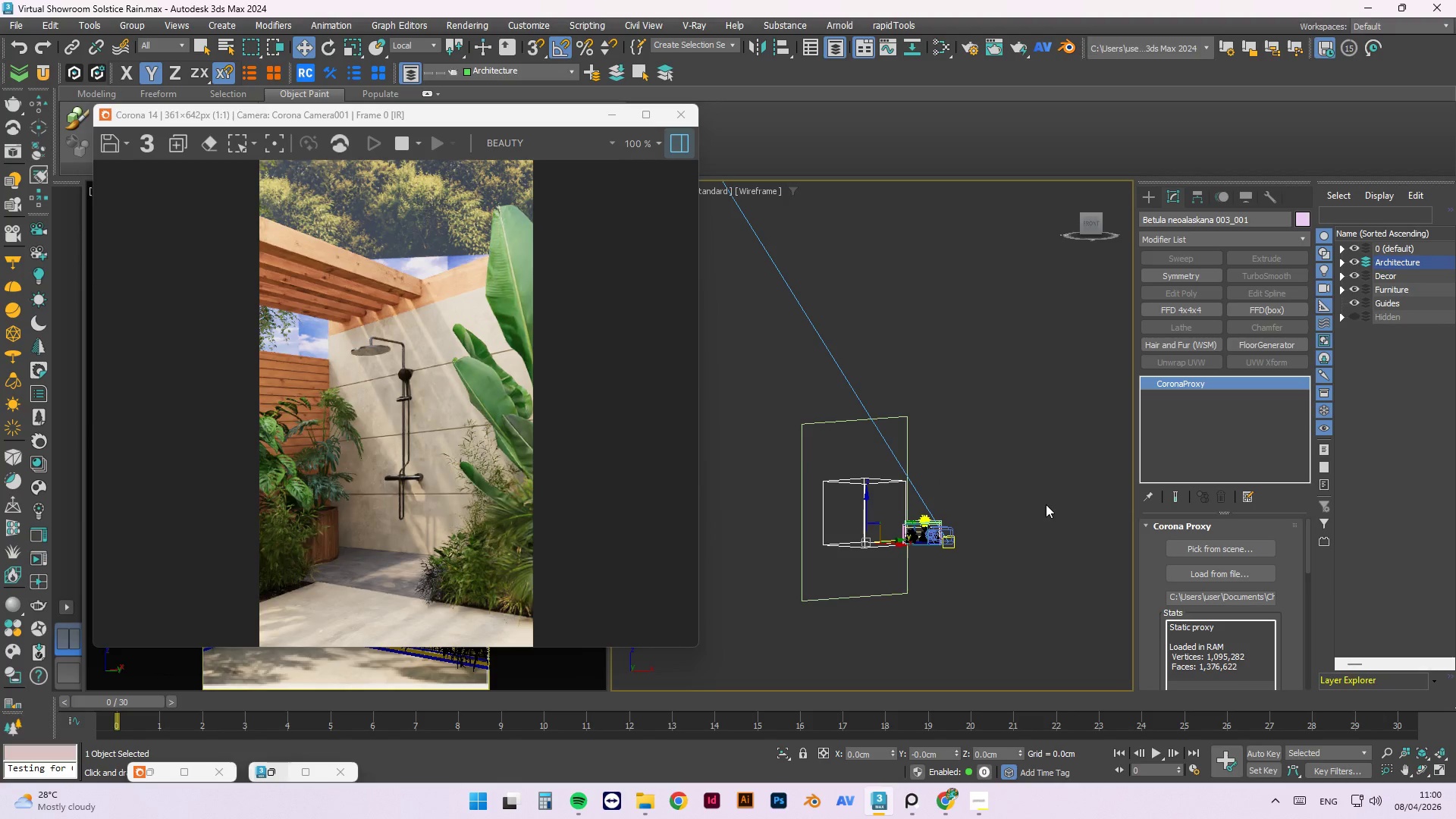 
scroll: coordinate [873, 535], scroll_direction: down, amount: 2.0
 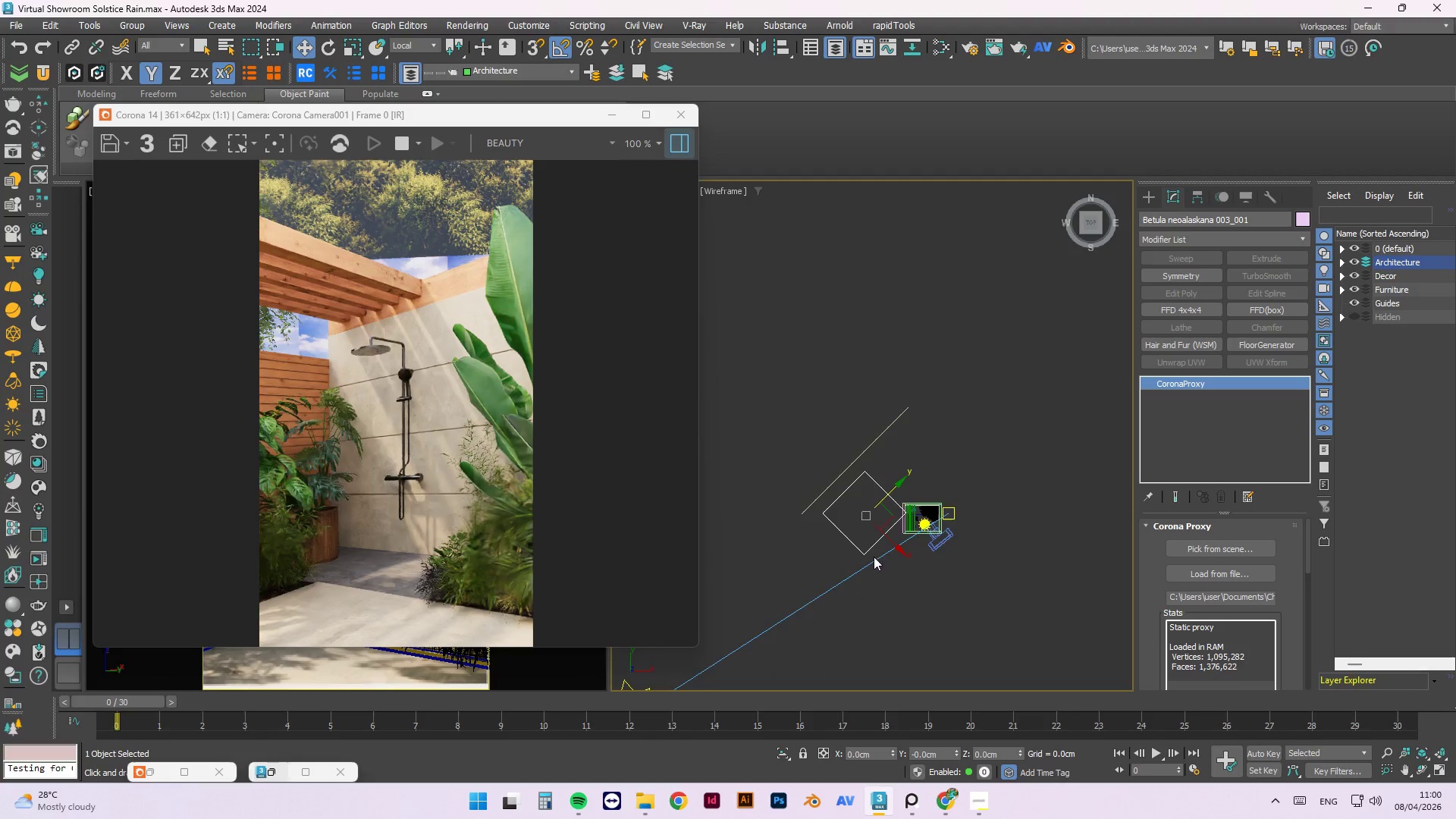 
key(F)
 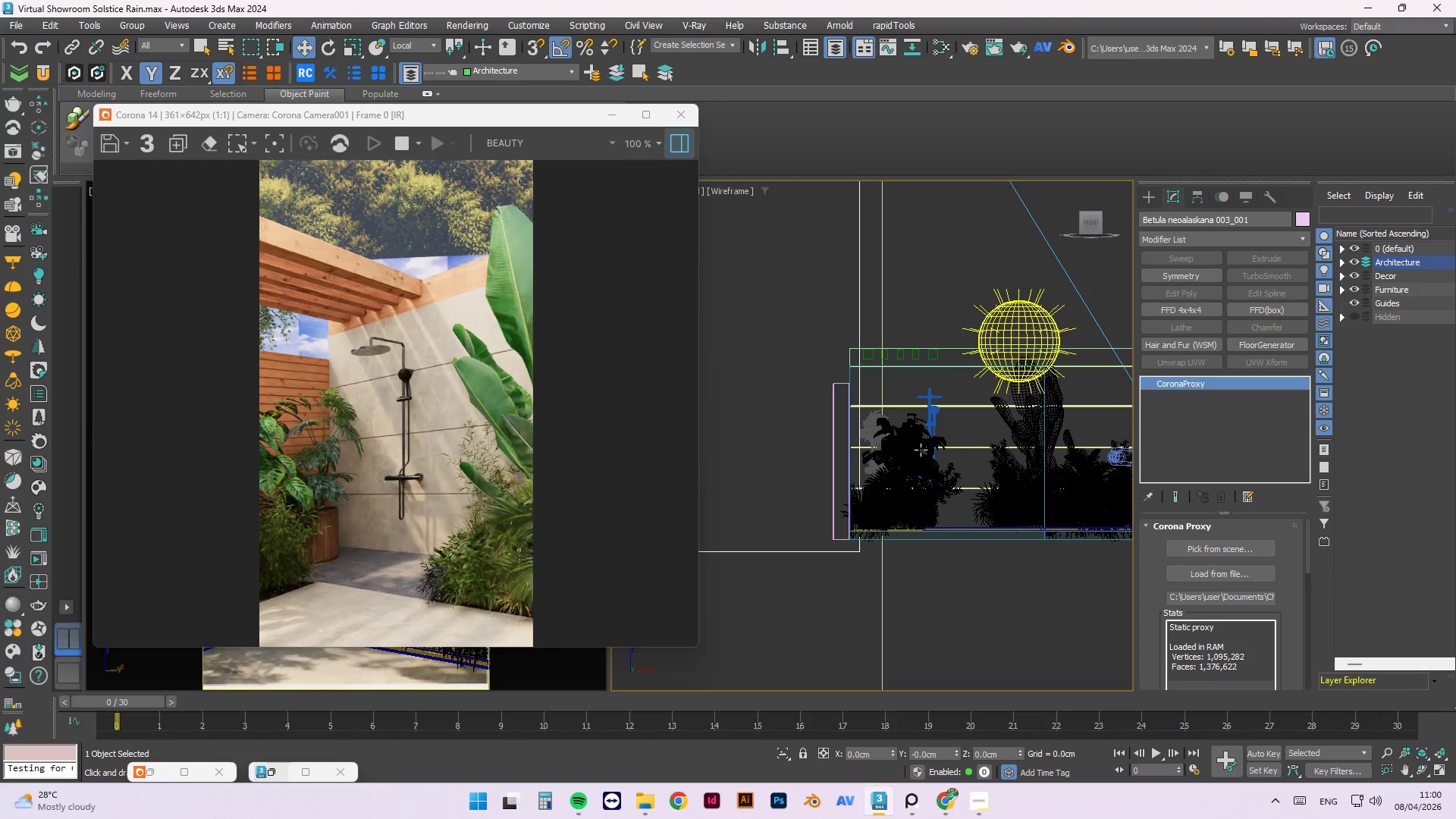 
scroll: coordinate [881, 494], scroll_direction: down, amount: 3.0
 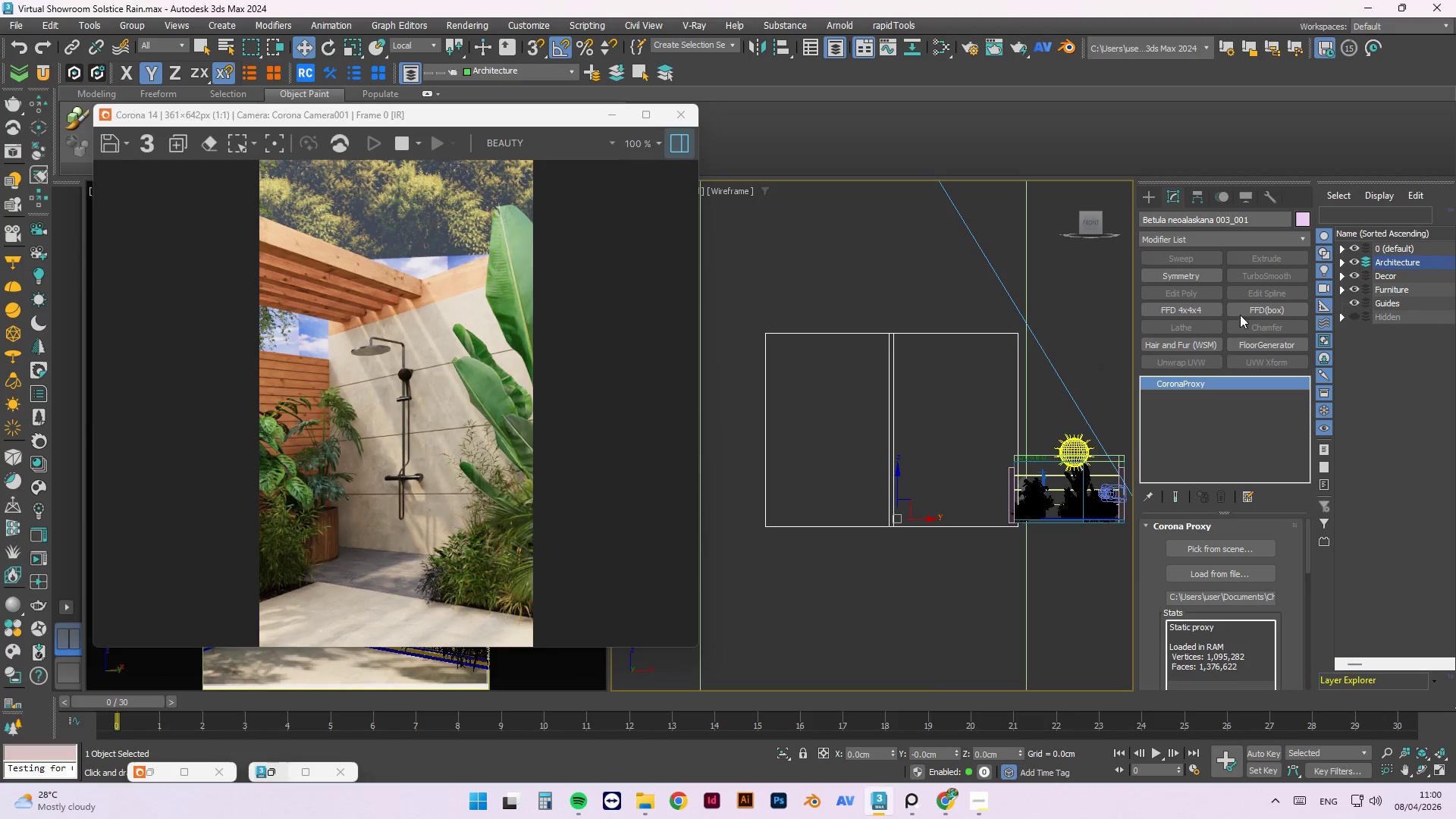 
left_click_drag(start_coordinate=[1312, 538], to_coordinate=[1311, 544])
 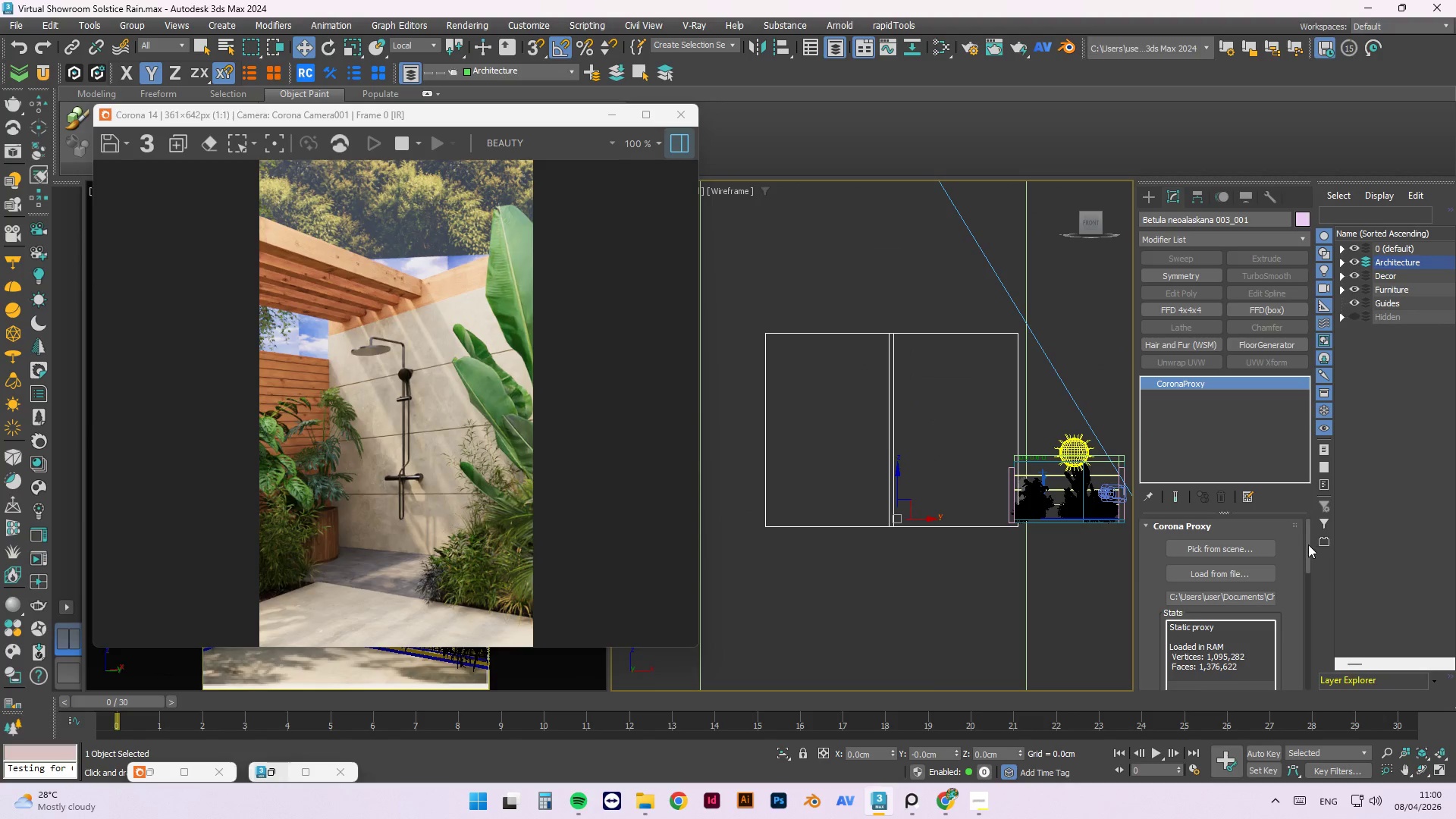 
left_click_drag(start_coordinate=[1306, 544], to_coordinate=[1307, 580])
 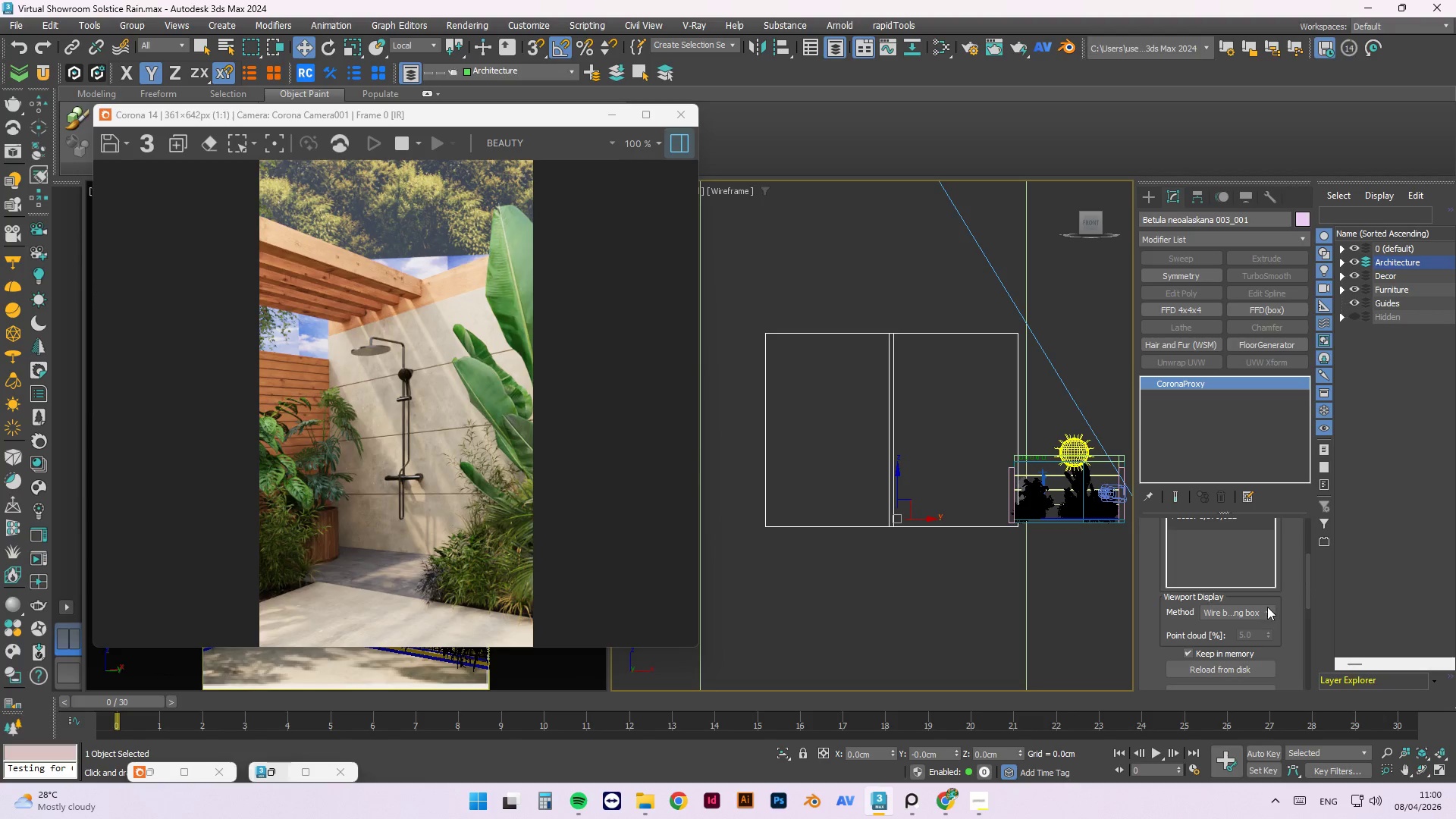 
left_click([1265, 609])
 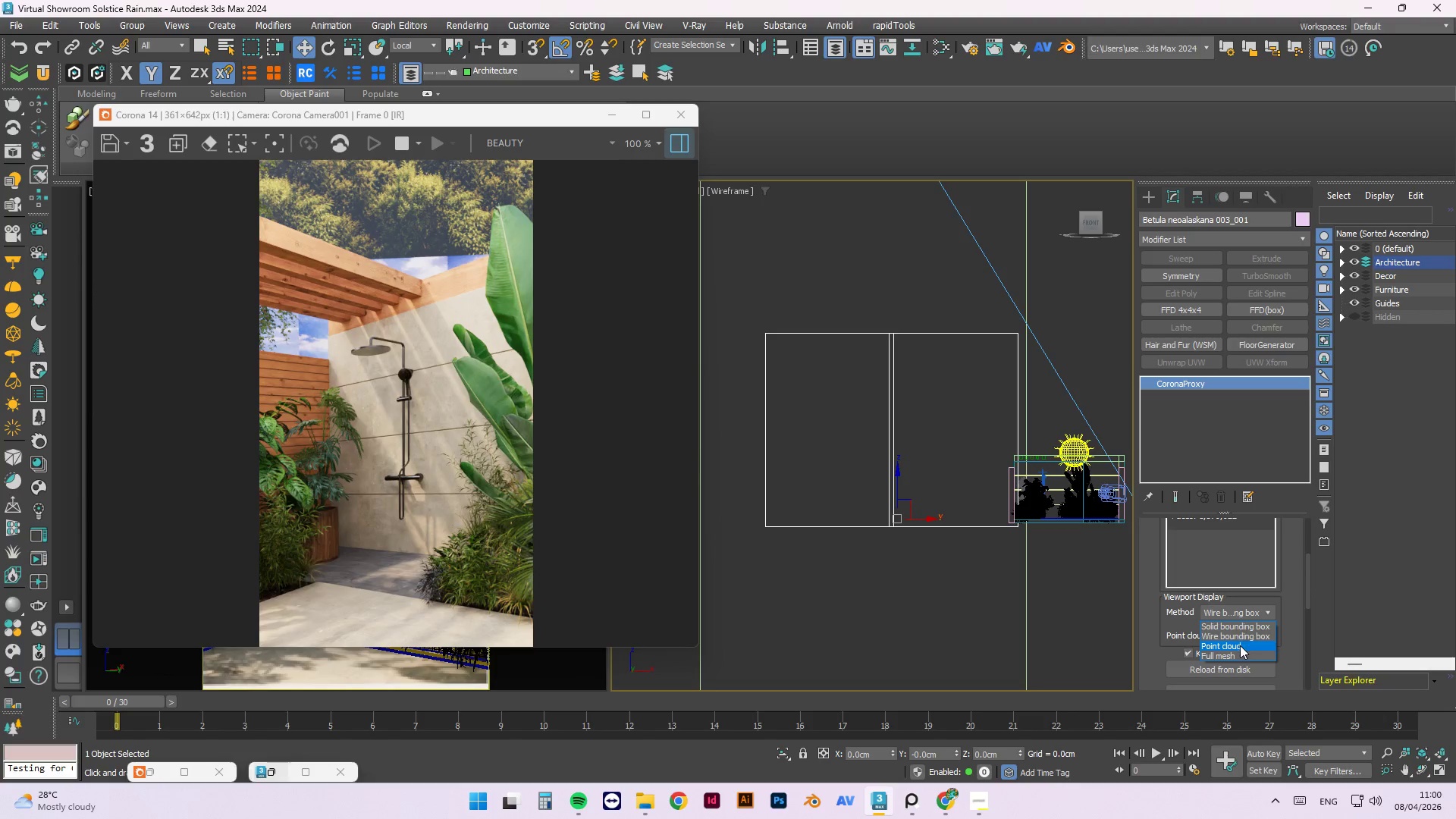 
left_click([1240, 646])
 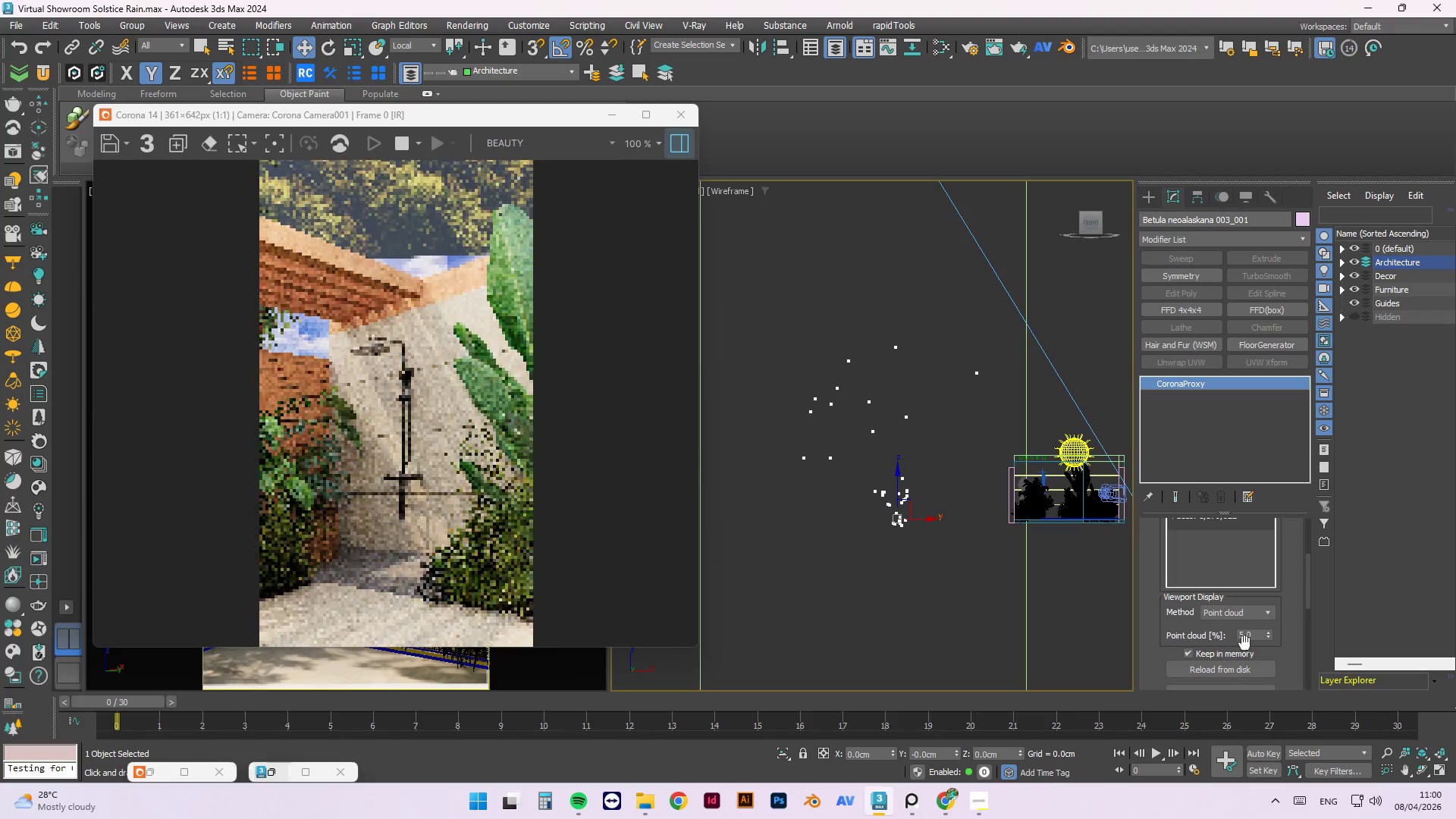 
left_click([1247, 608])
 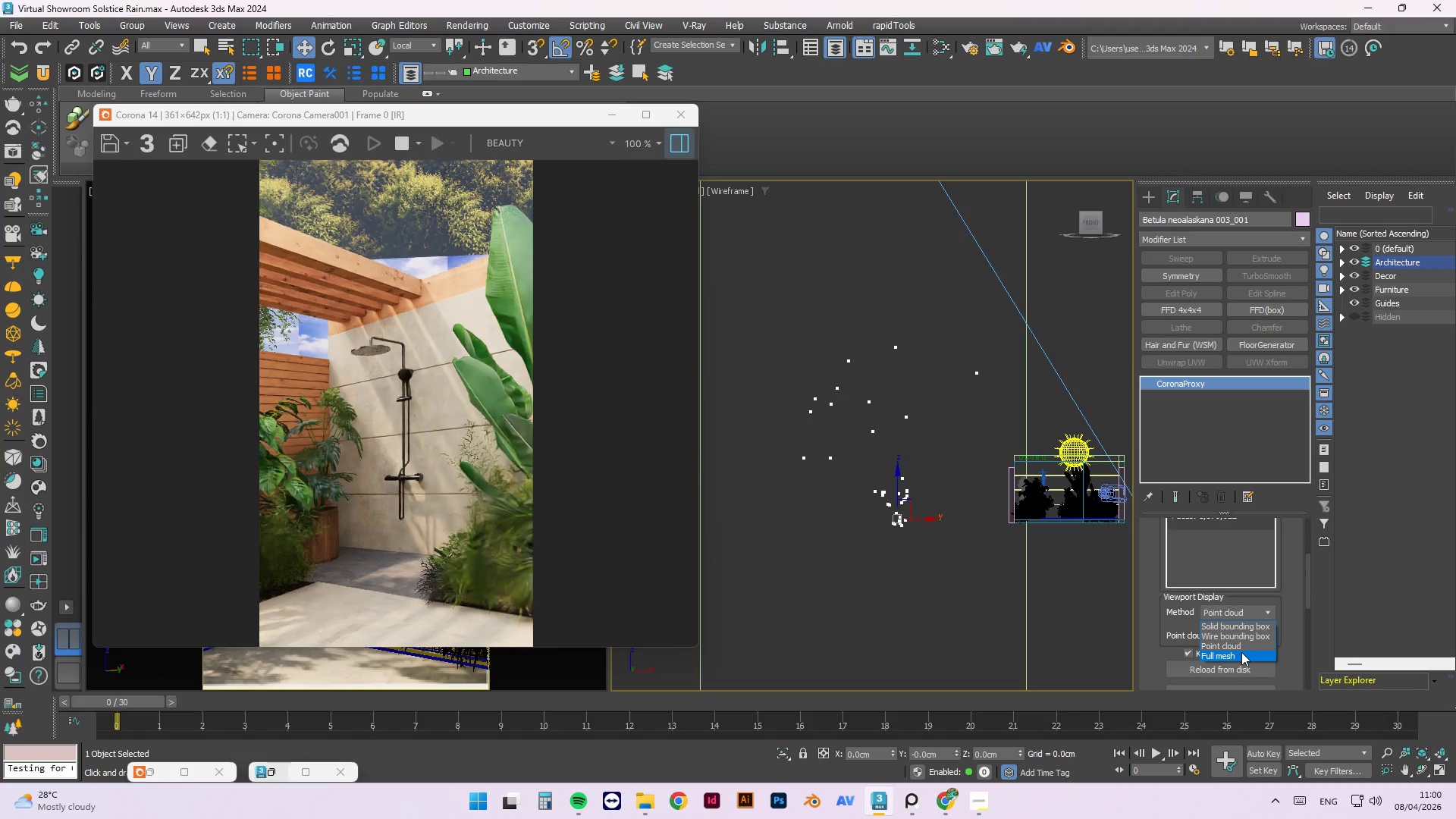 
left_click([1241, 652])
 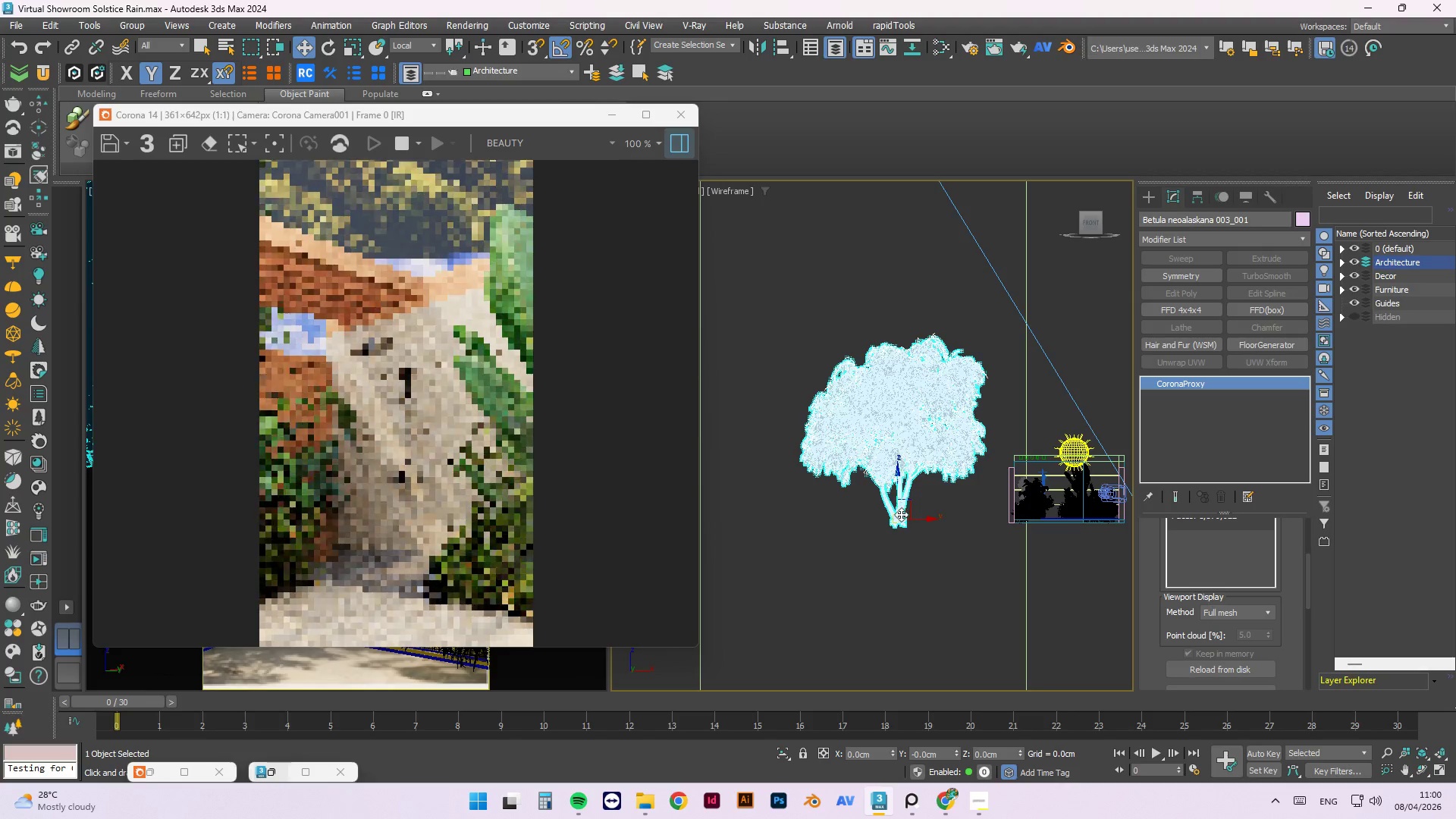 
left_click([906, 531])
 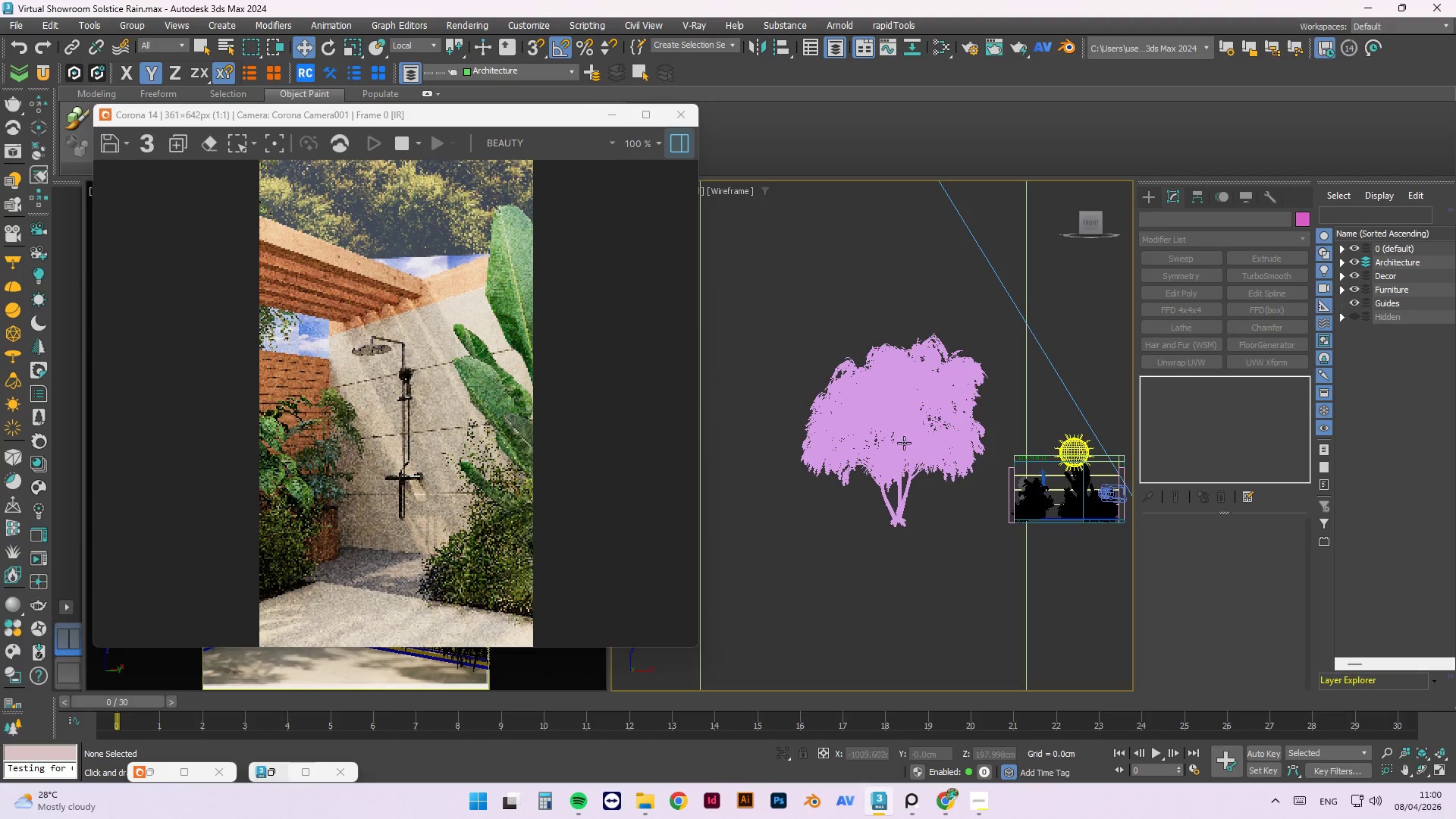 
scroll: coordinate [926, 521], scroll_direction: up, amount: 6.0
 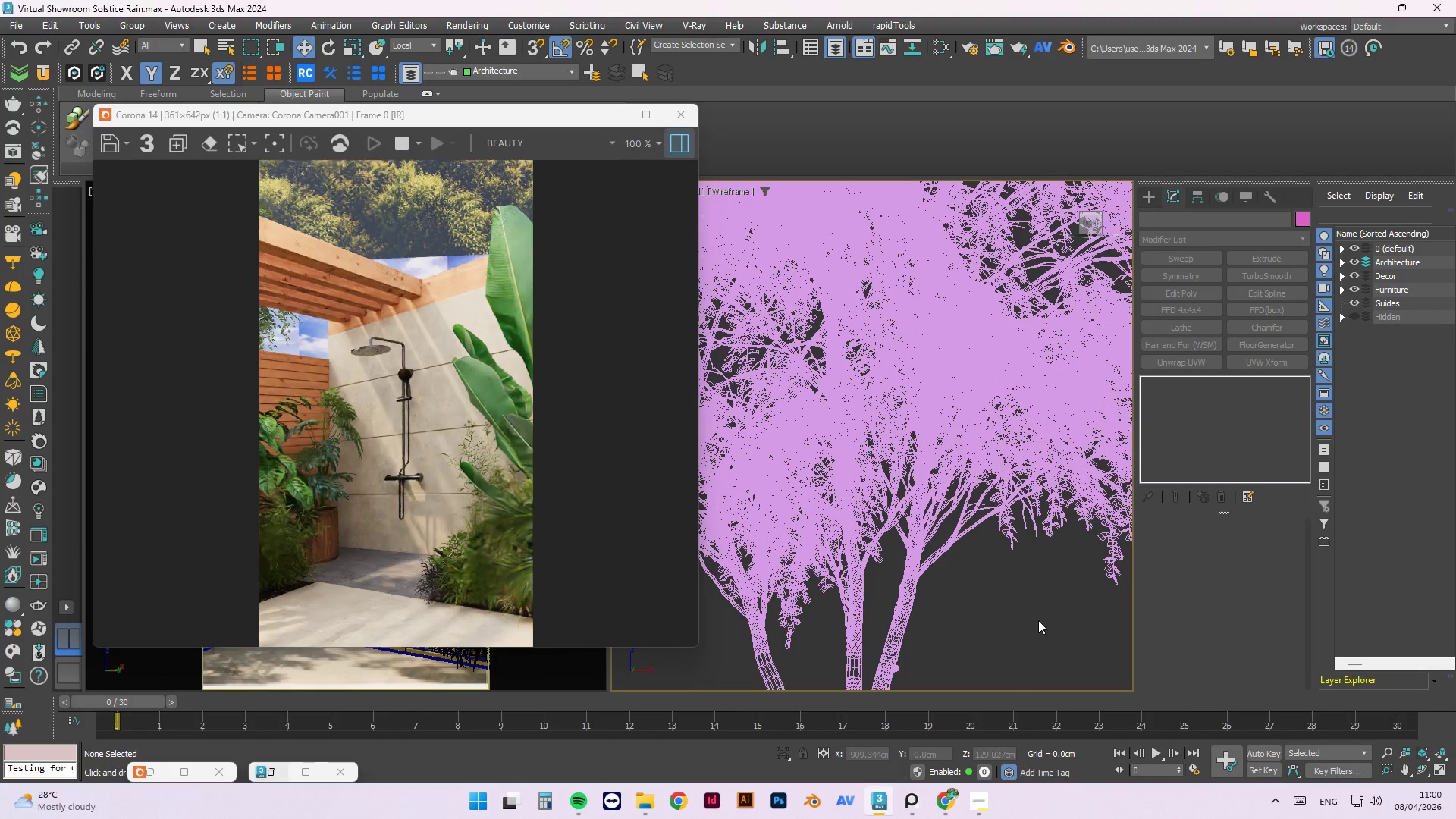 
scroll: coordinate [1015, 522], scroll_direction: down, amount: 2.0
 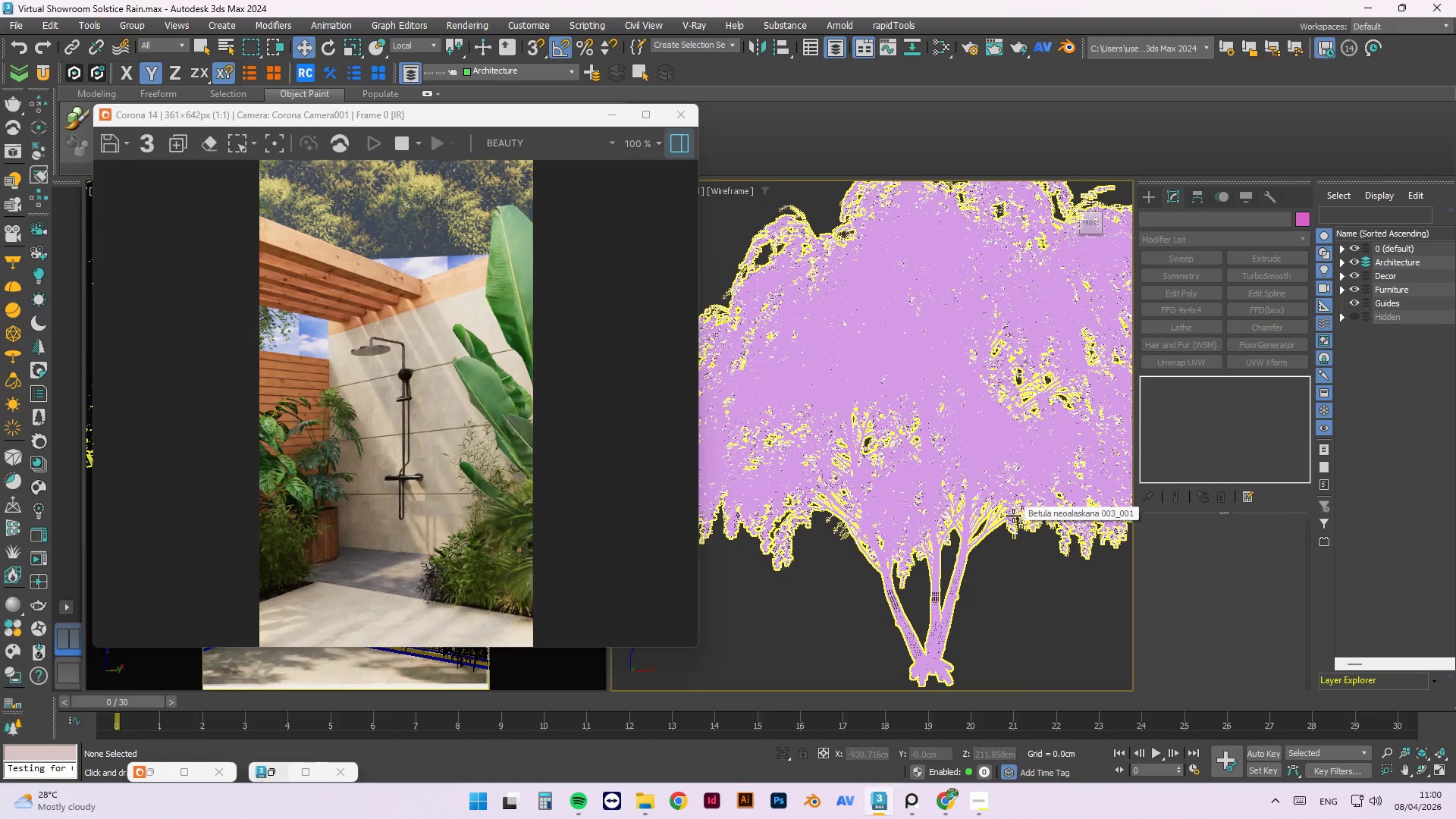 
scroll: coordinate [1035, 464], scroll_direction: up, amount: 4.0
 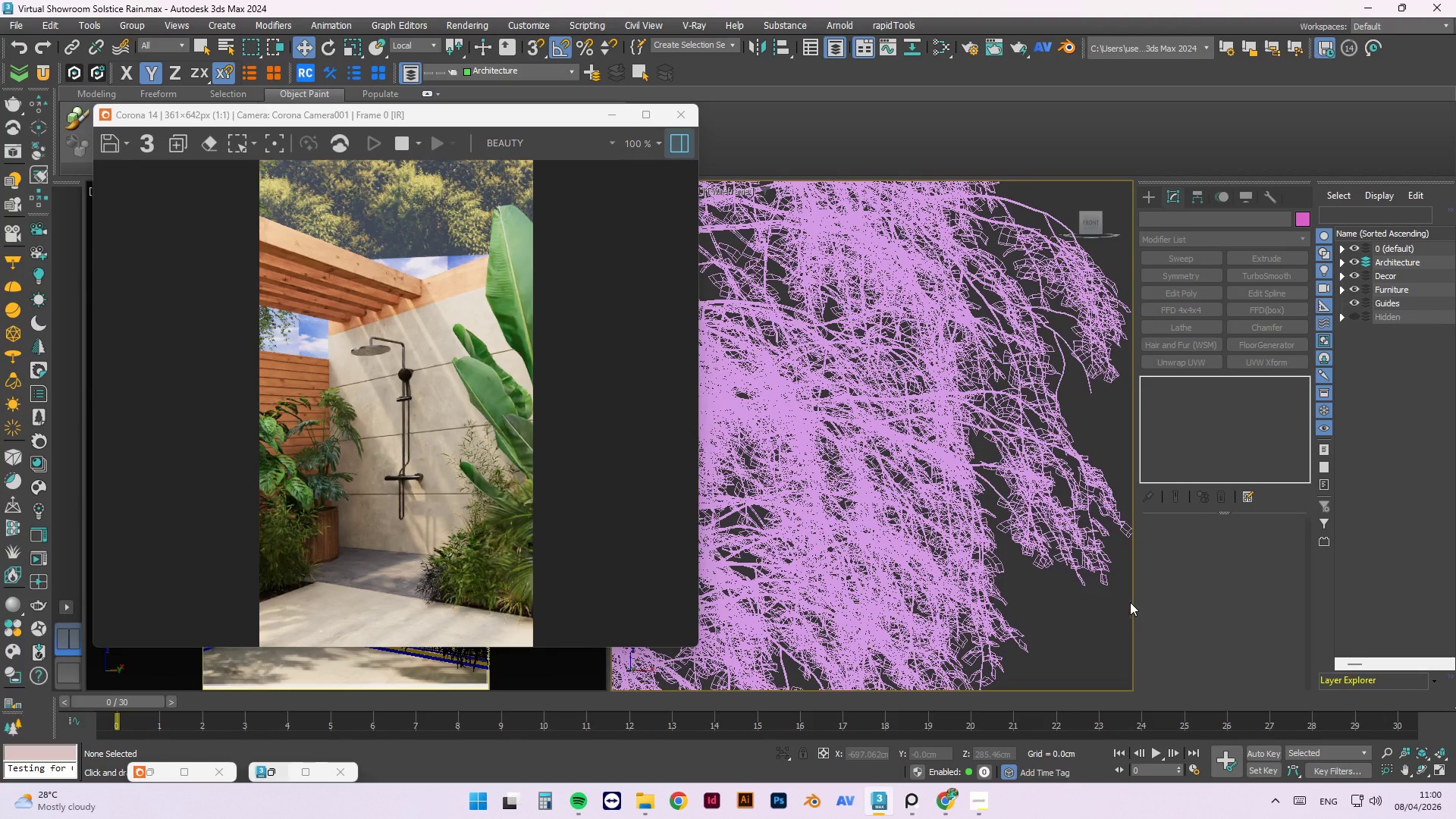 
scroll: coordinate [962, 615], scroll_direction: down, amount: 9.0
 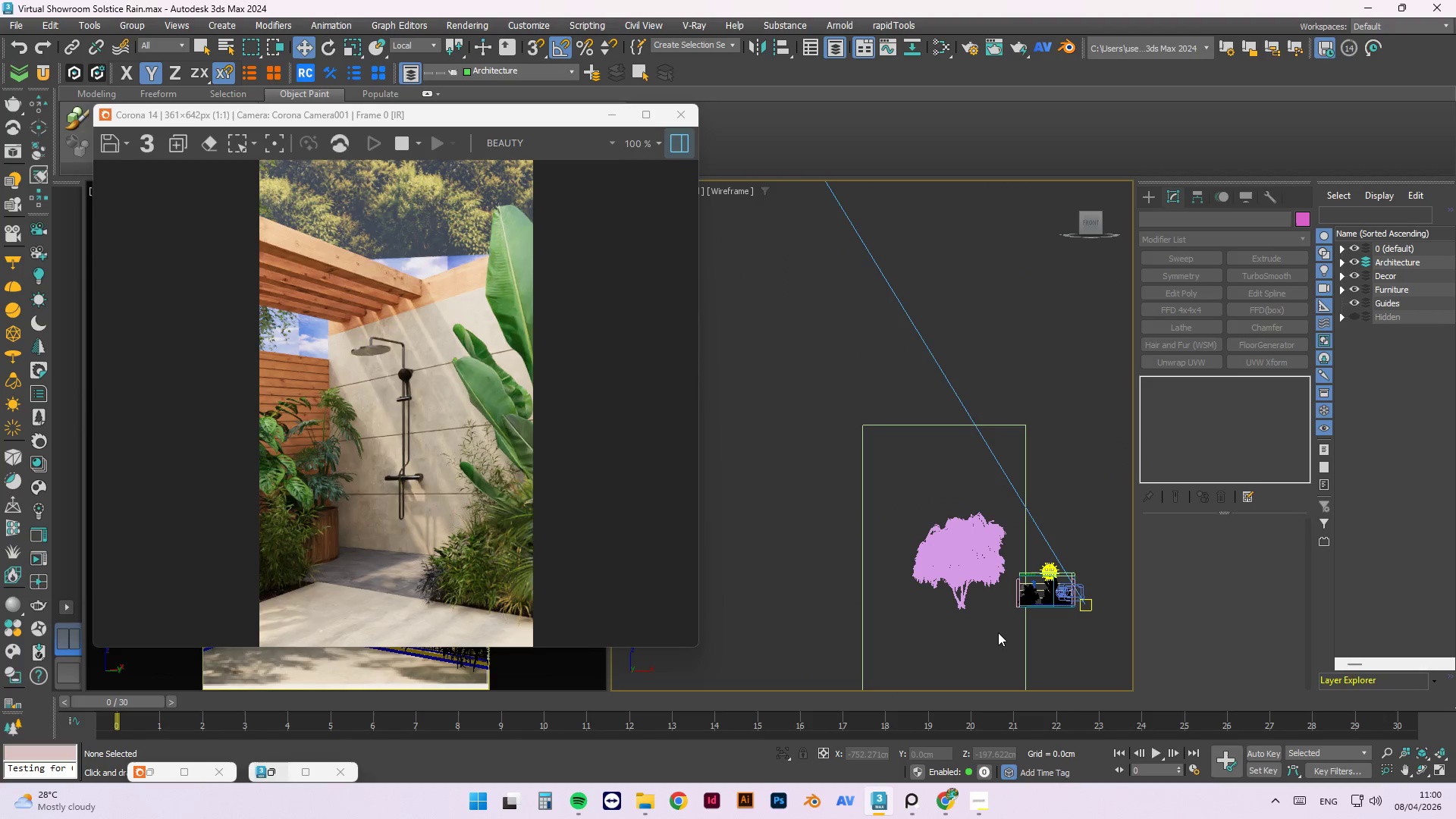 
left_click([998, 633])
 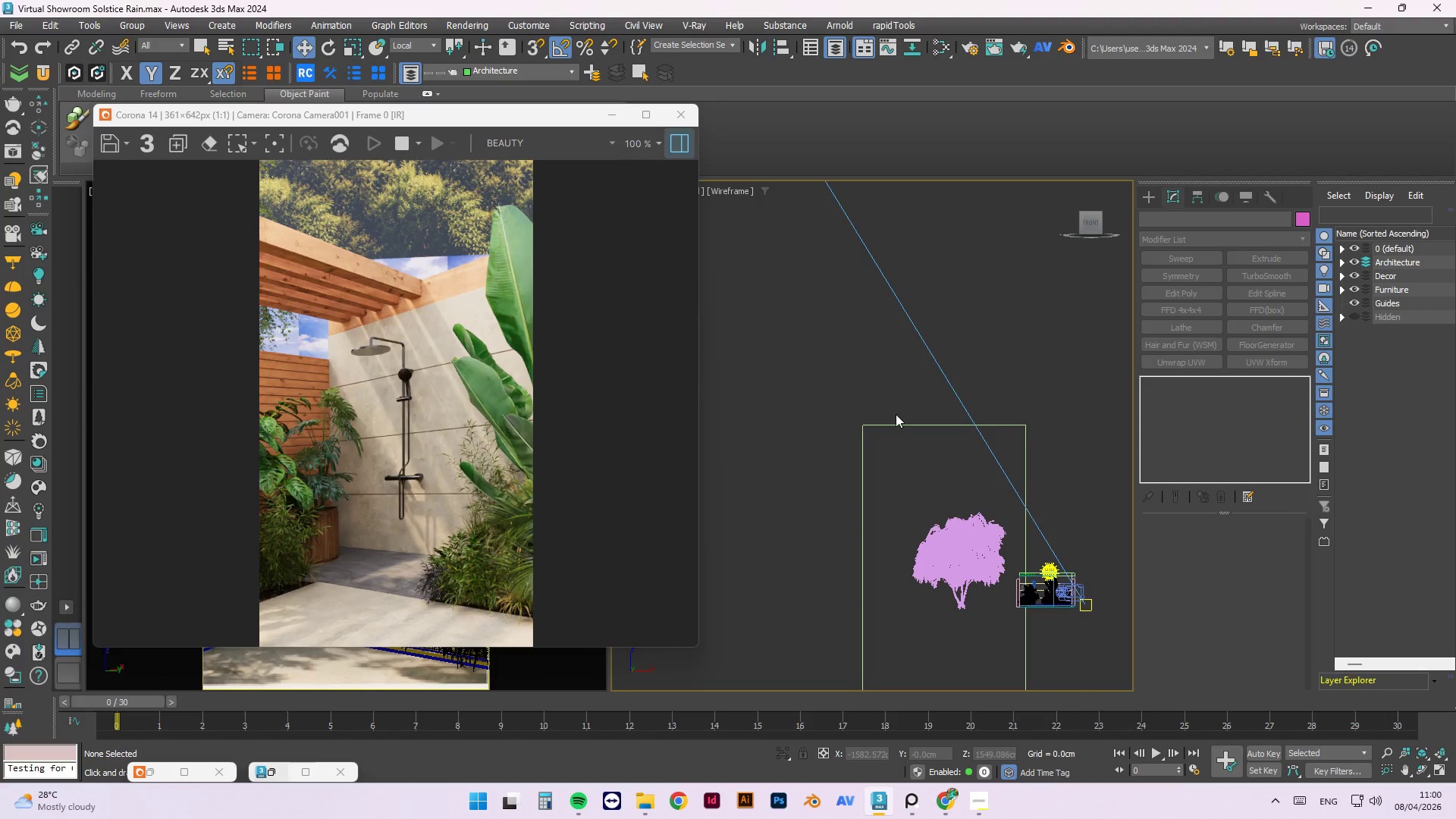 
left_click([900, 423])
 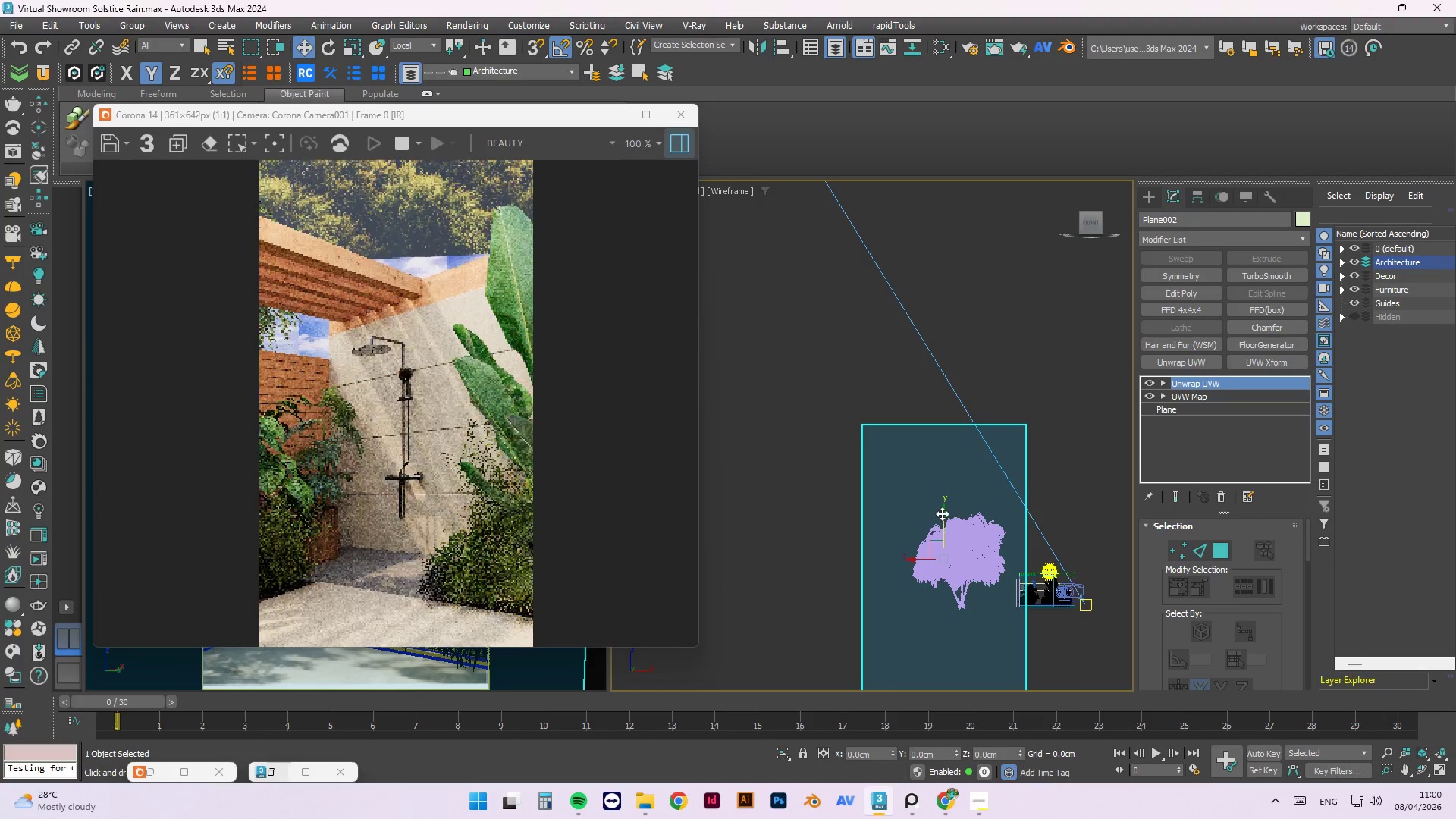 
left_click_drag(start_coordinate=[943, 515], to_coordinate=[927, 429])
 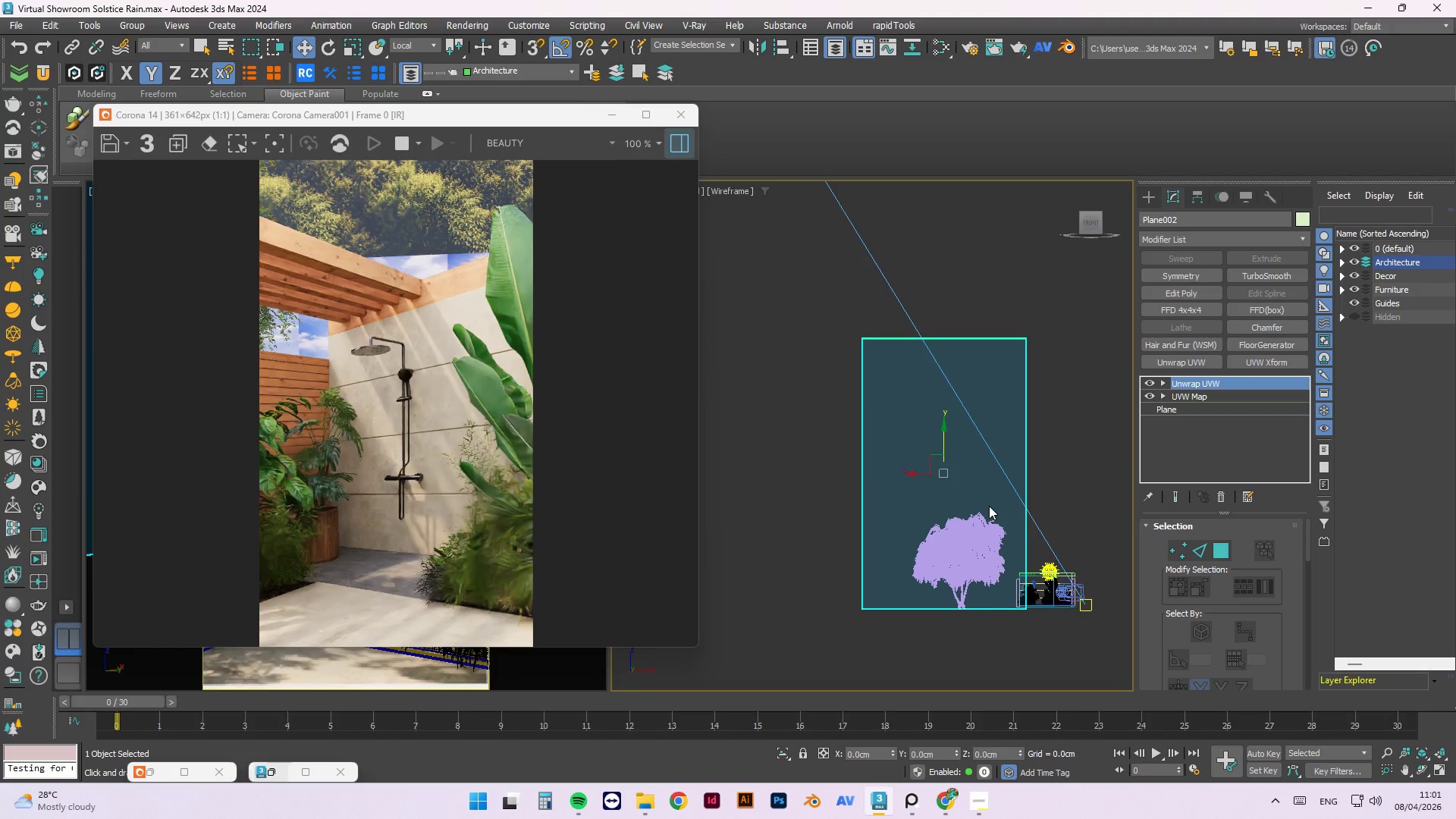 
hold_key(key=AltLeft, duration=1.5)
 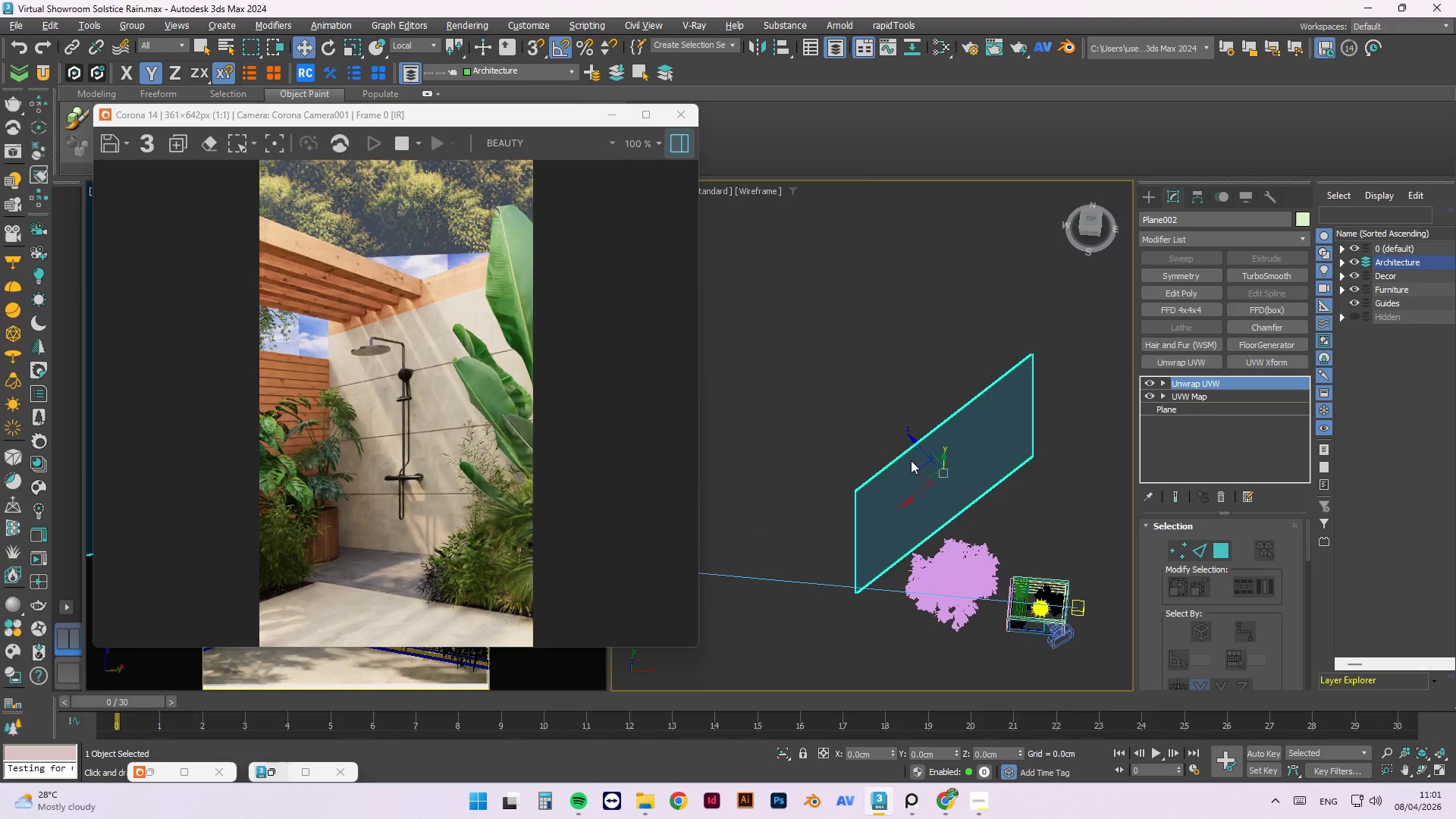 
hold_key(key=AltLeft, duration=0.42)
 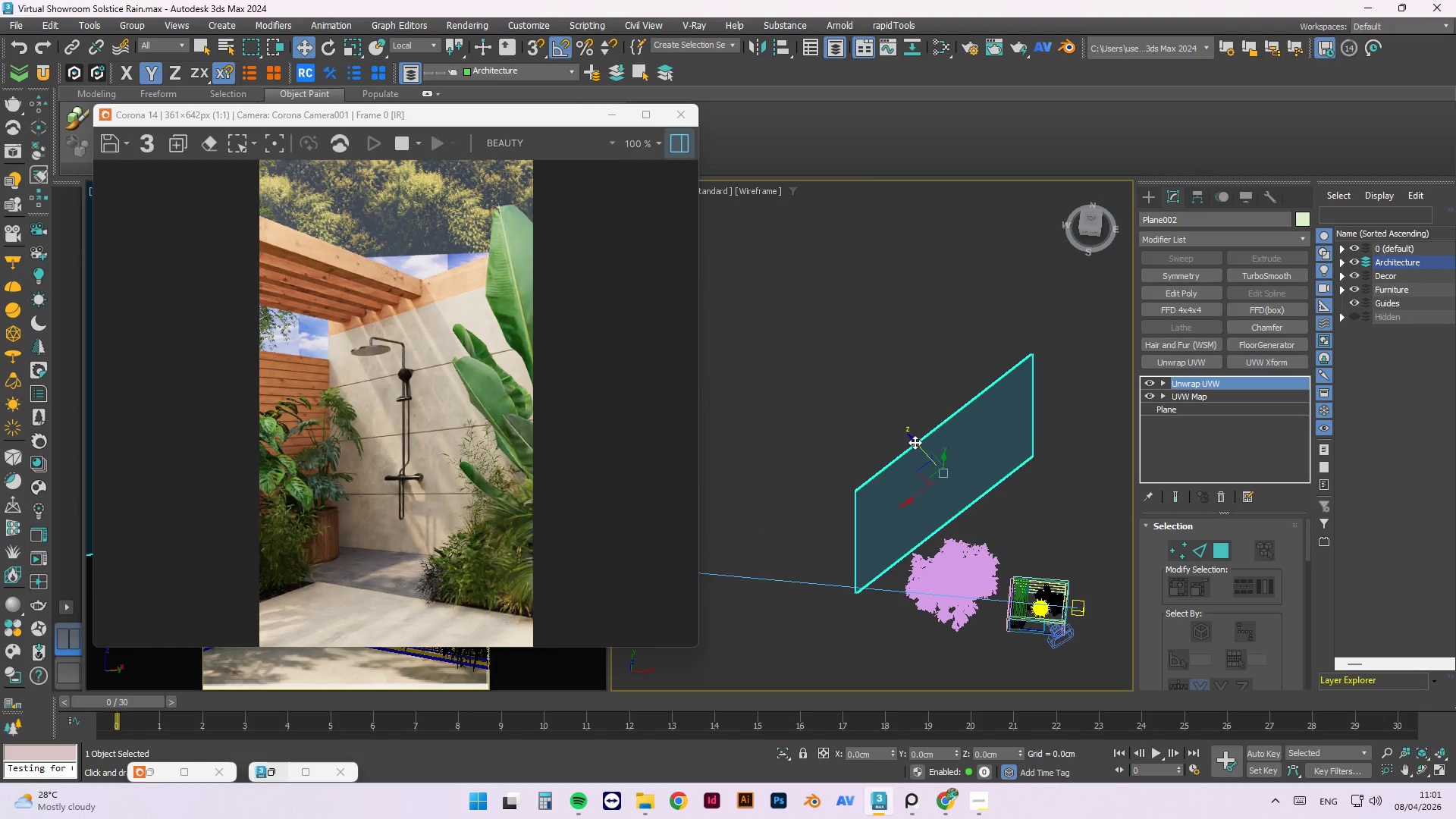 
left_click_drag(start_coordinate=[915, 441], to_coordinate=[899, 419])
 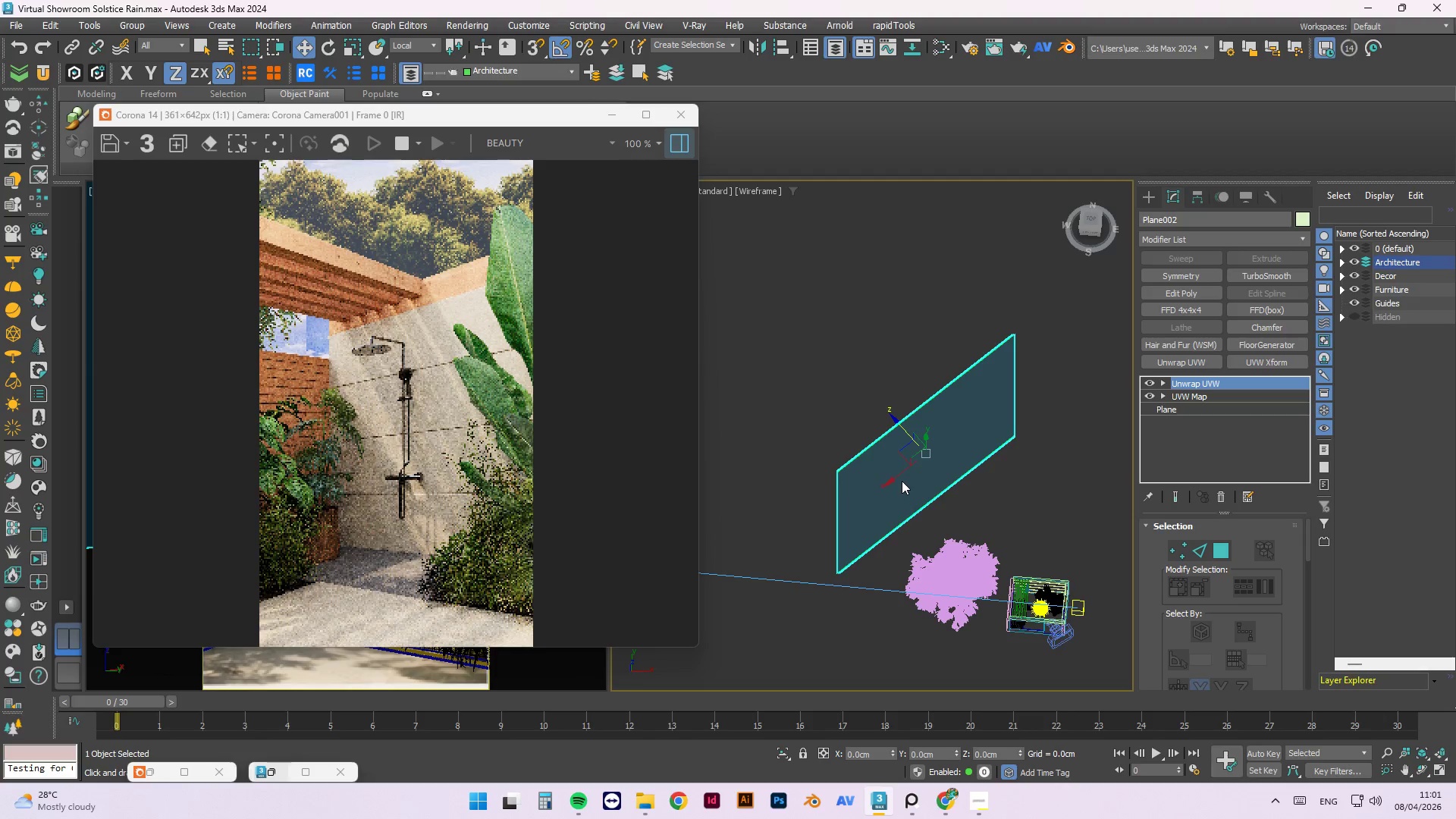 
left_click_drag(start_coordinate=[899, 475], to_coordinate=[885, 482])
 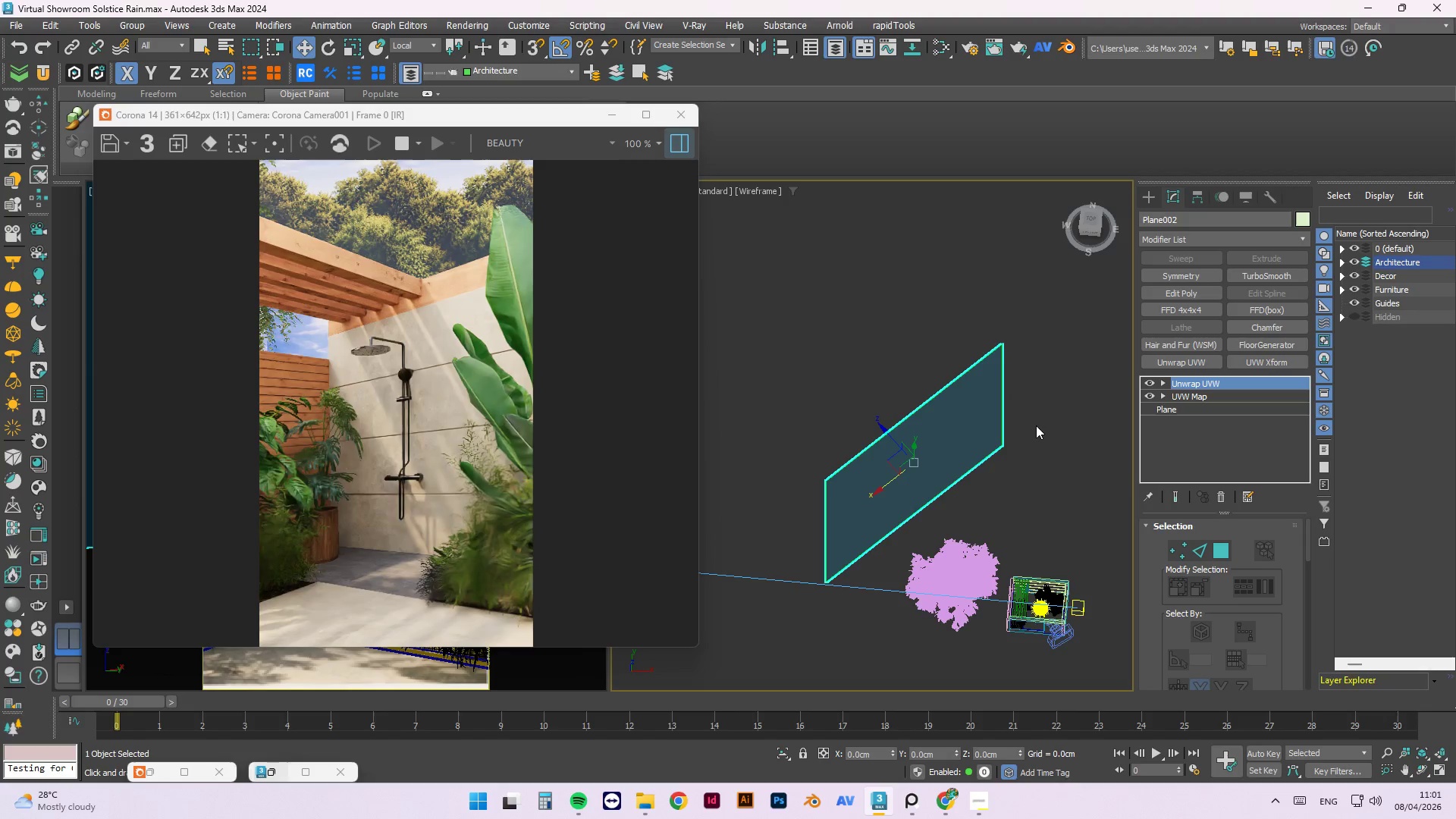 
key(F3)
 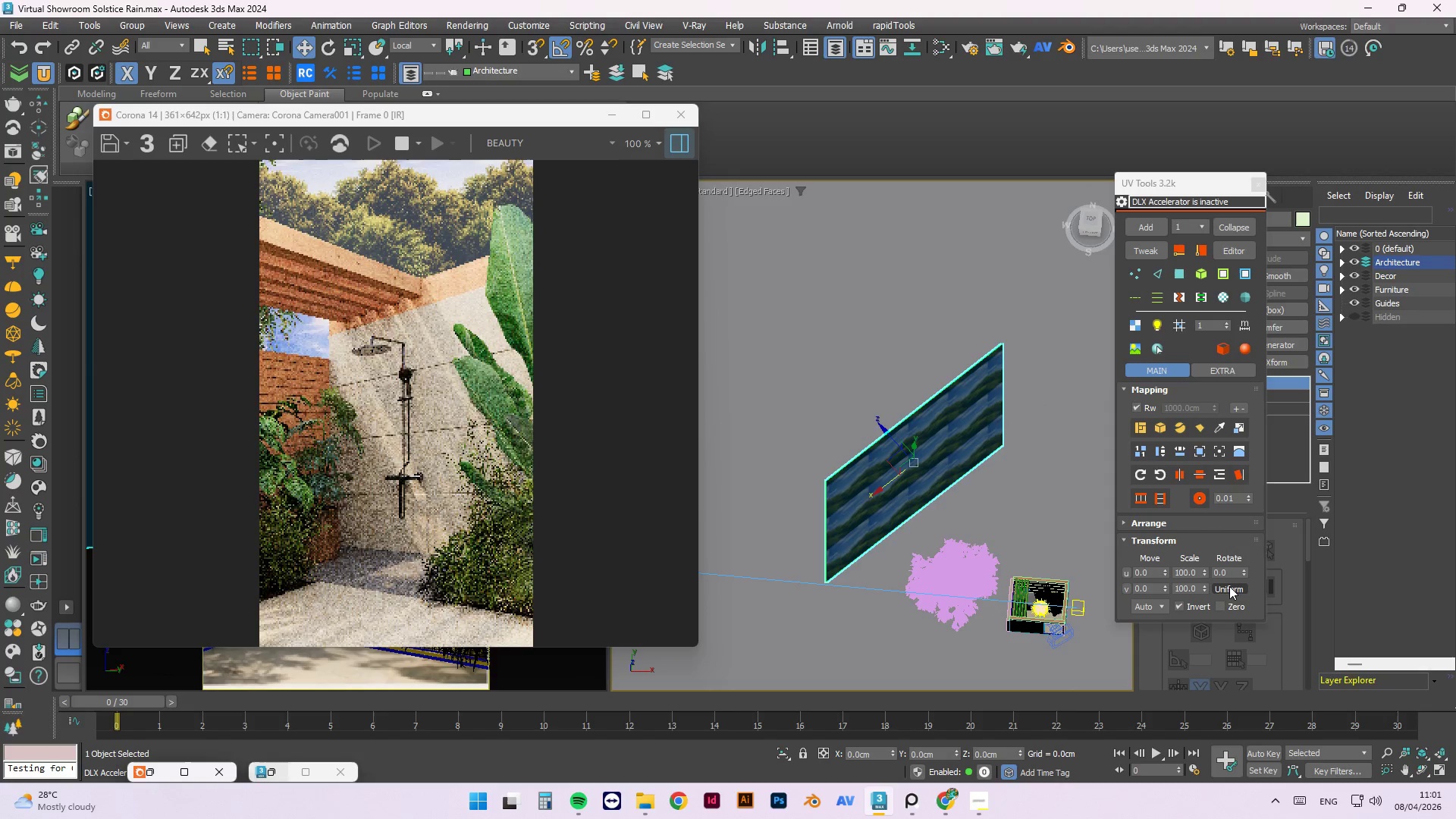 
wait(7.88)
 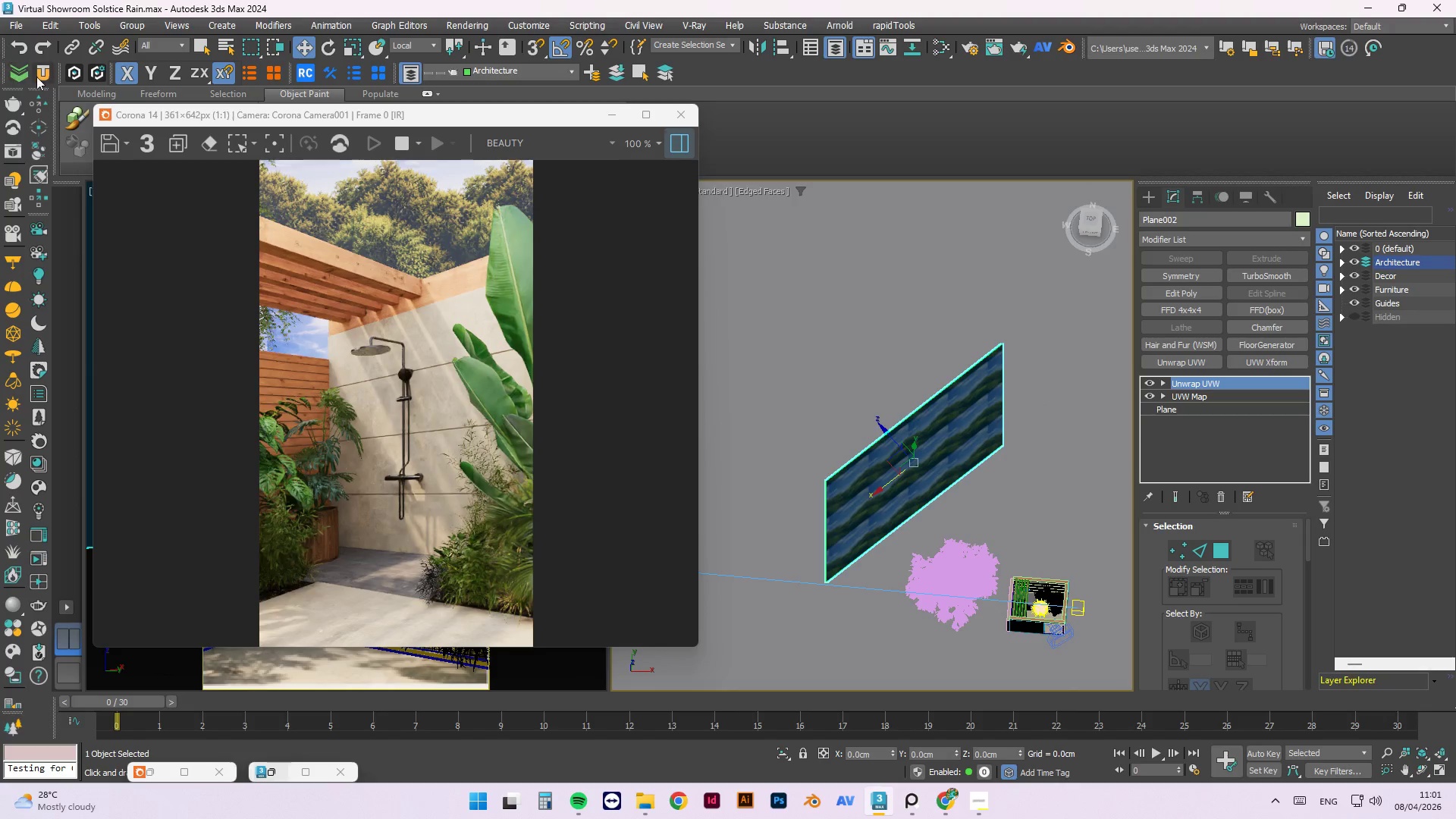 
left_click([1145, 246])
 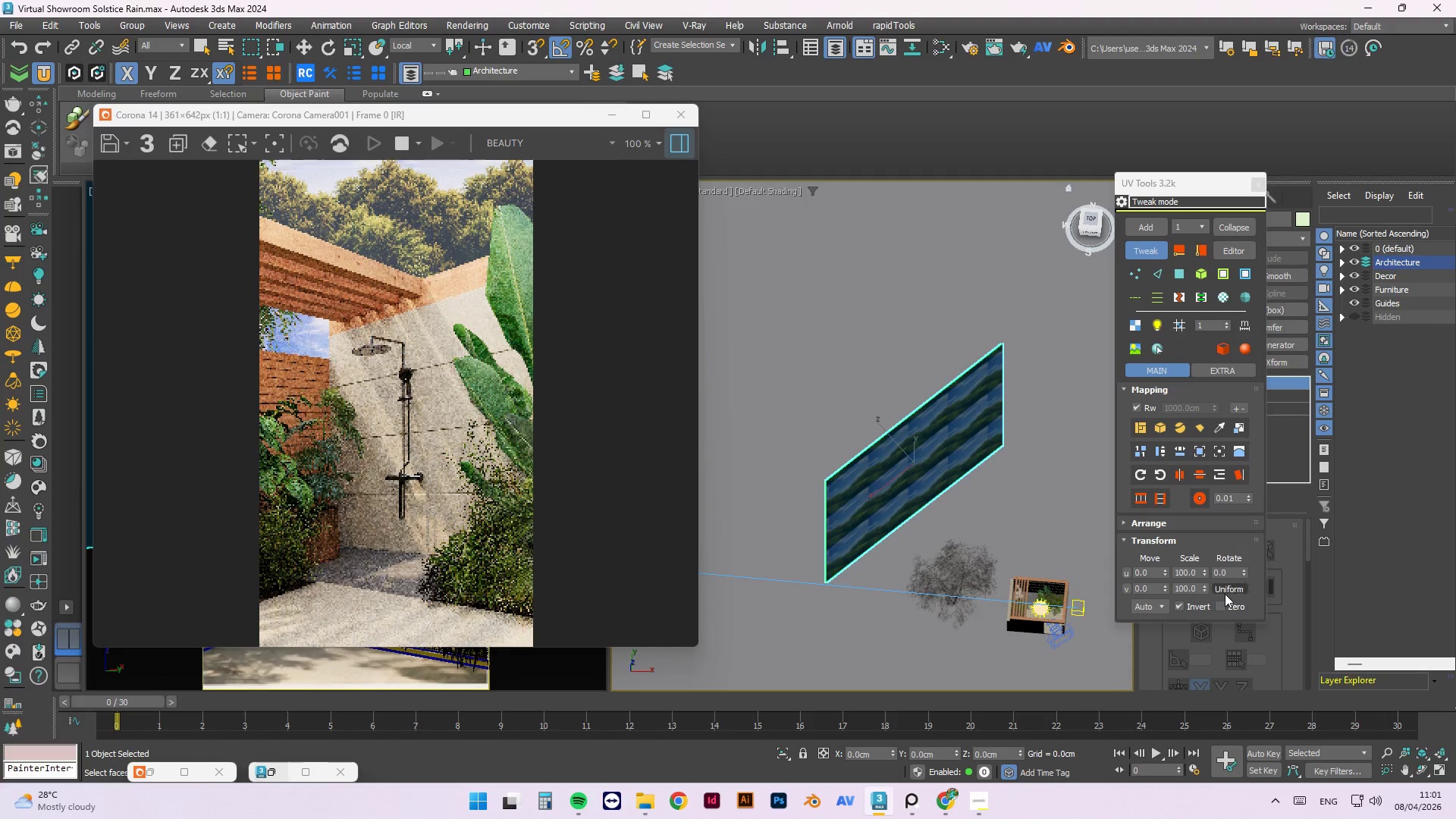 
left_click([1222, 588])
 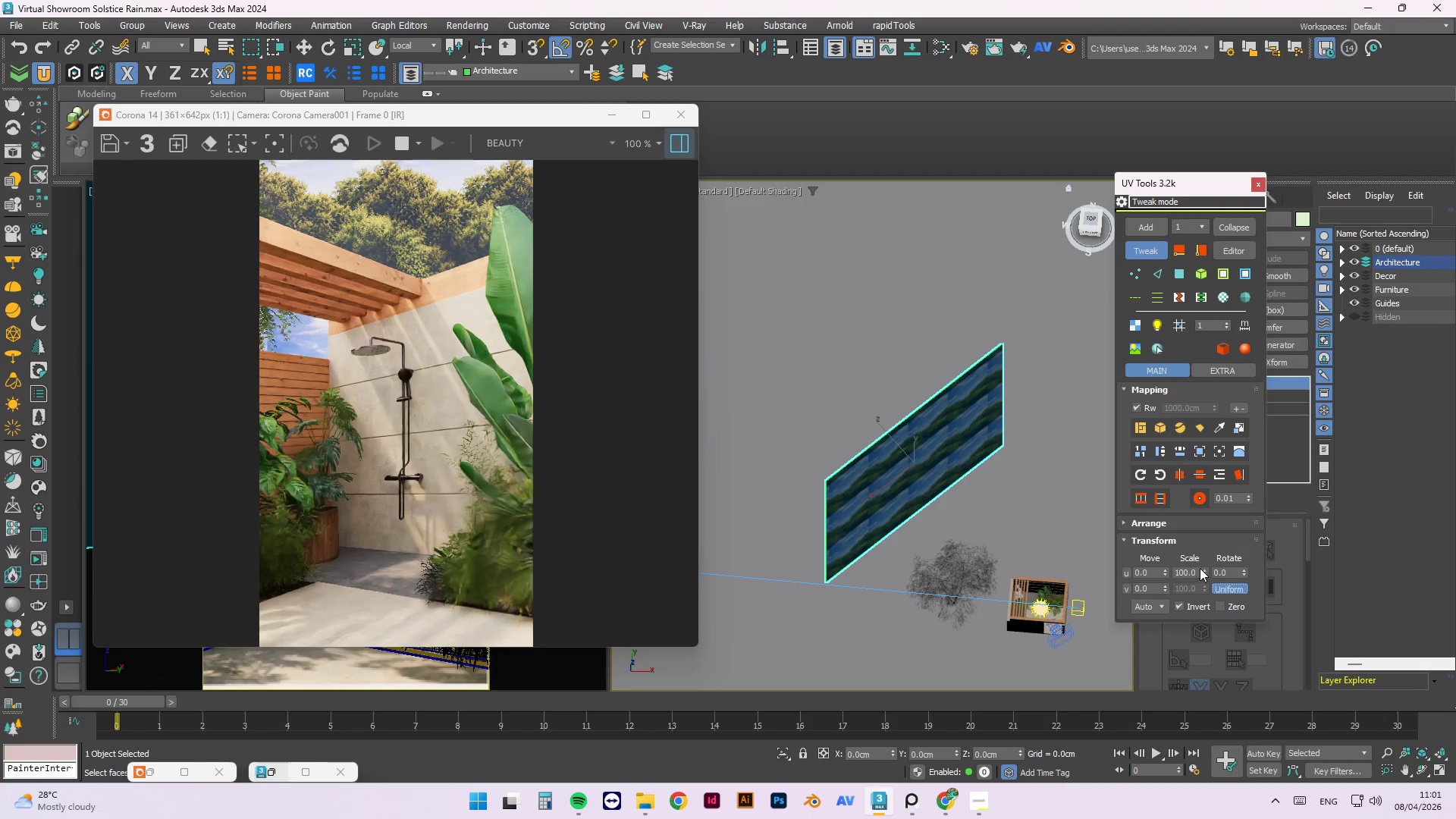 
left_click_drag(start_coordinate=[1200, 568], to_coordinate=[1212, 757])
 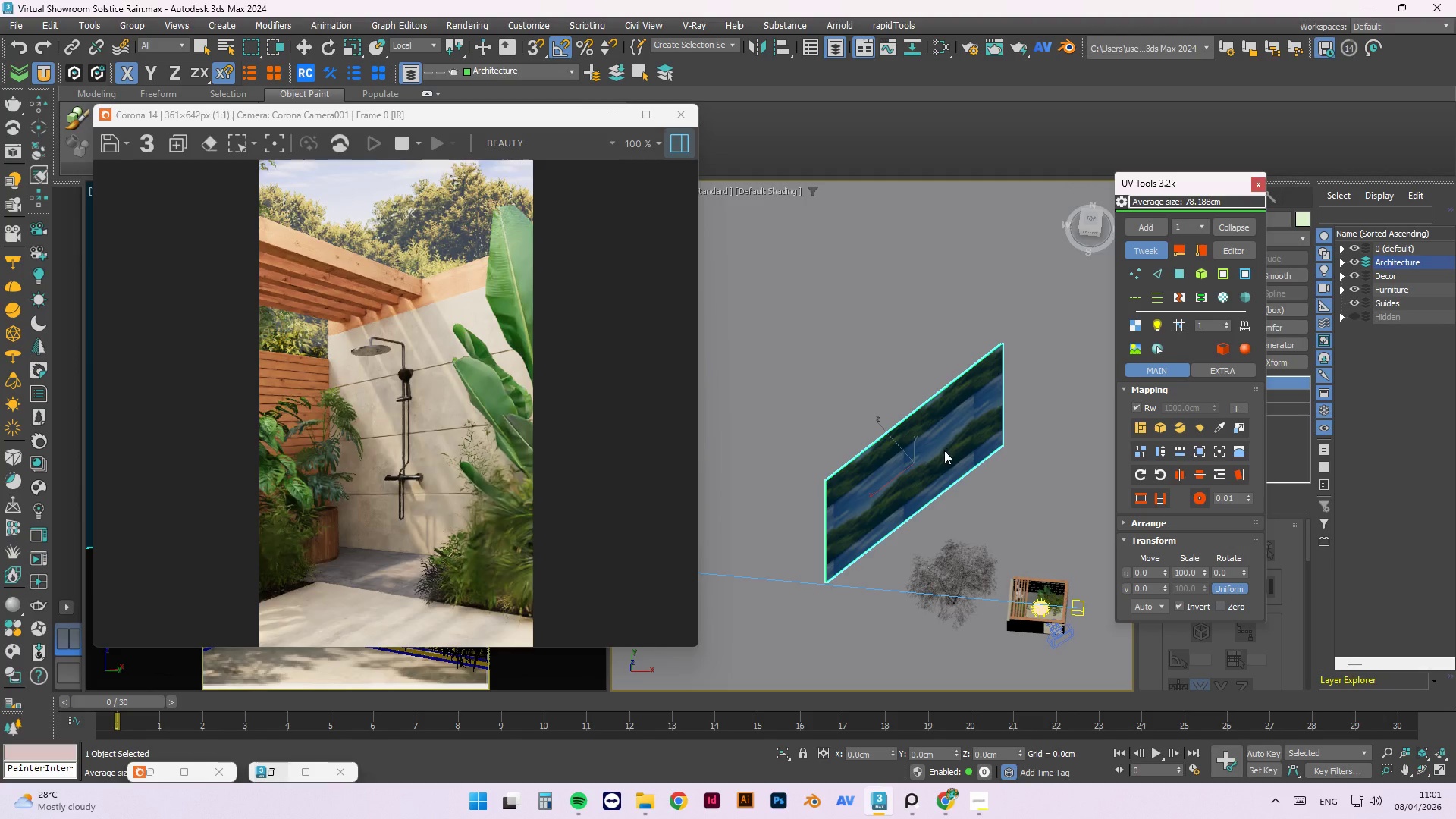 
left_click_drag(start_coordinate=[931, 457], to_coordinate=[926, 507])
 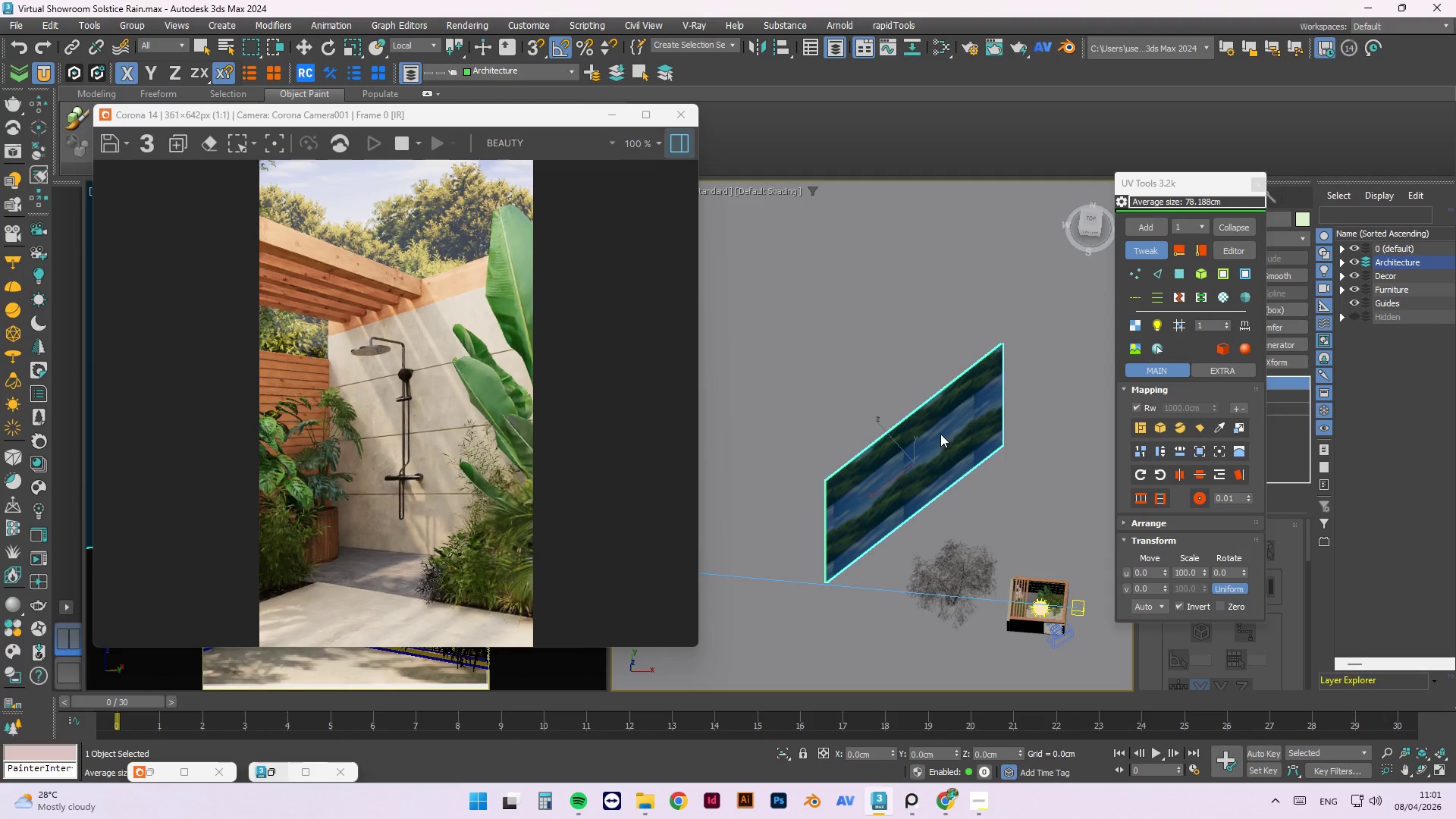 
left_click_drag(start_coordinate=[940, 434], to_coordinate=[939, 473])
 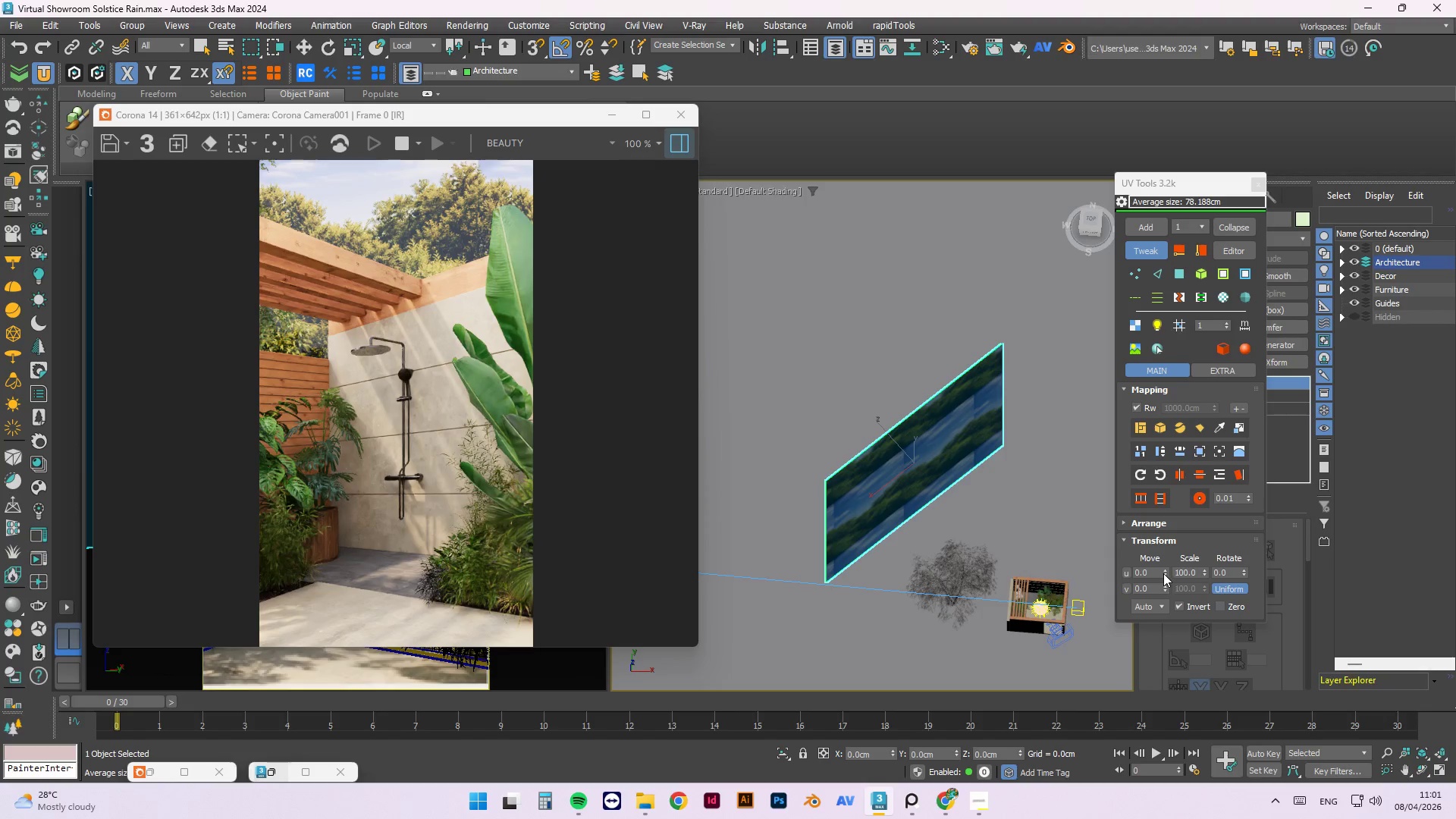 
left_click_drag(start_coordinate=[1164, 570], to_coordinate=[1159, 561])
 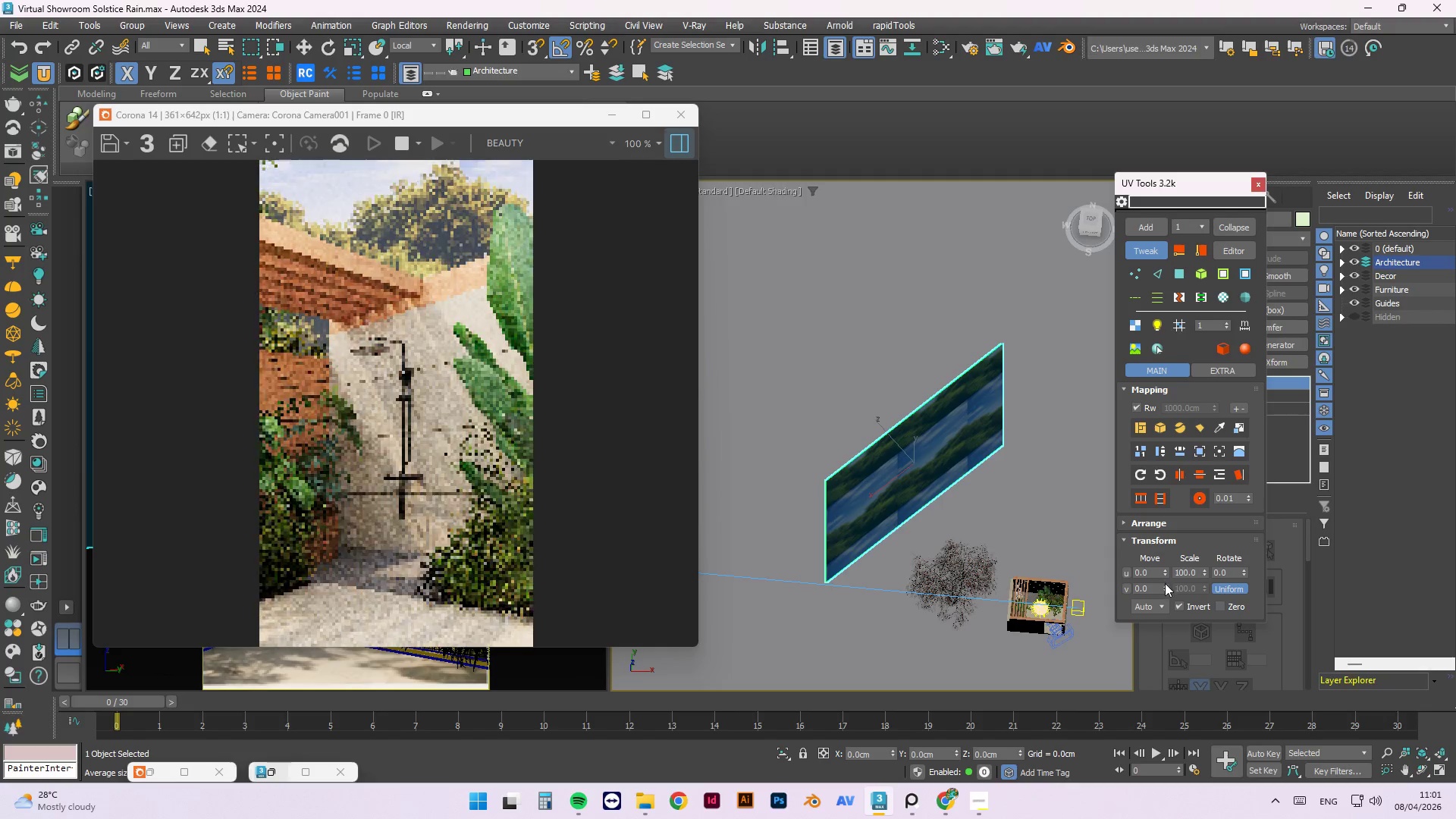 
left_click_drag(start_coordinate=[1166, 585], to_coordinate=[1144, 519])
 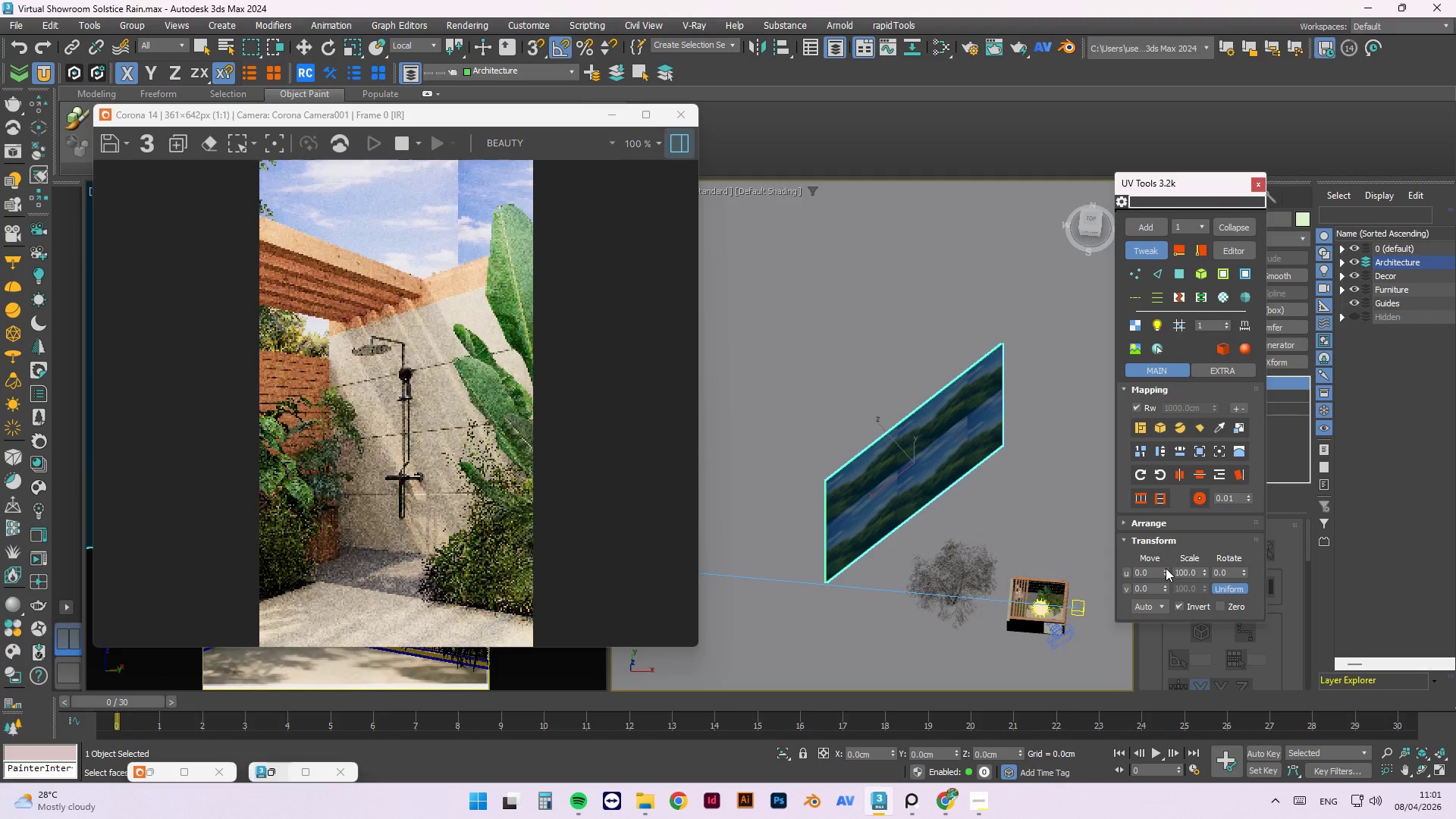 
left_click_drag(start_coordinate=[1166, 568], to_coordinate=[1155, 588])
 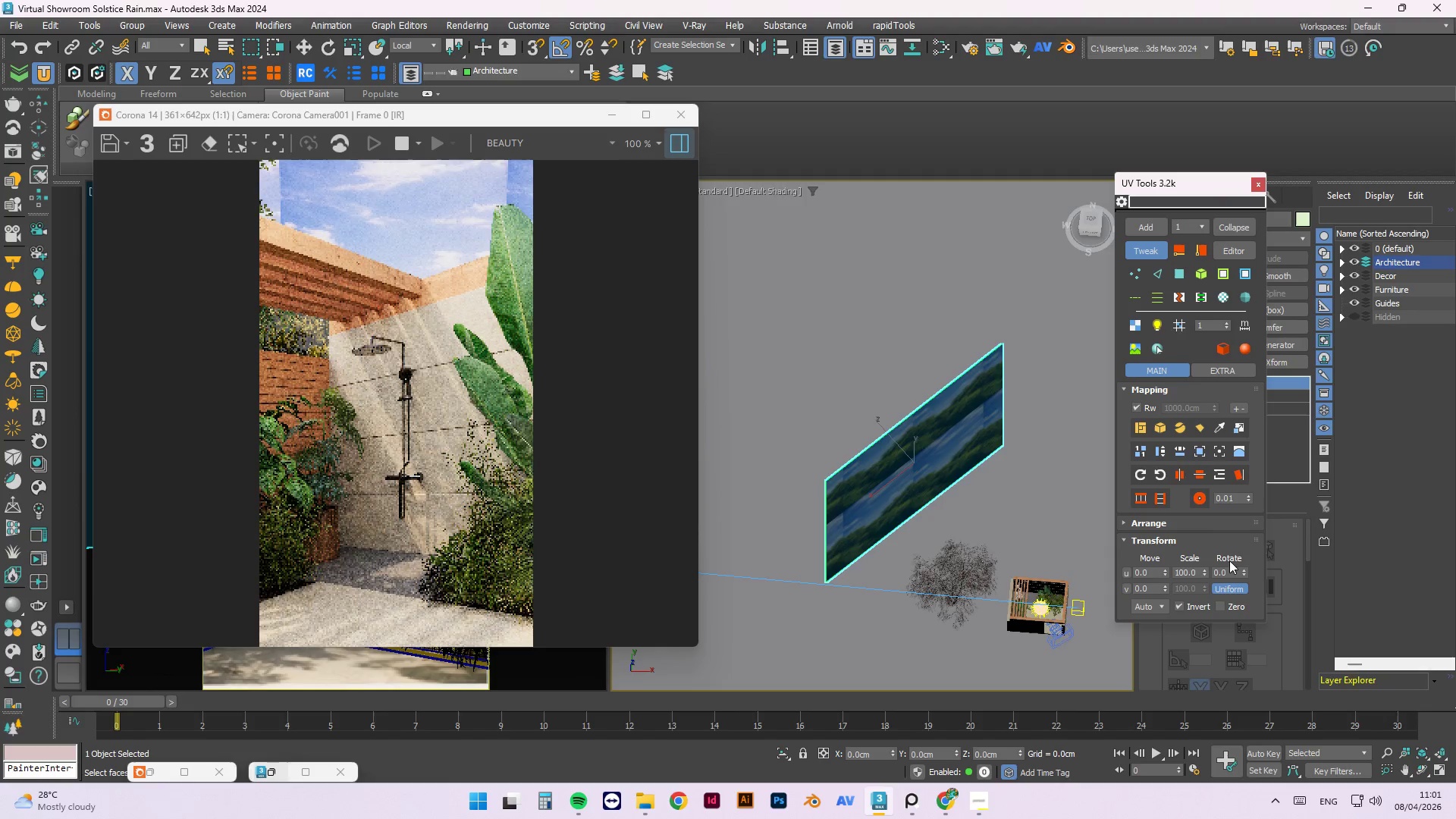 
left_click([1236, 588])
 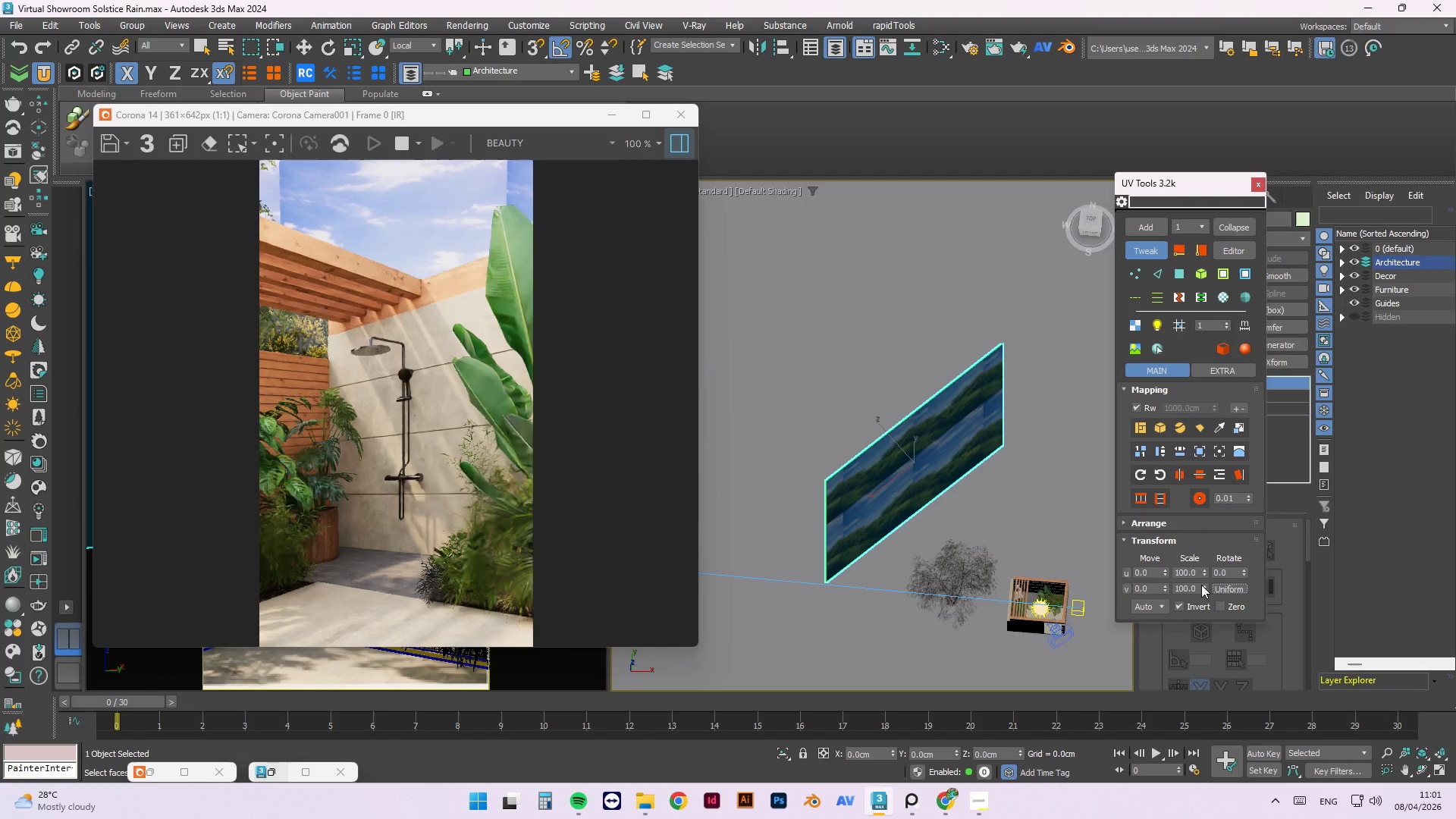 
left_click_drag(start_coordinate=[1201, 585], to_coordinate=[1206, 573])
 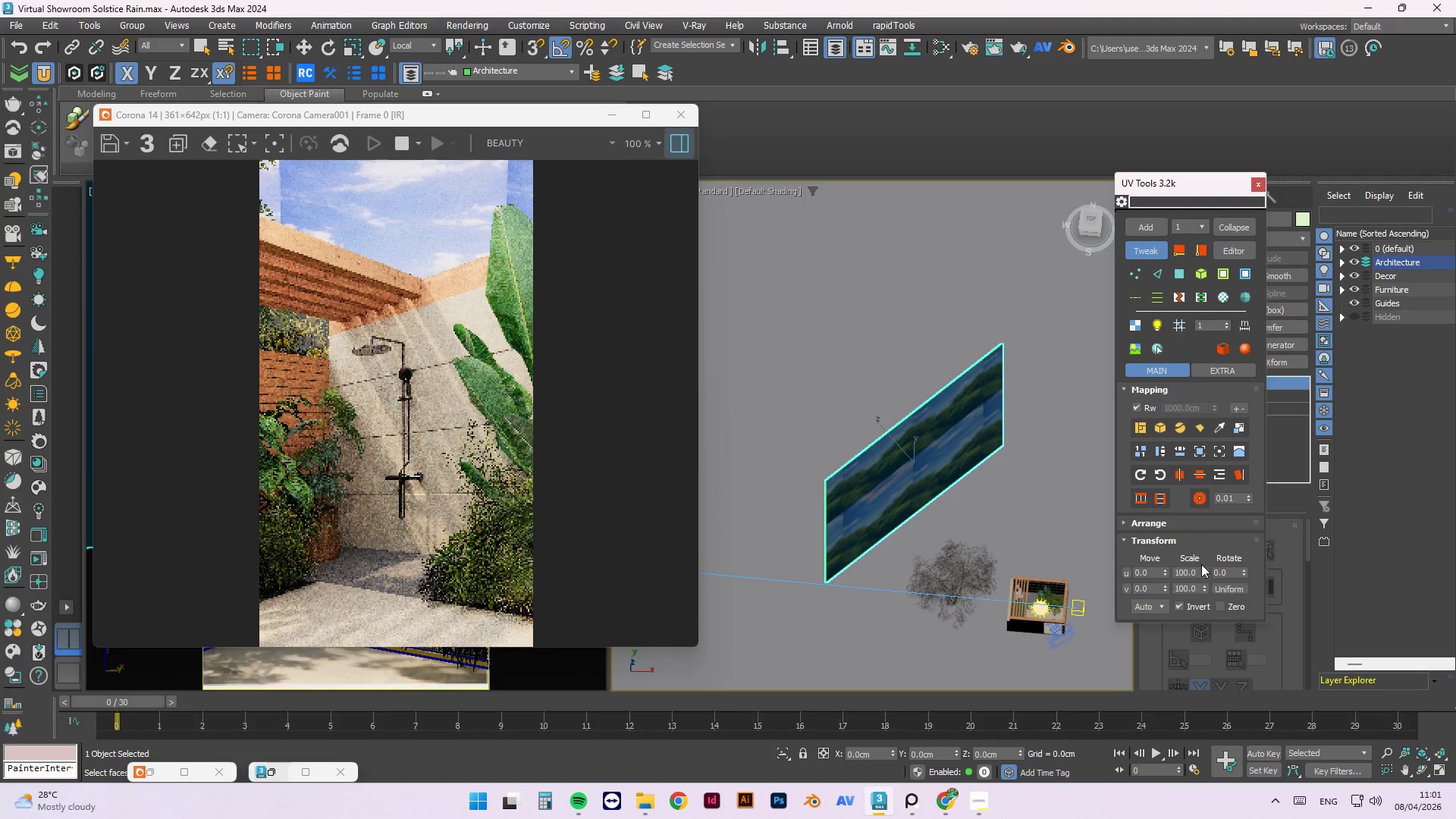 
left_click_drag(start_coordinate=[1206, 572], to_coordinate=[1210, 350])
 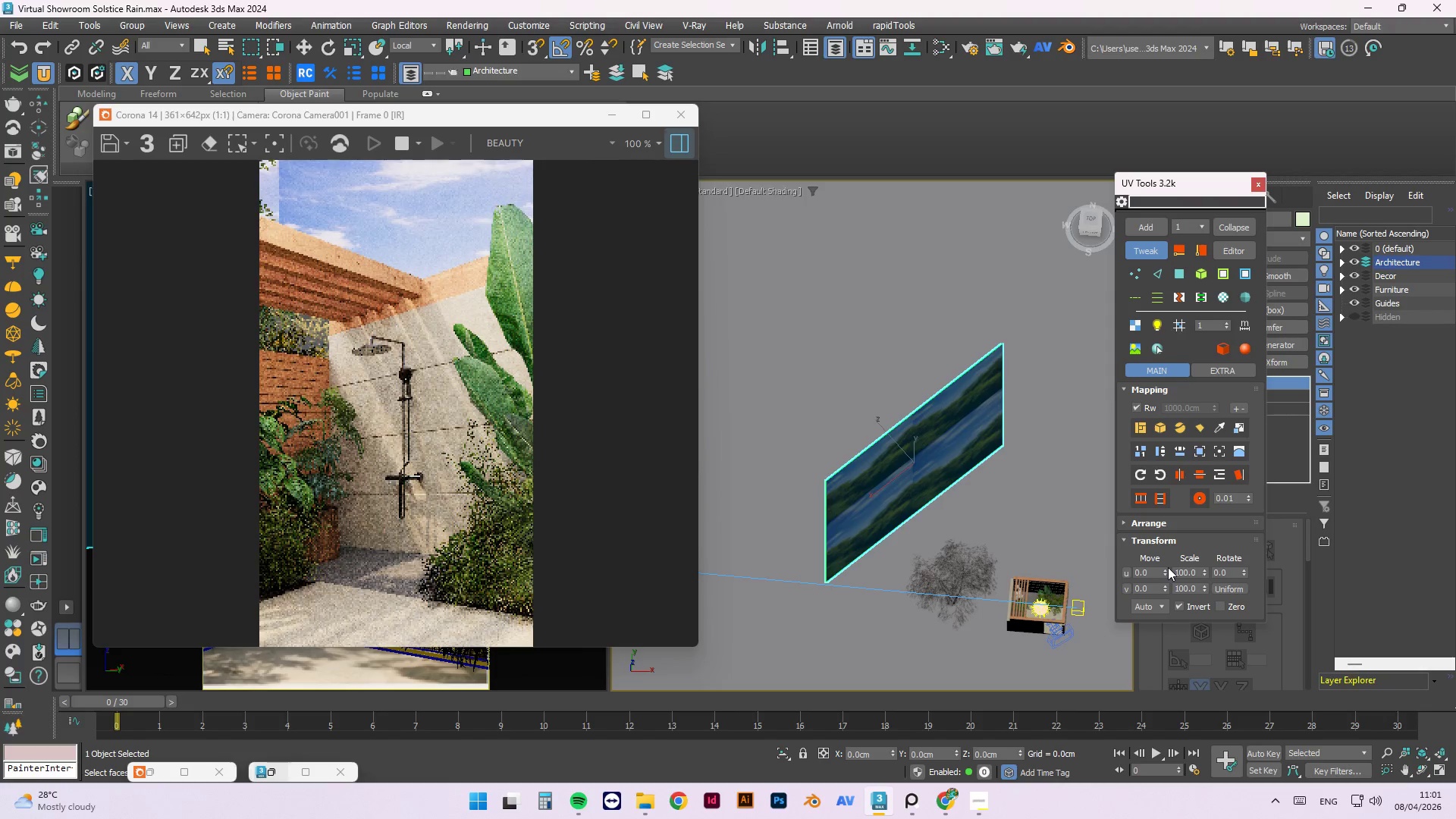 
left_click_drag(start_coordinate=[1166, 569], to_coordinate=[1166, 556])
 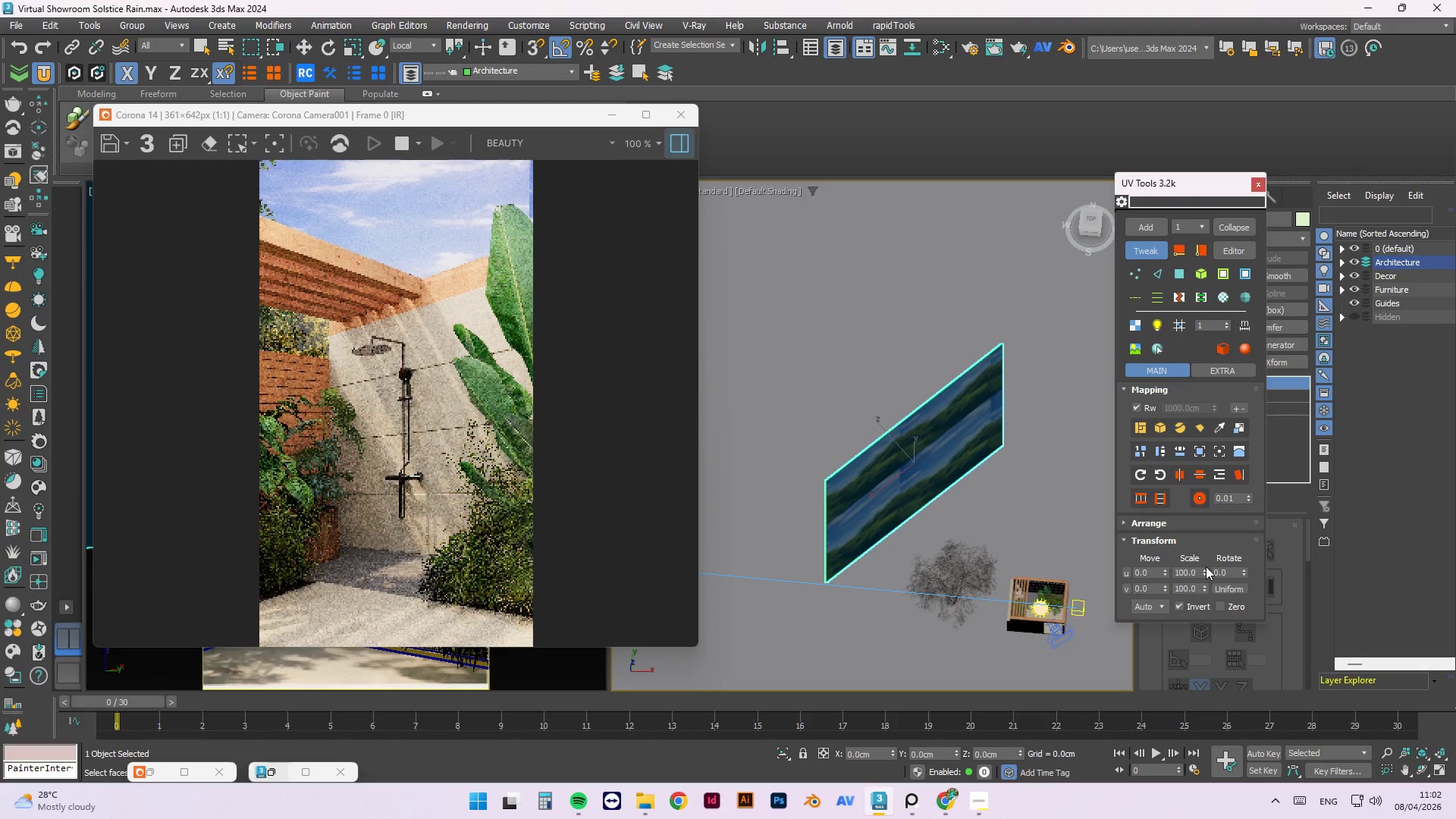 
left_click_drag(start_coordinate=[1206, 568], to_coordinate=[1206, 556])
 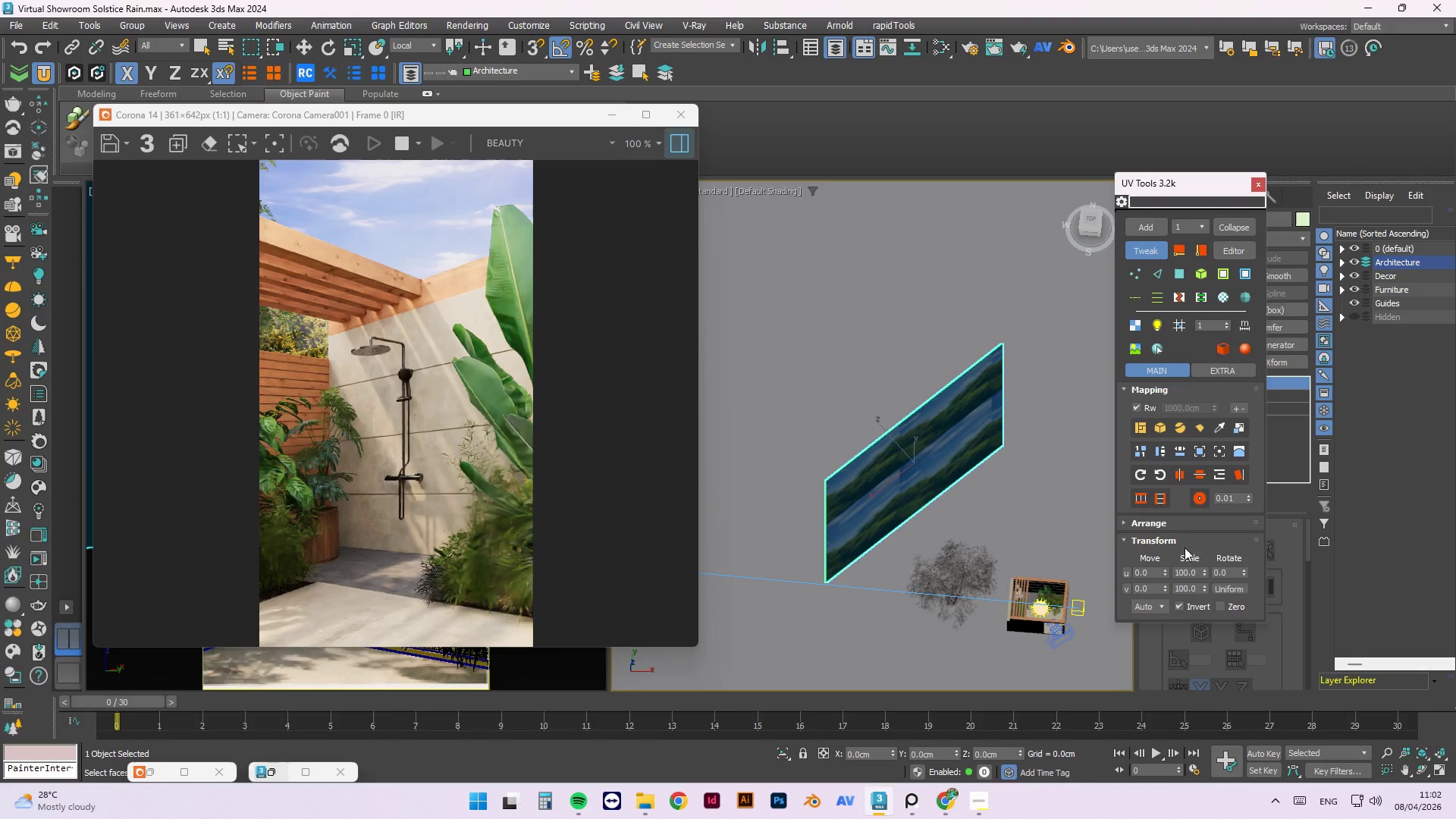 
left_click([862, 377])
 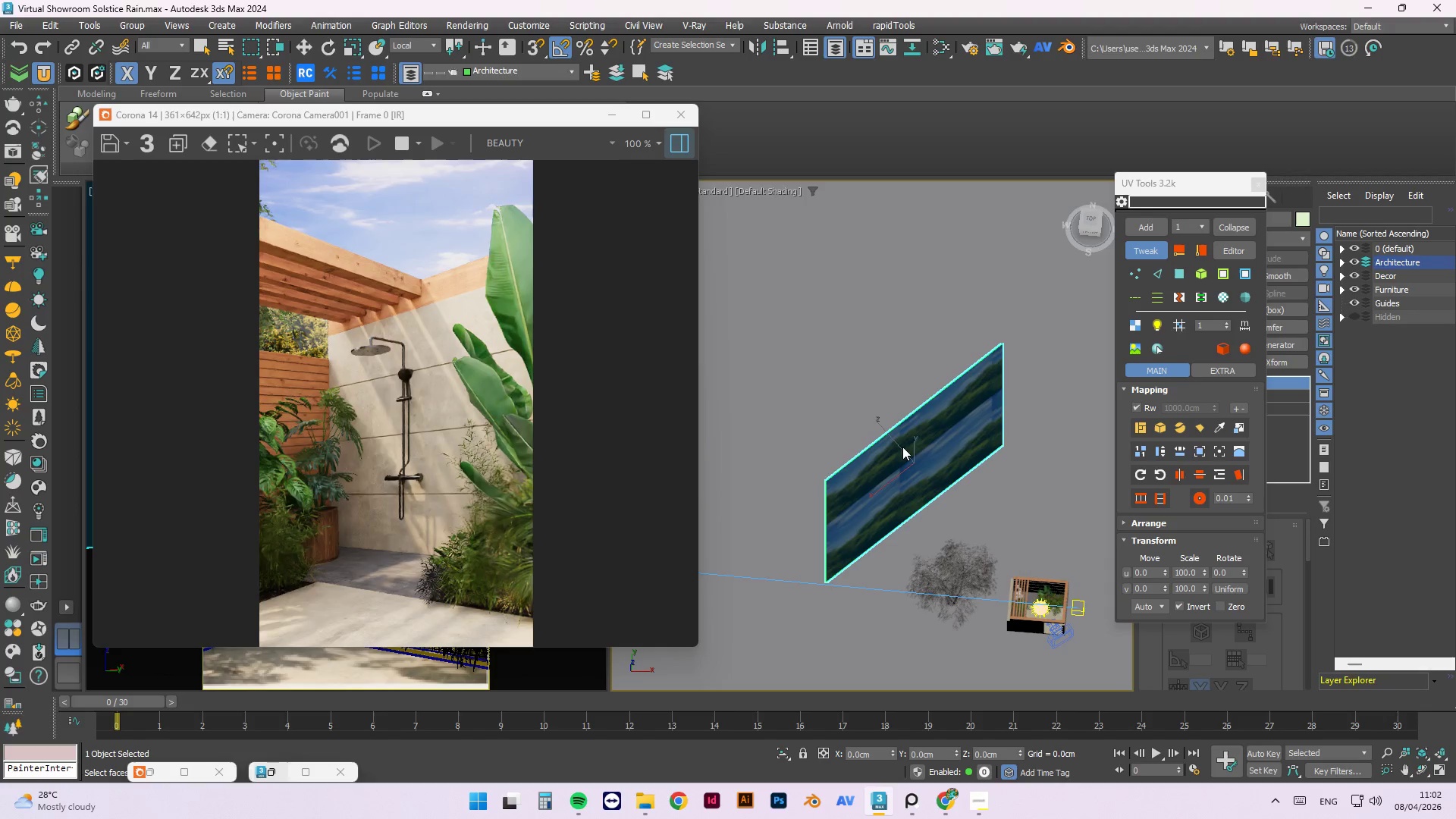 
right_click([883, 359])
 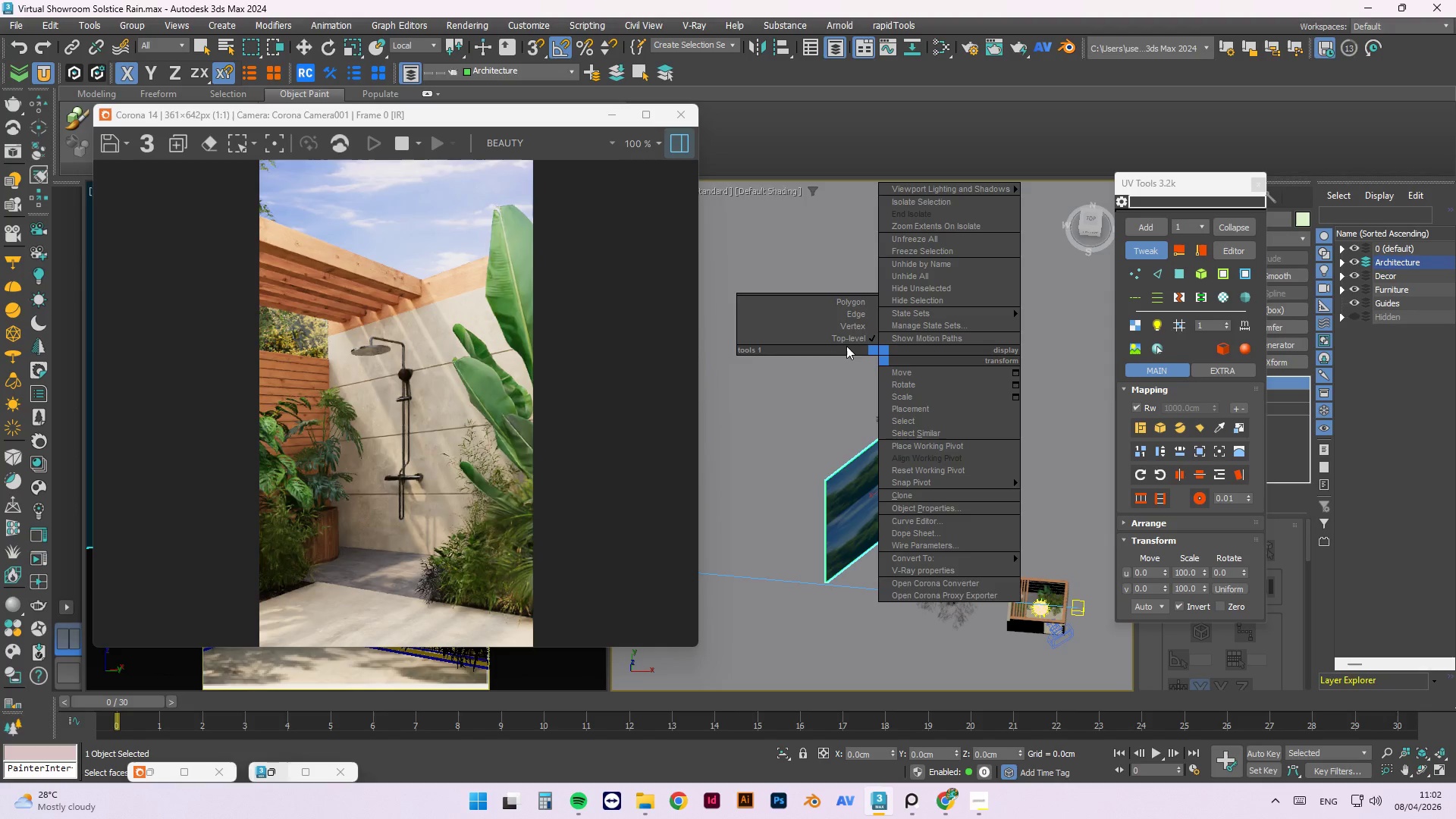 
left_click([846, 338])
 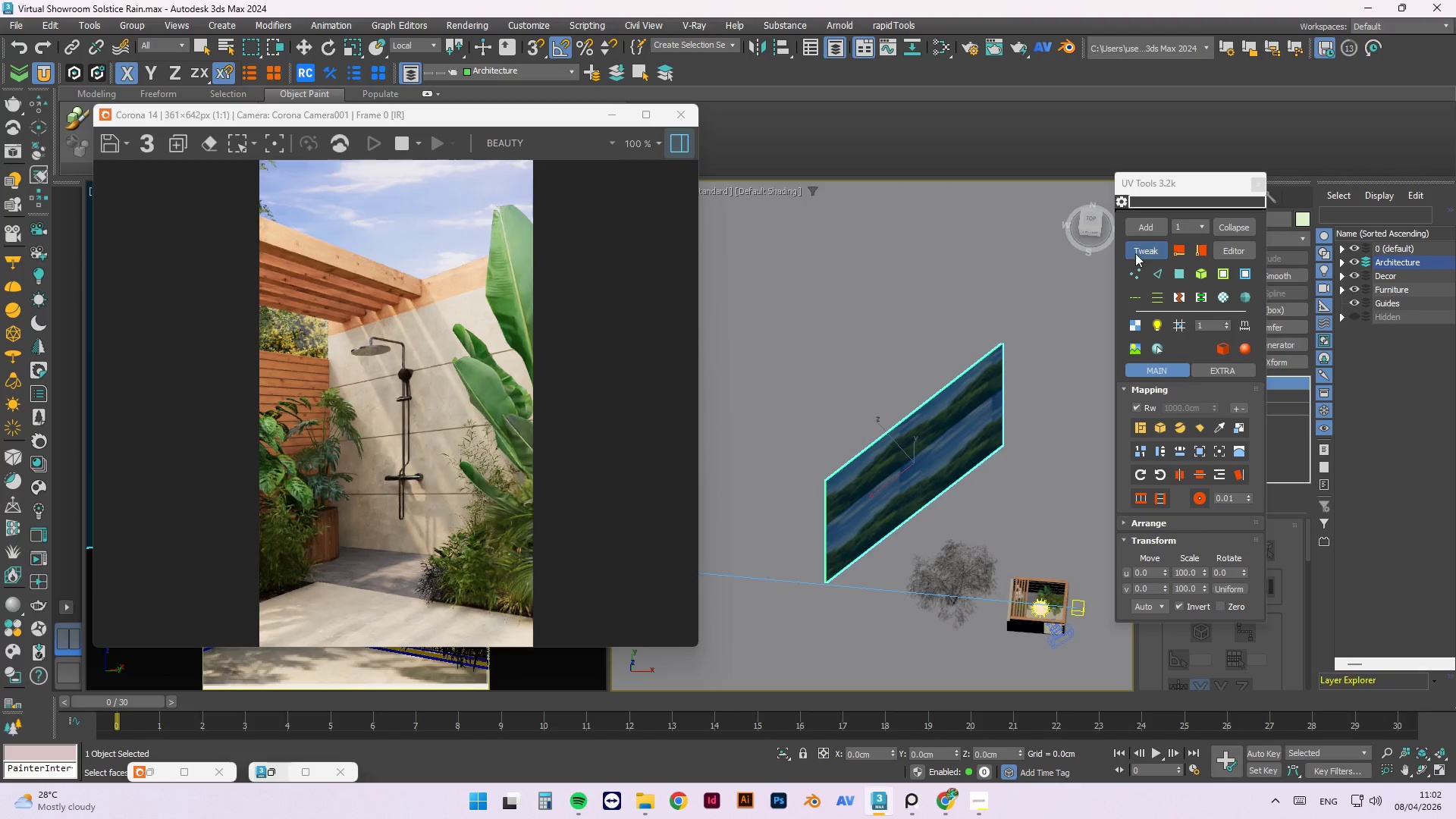 
left_click([1144, 251])
 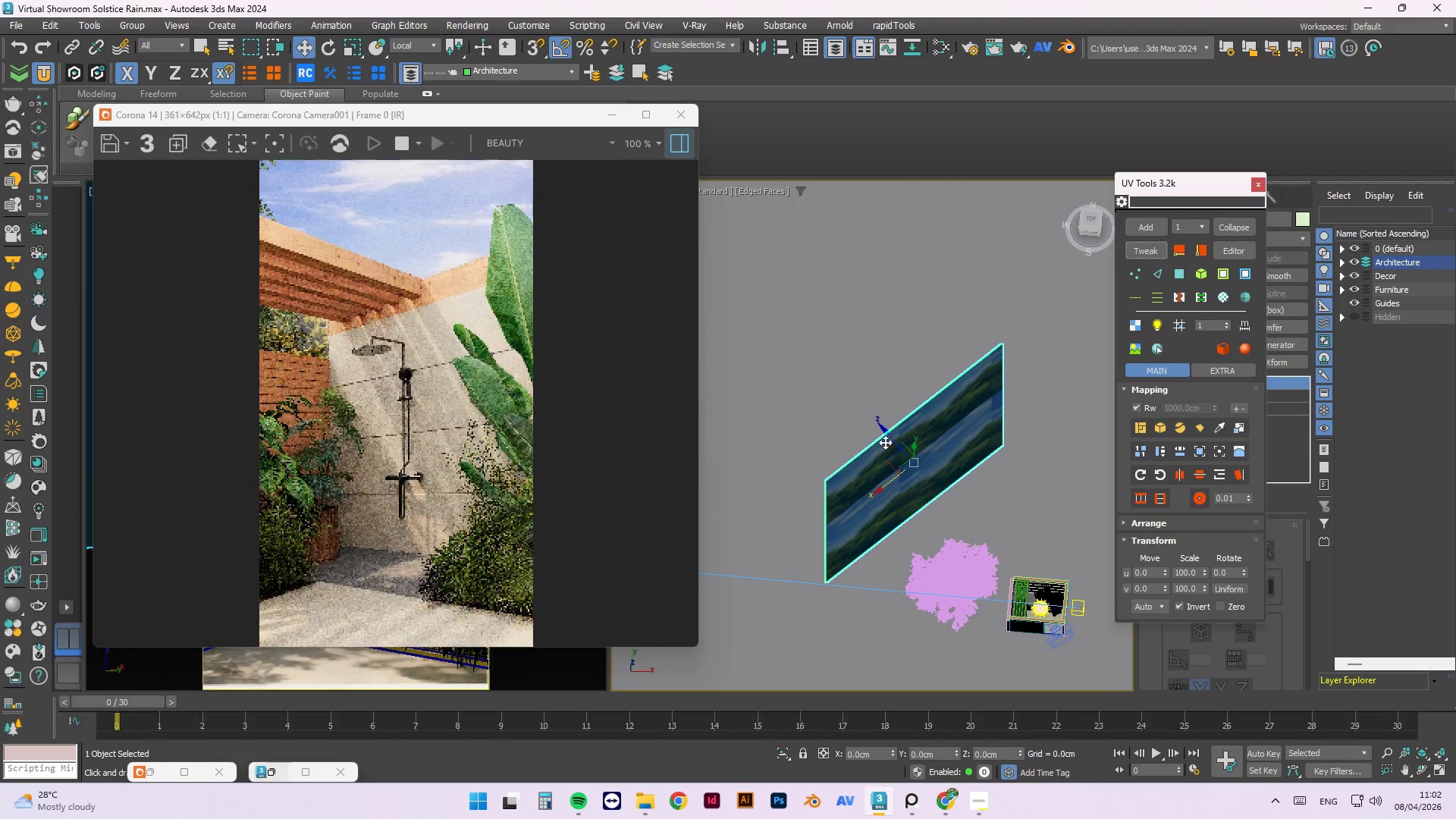 
left_click_drag(start_coordinate=[885, 438], to_coordinate=[874, 428])
 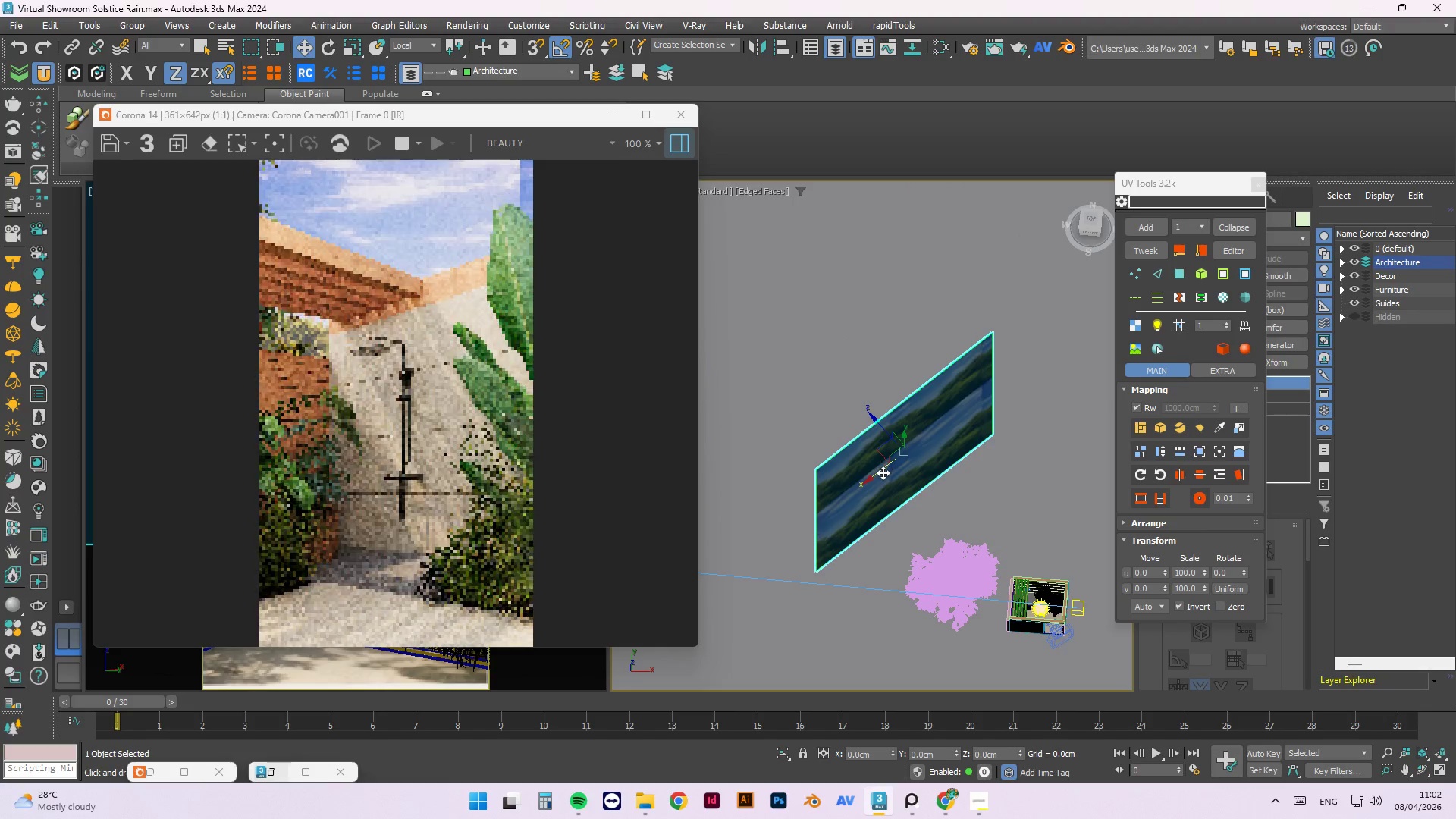 
left_click_drag(start_coordinate=[883, 472], to_coordinate=[887, 467])
 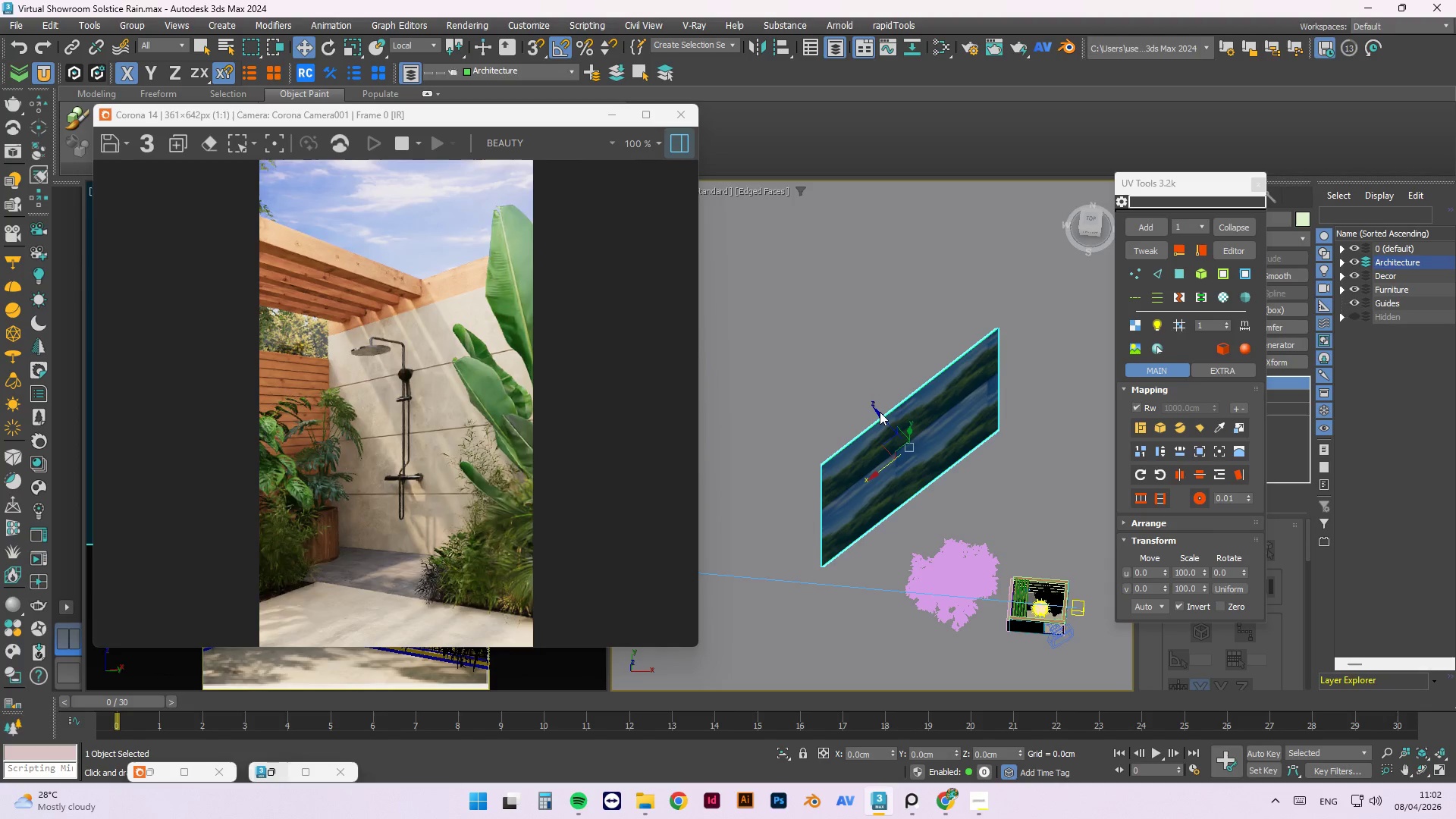 
double_click([883, 425])
 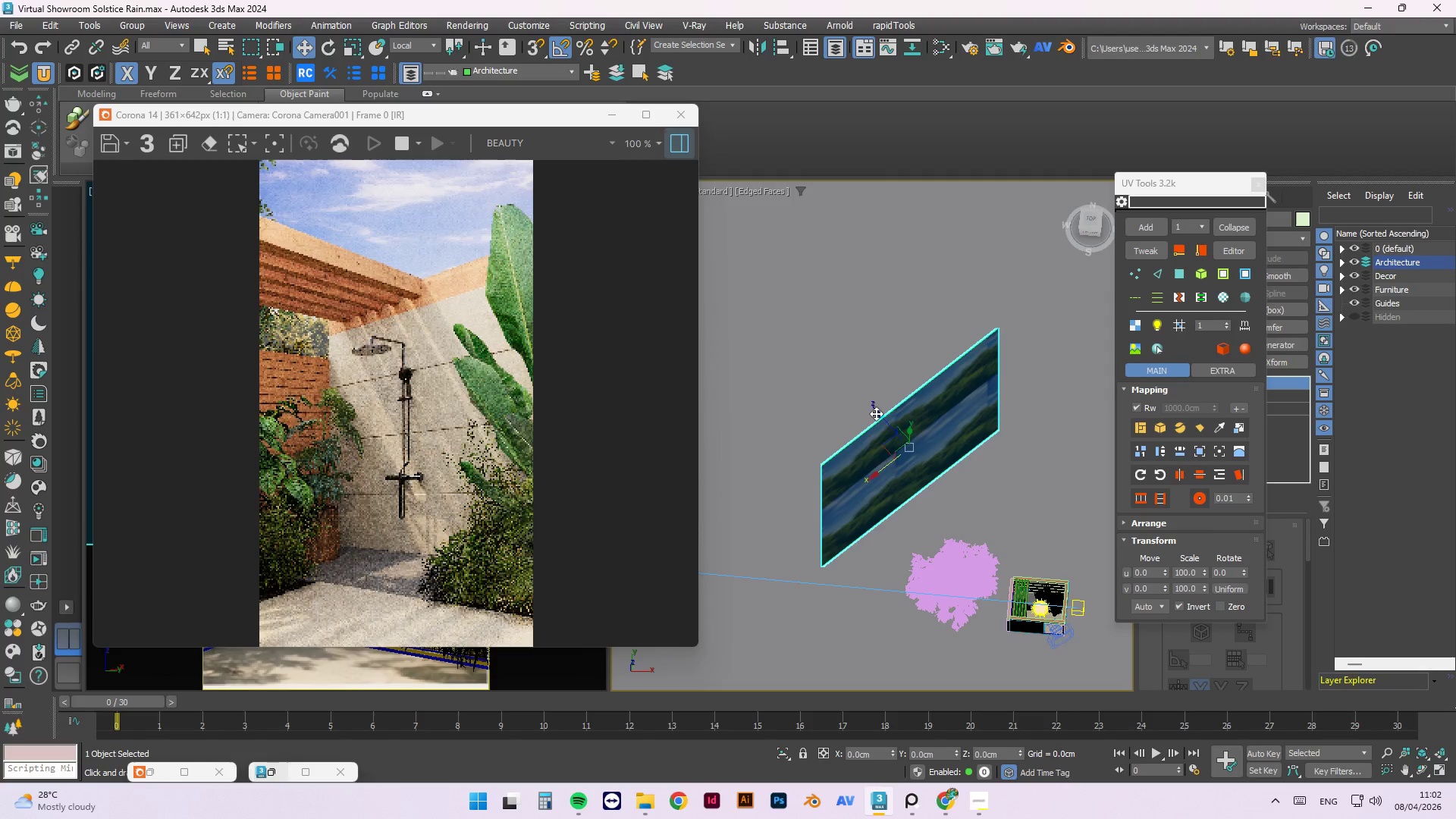 
left_click_drag(start_coordinate=[878, 413], to_coordinate=[840, 390])
 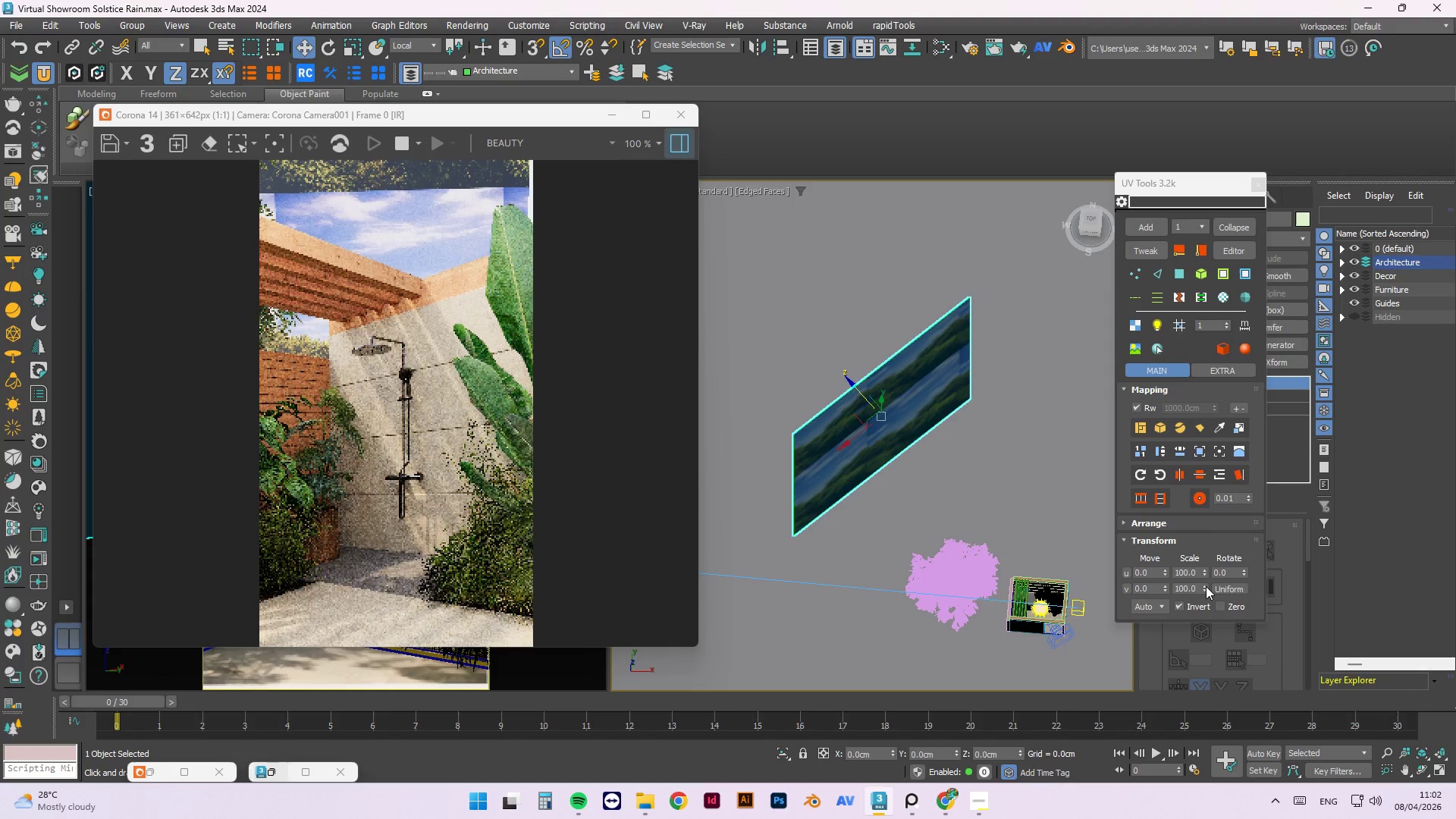 
left_click_drag(start_coordinate=[1206, 586], to_coordinate=[1205, 595])
 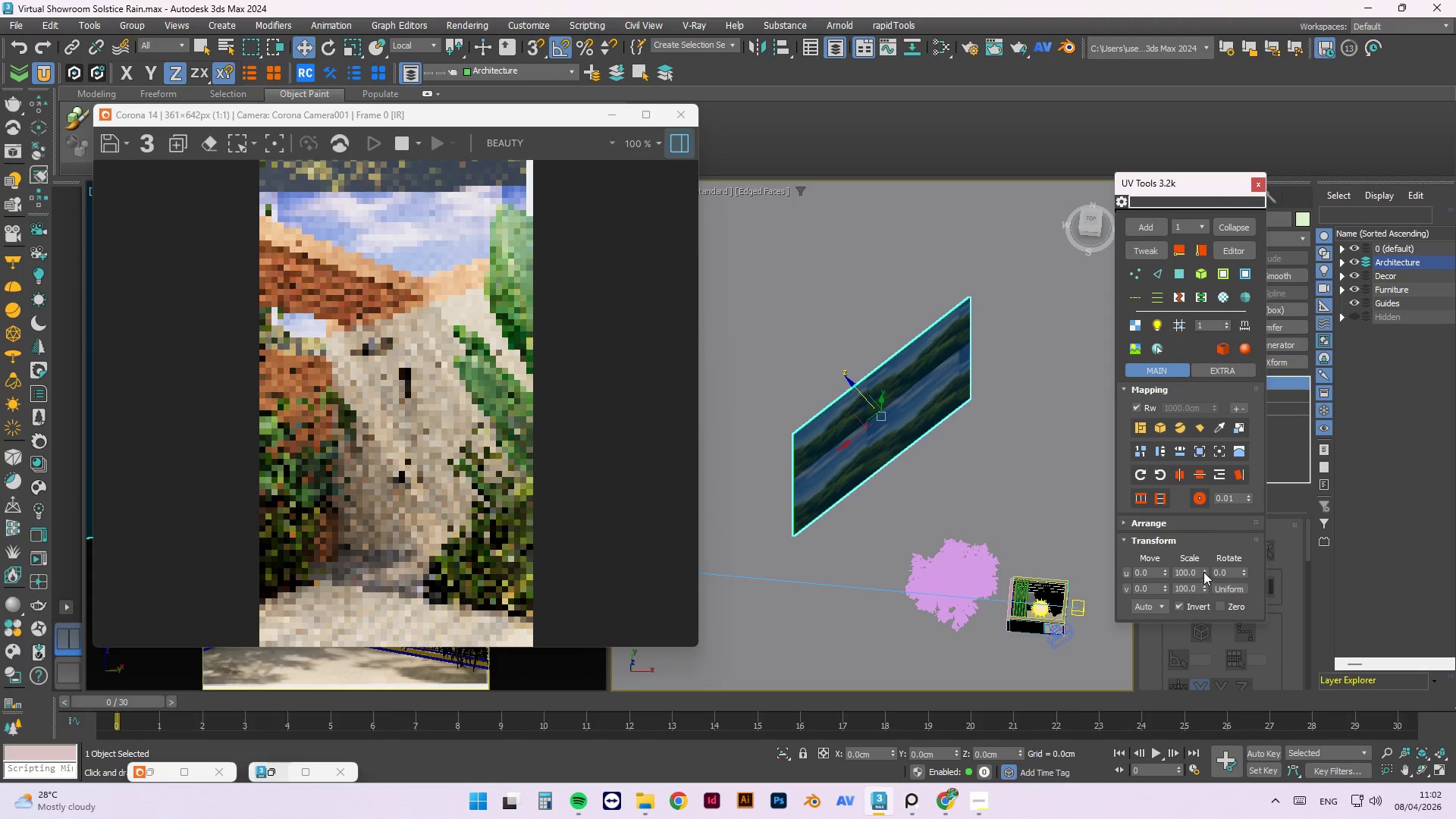 
left_click_drag(start_coordinate=[1203, 570], to_coordinate=[1183, 372])
 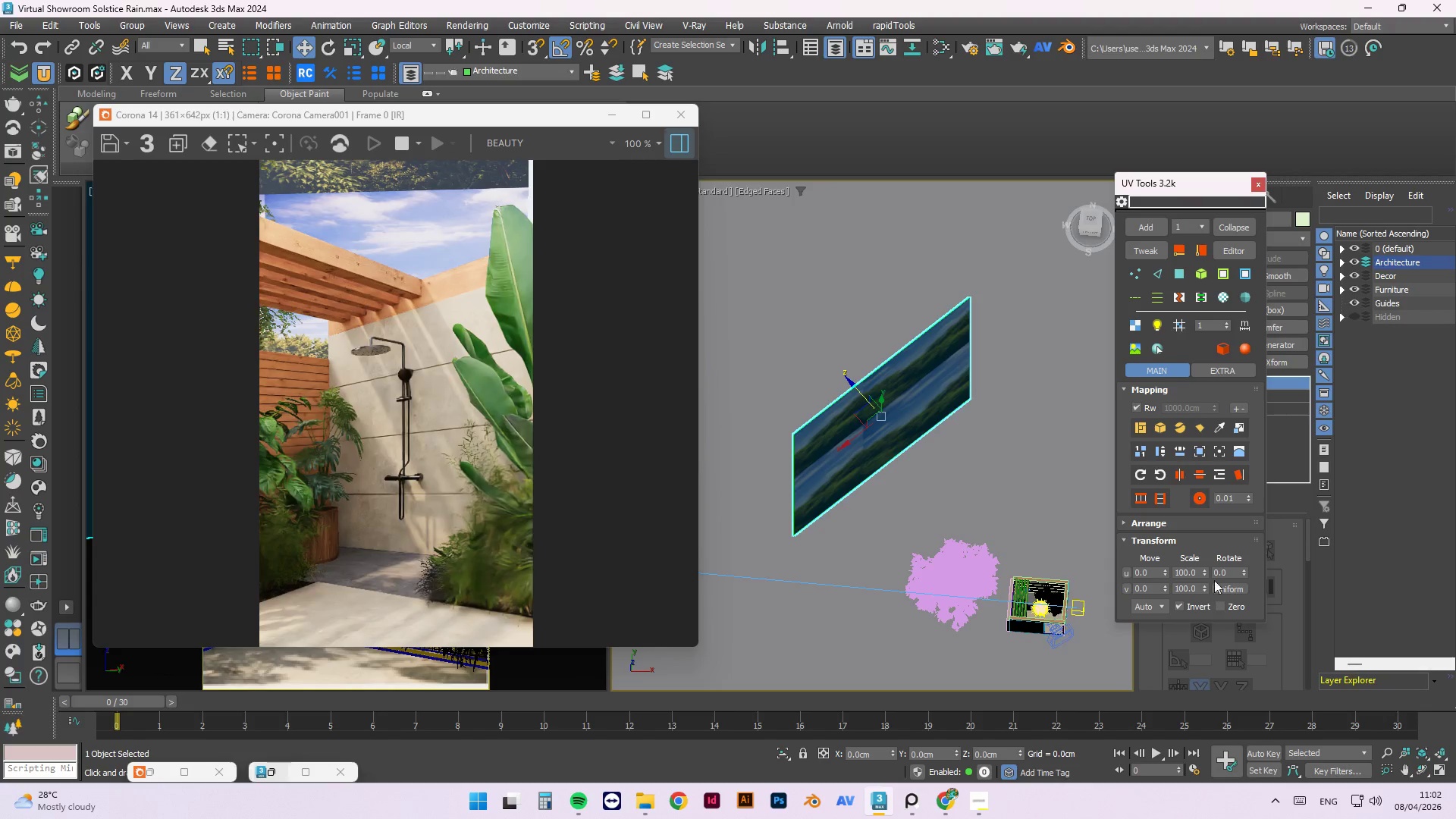 
left_click_drag(start_coordinate=[1206, 572], to_coordinate=[1197, 426])
 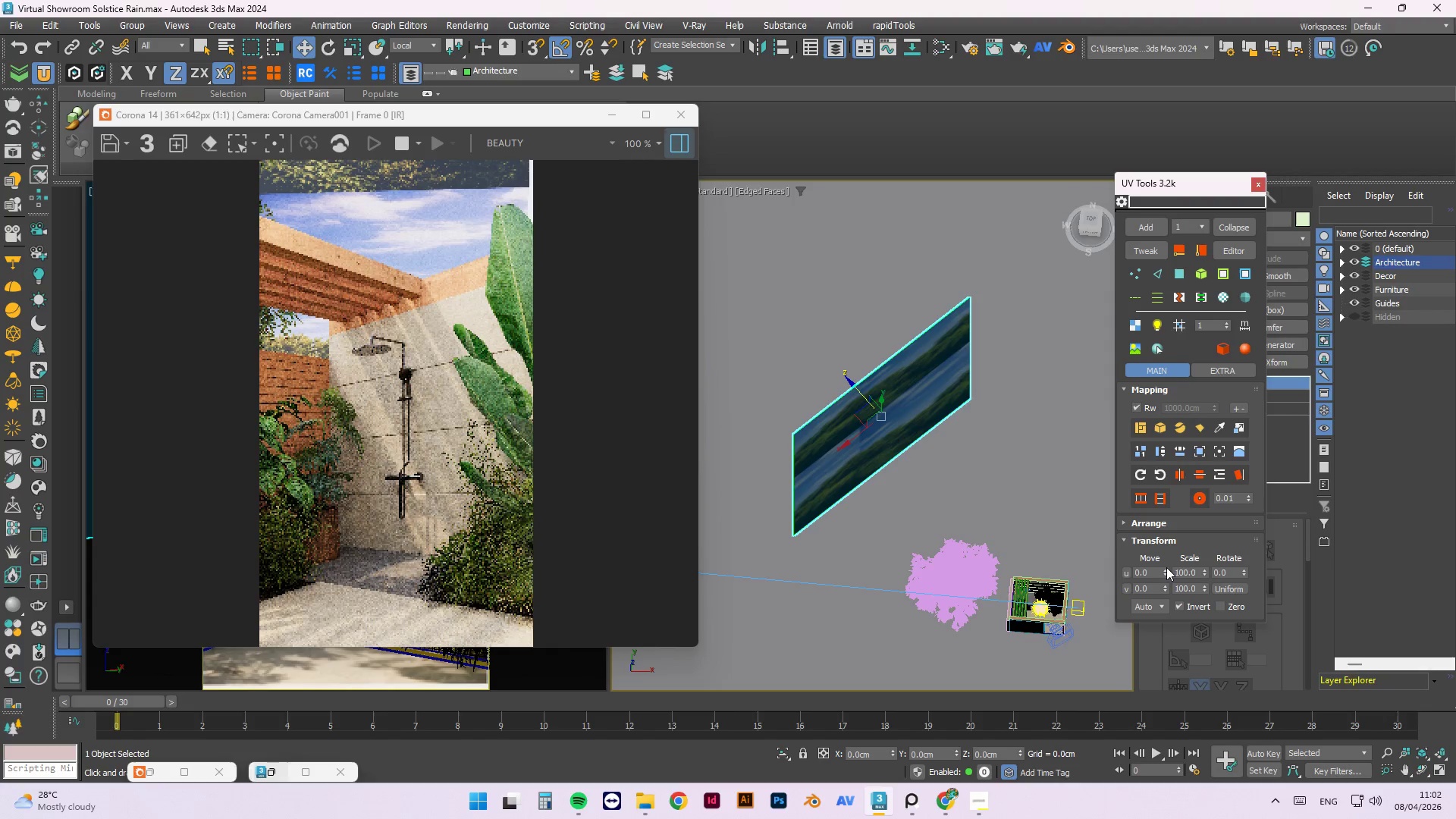 
left_click_drag(start_coordinate=[1166, 570], to_coordinate=[1163, 563])
 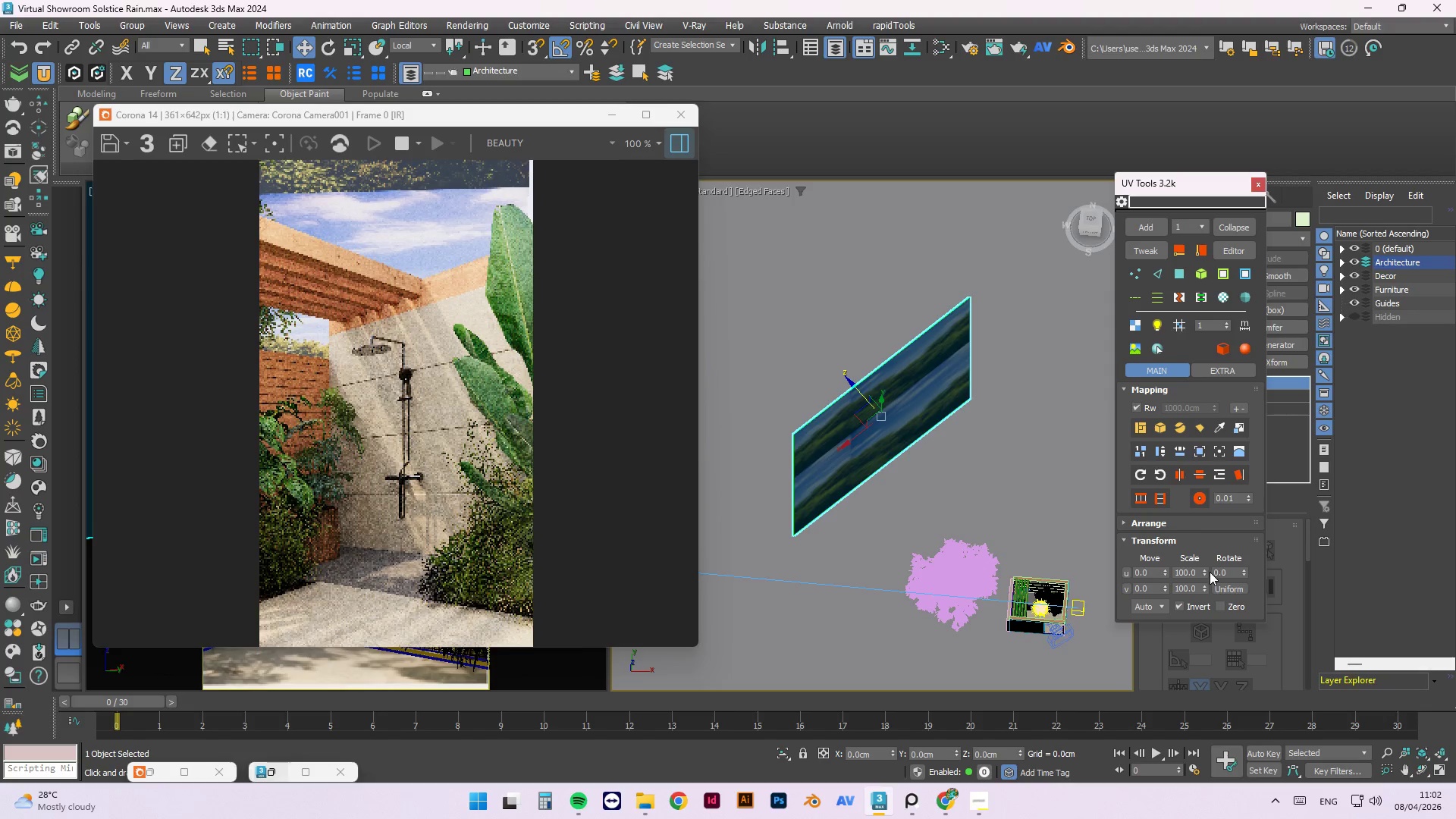 
left_click_drag(start_coordinate=[1204, 569], to_coordinate=[1165, 248])
 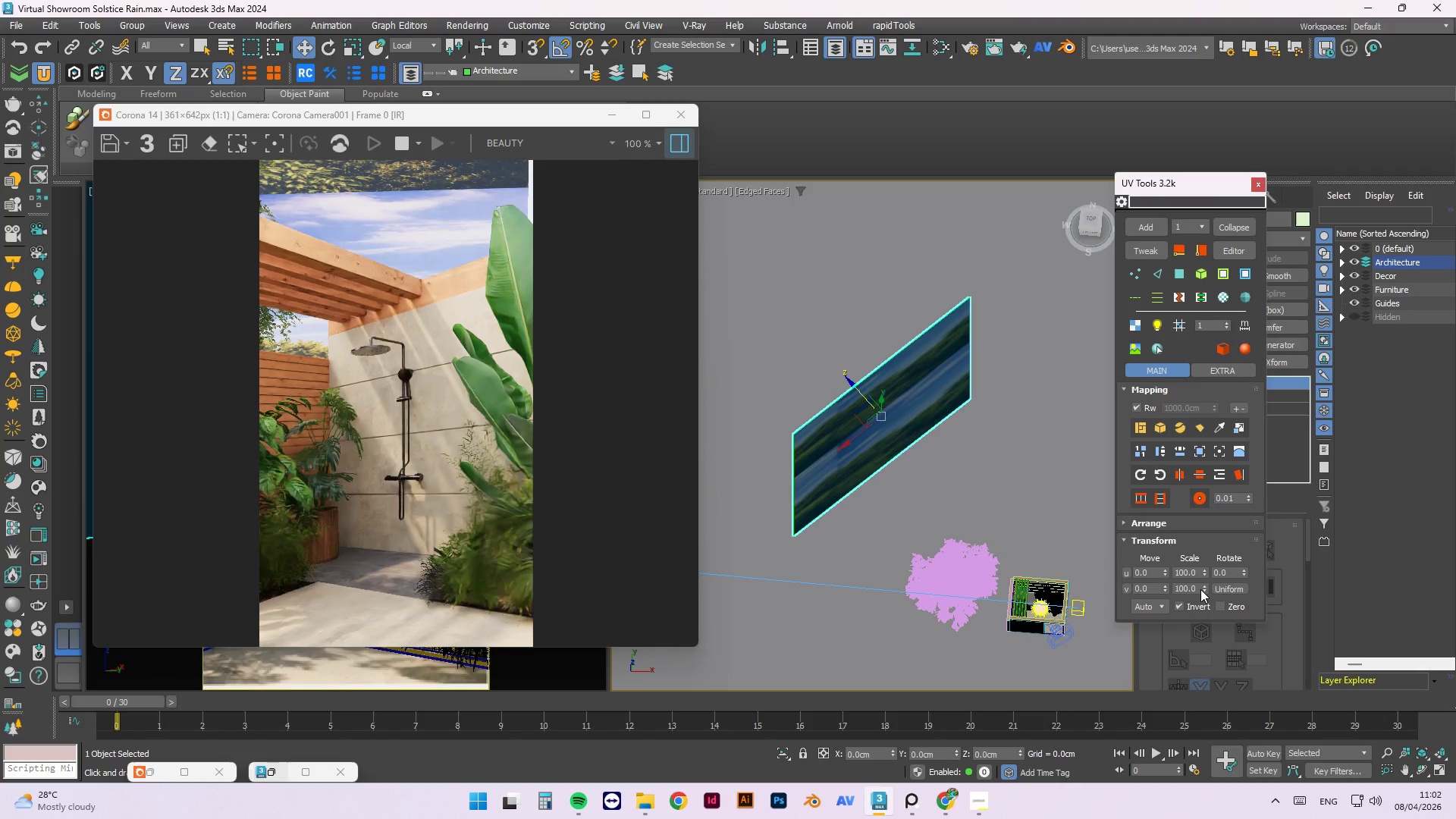 
left_click_drag(start_coordinate=[1204, 584], to_coordinate=[996, 214])
 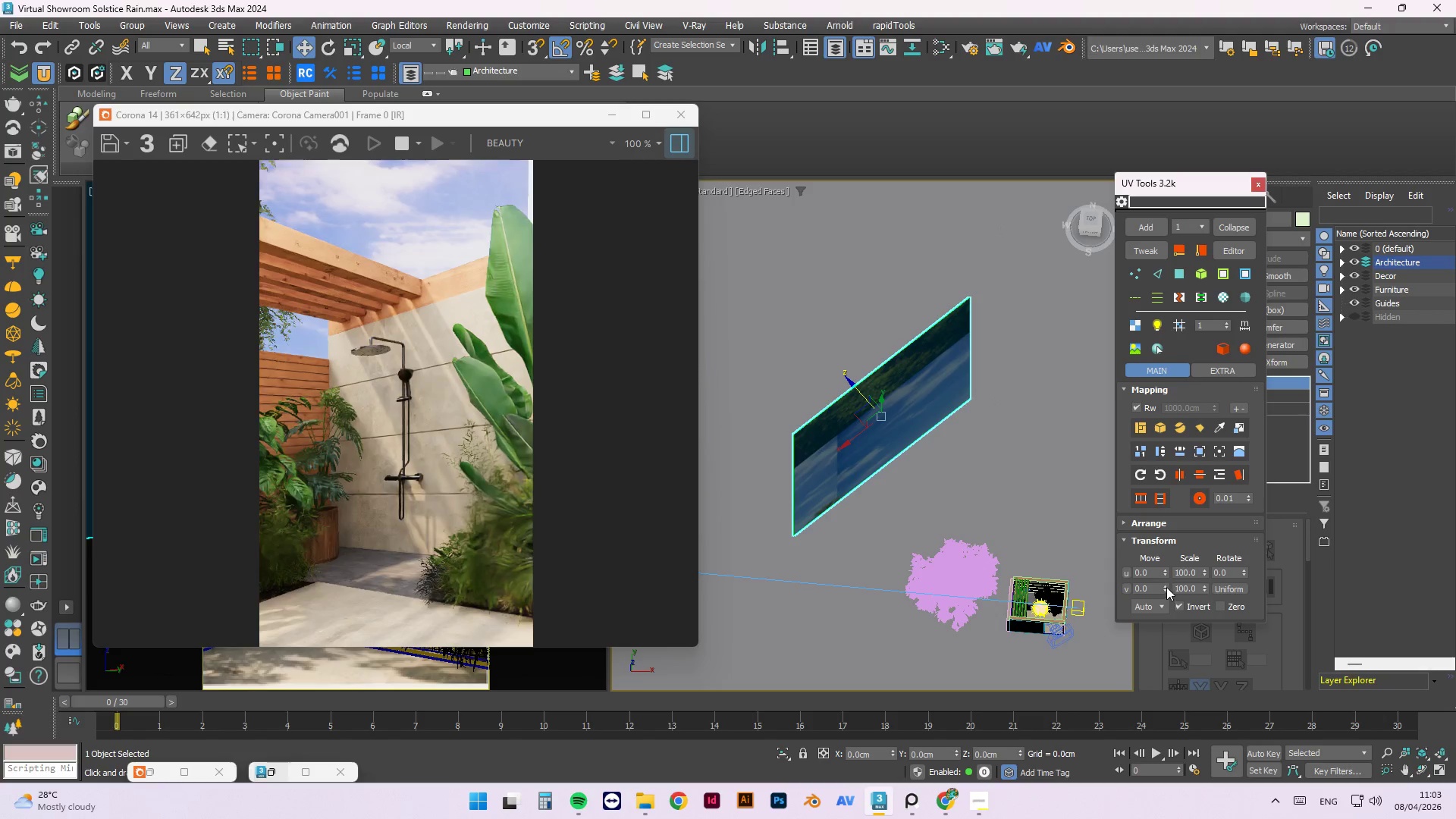 
left_click_drag(start_coordinate=[1164, 570], to_coordinate=[1163, 487])
 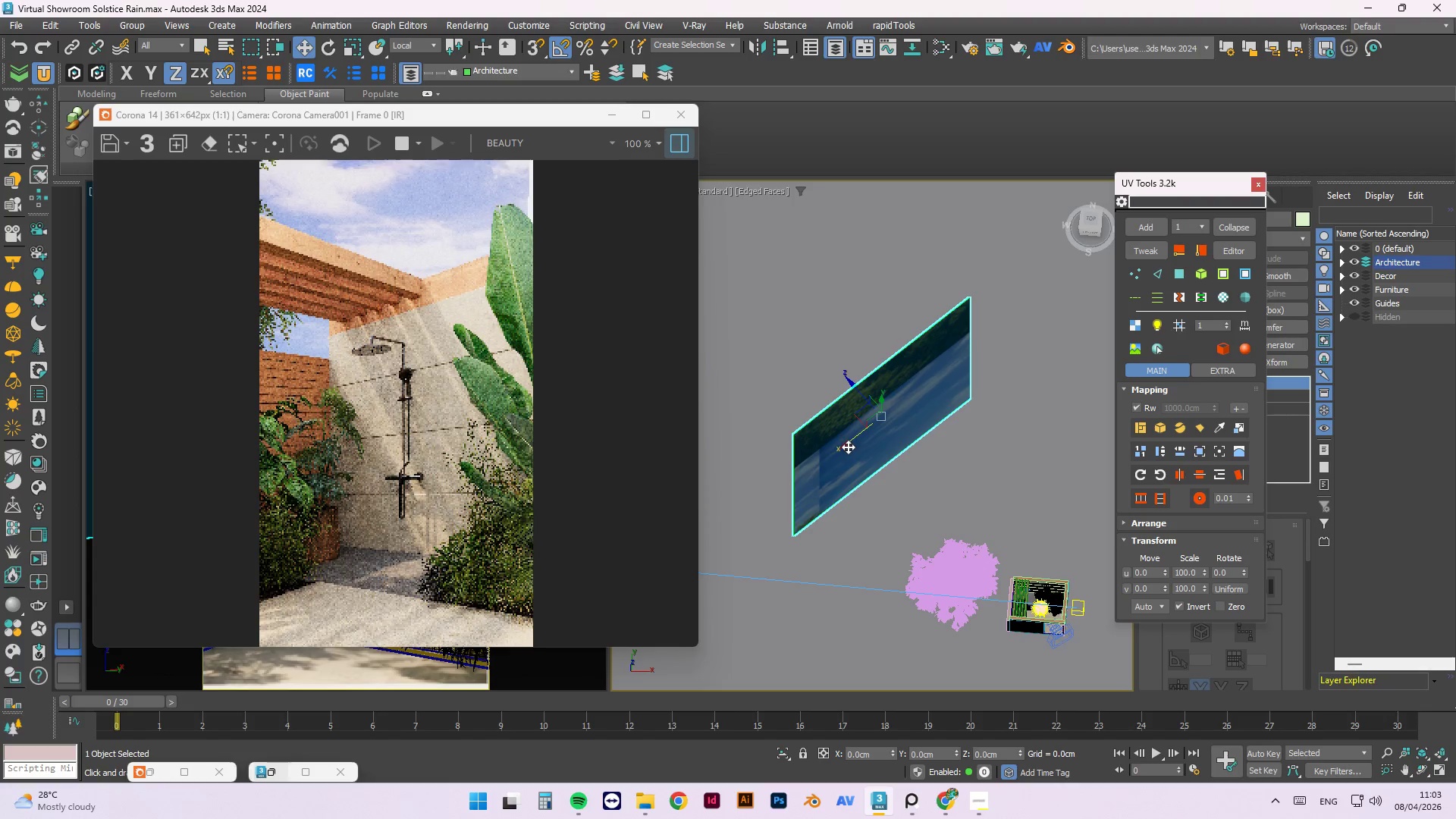 
left_click_drag(start_coordinate=[848, 447], to_coordinate=[843, 450])
 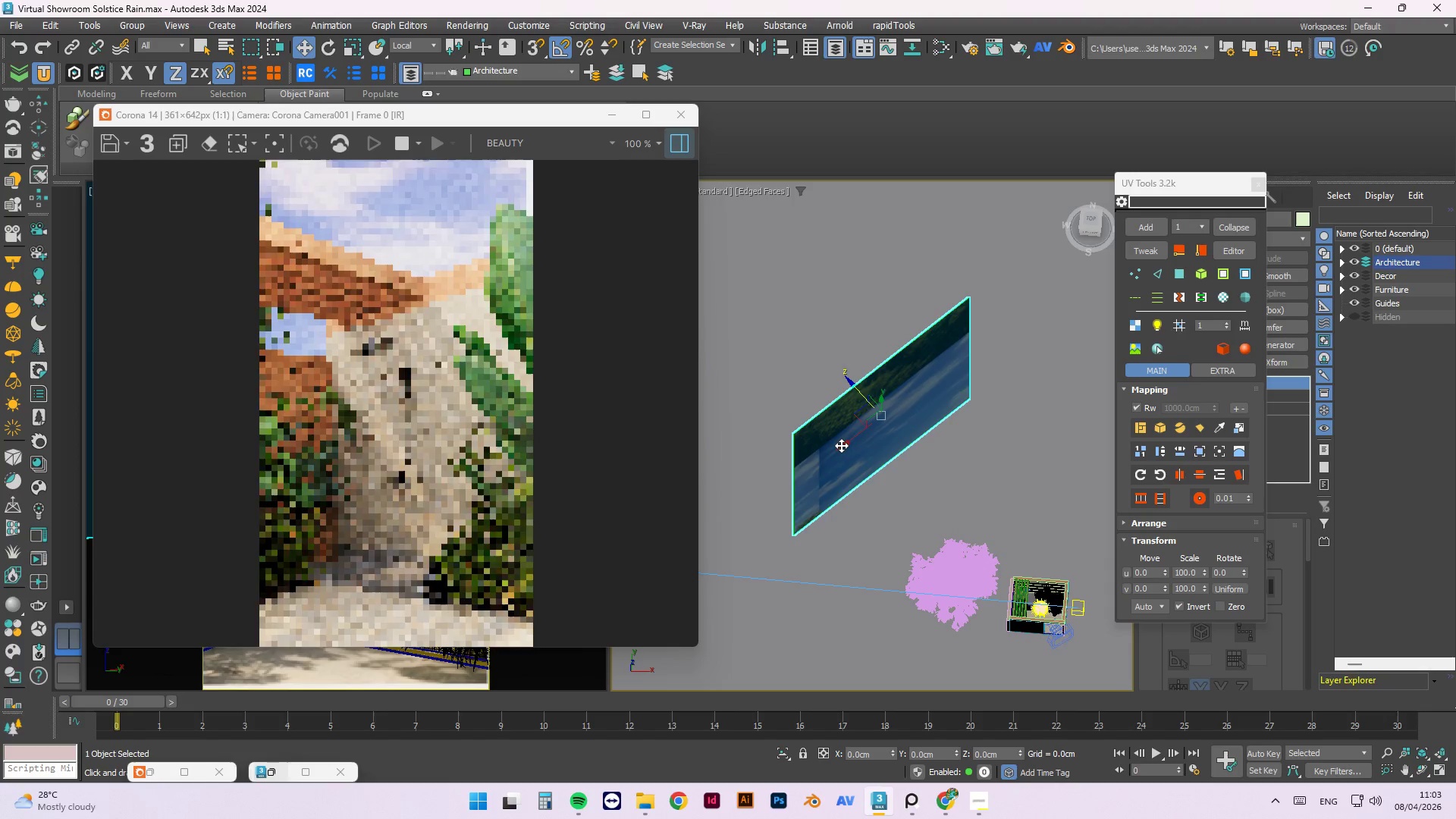 
left_click_drag(start_coordinate=[843, 447], to_coordinate=[846, 442])
 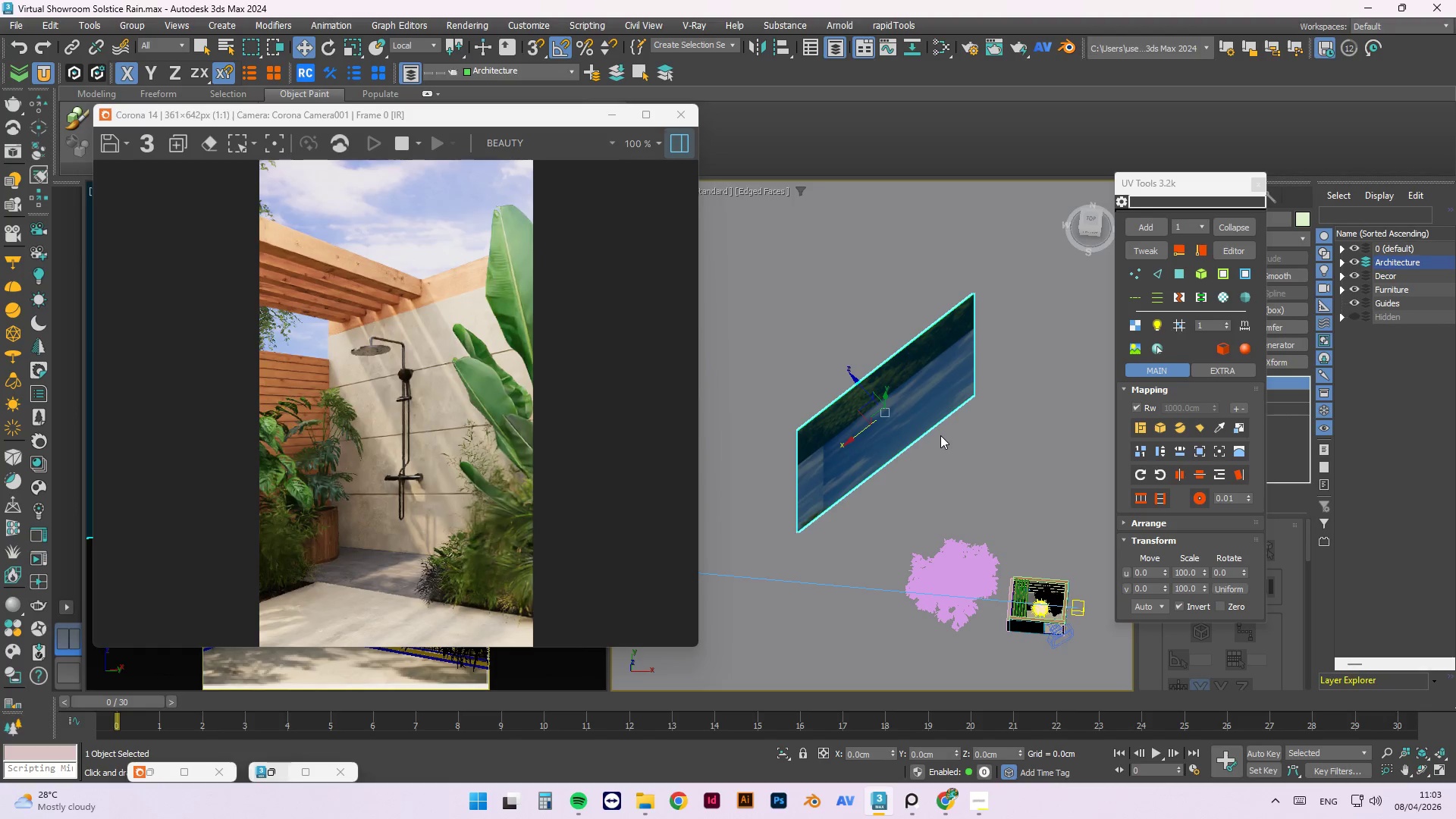 
left_click([924, 808])
 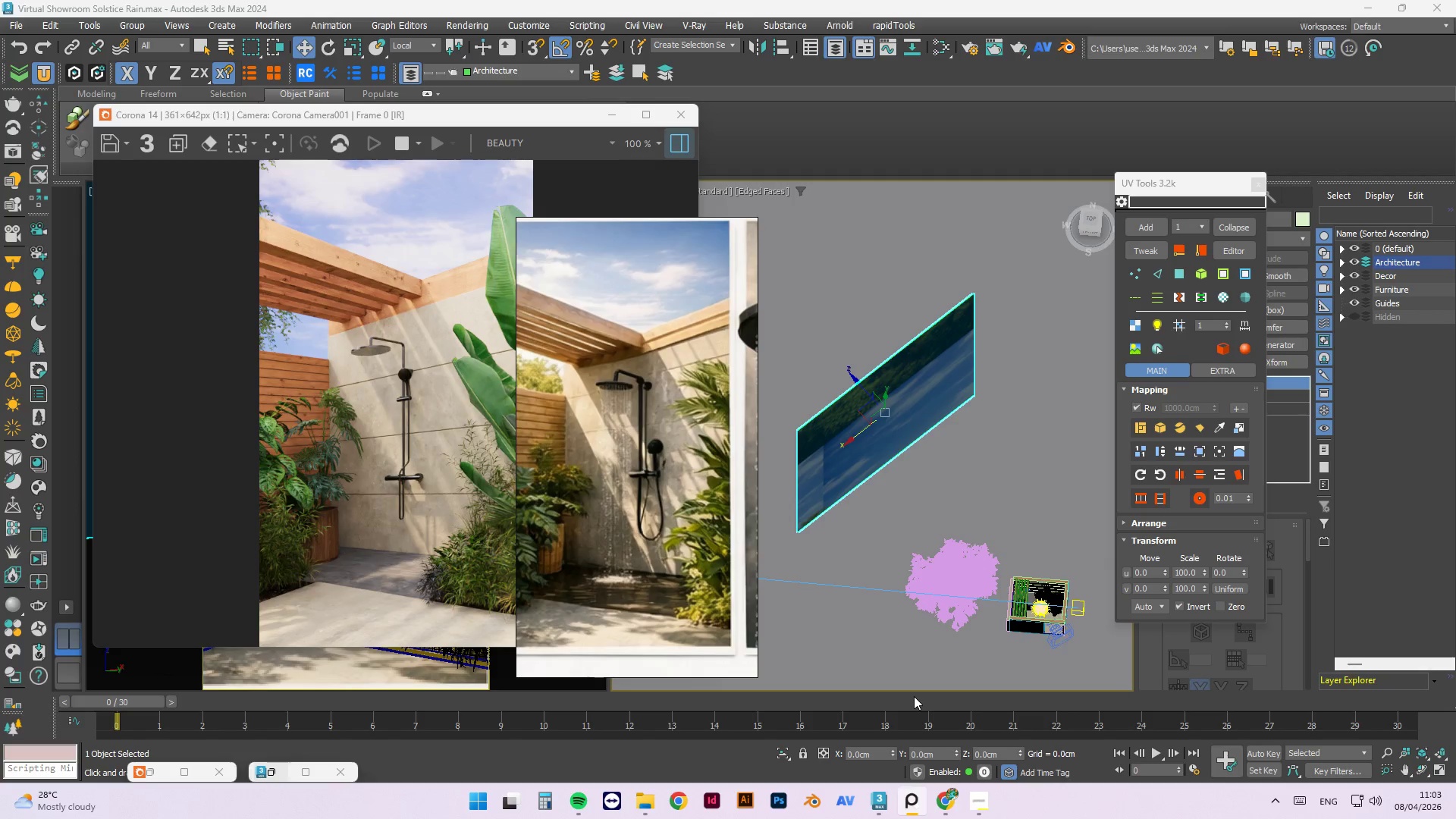 
wait(14.11)
 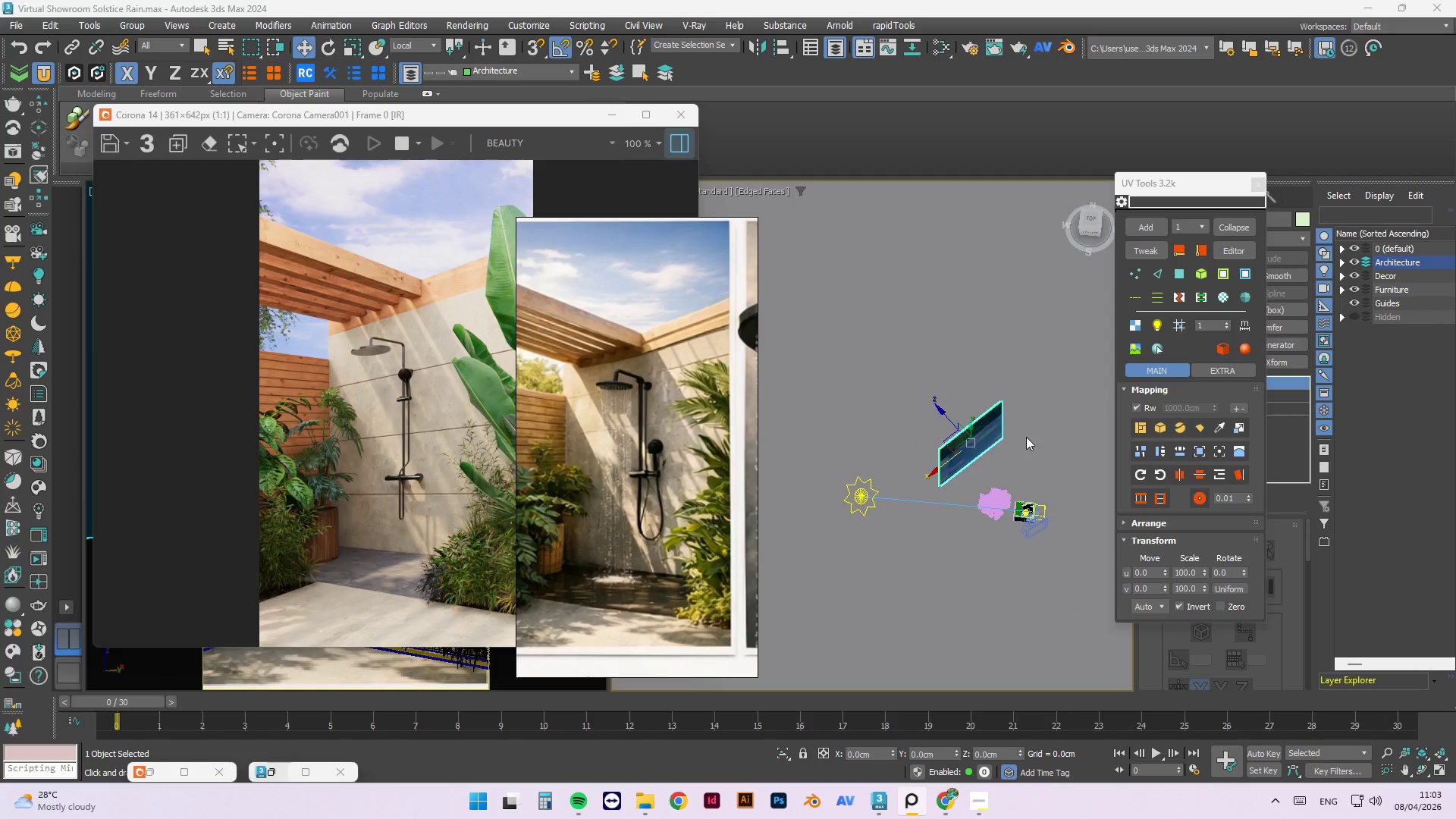 
left_click([1026, 435])
 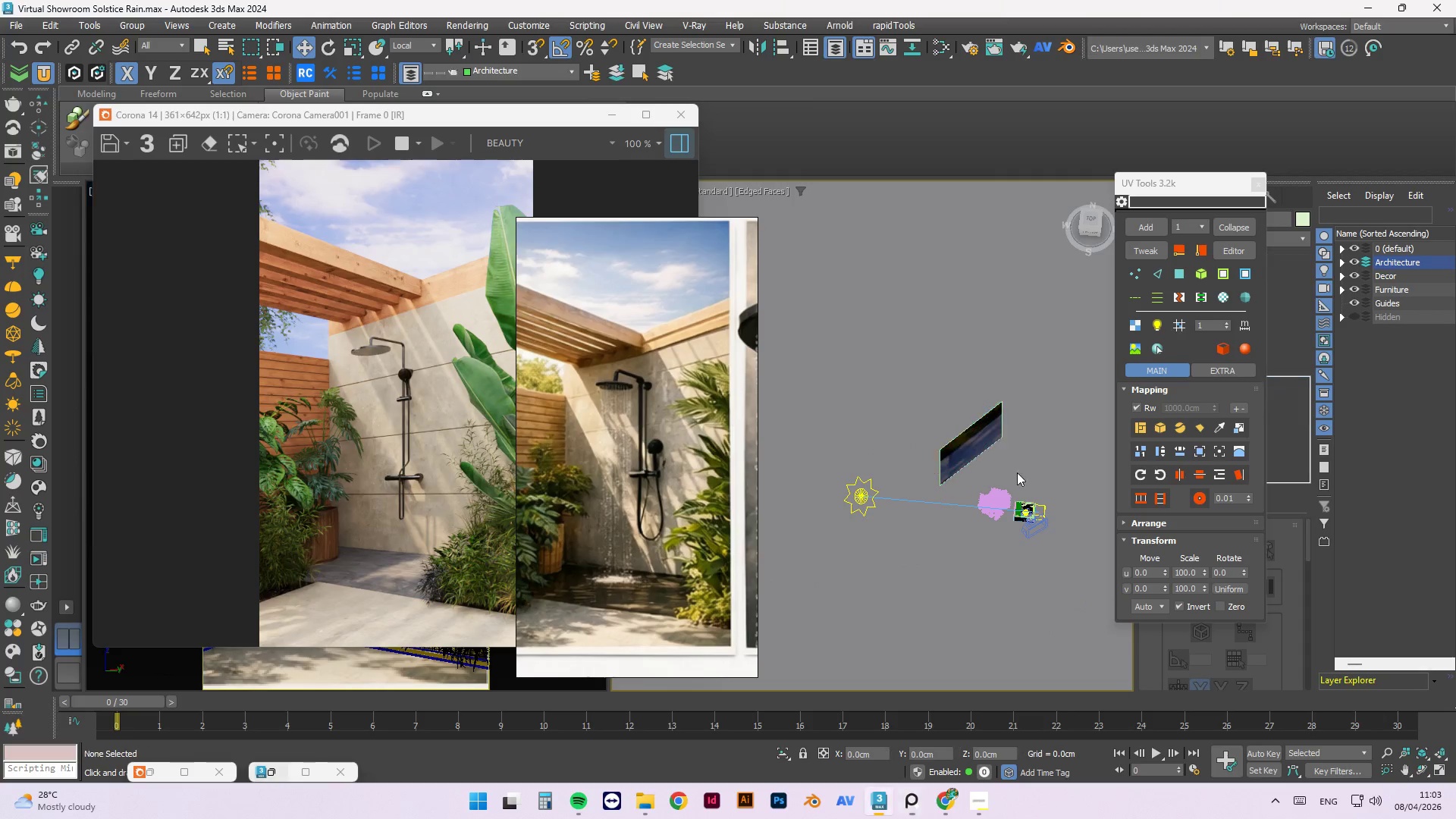 
scroll: coordinate [1020, 460], scroll_direction: down, amount: 3.0
 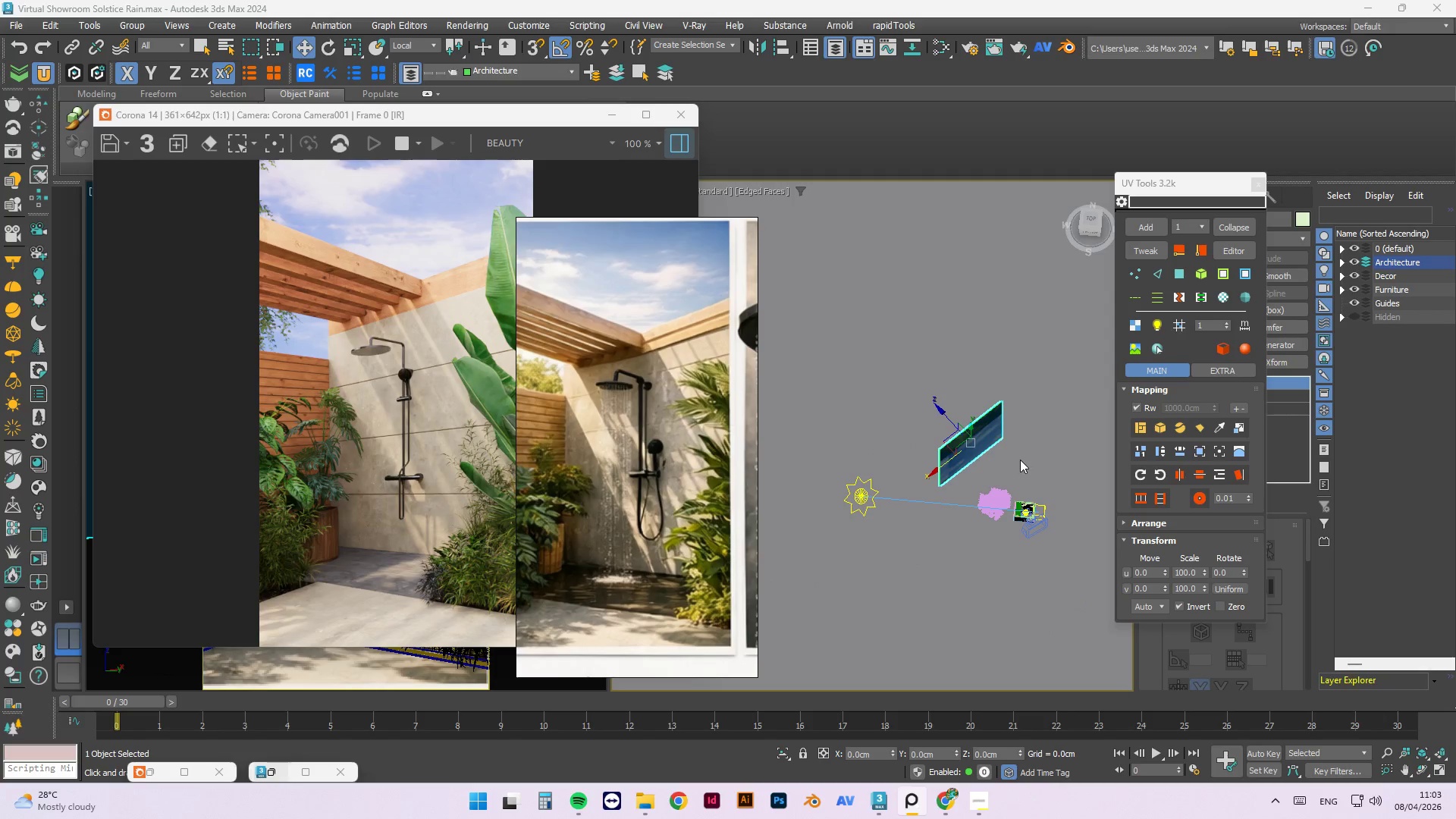 
left_click([991, 500])
 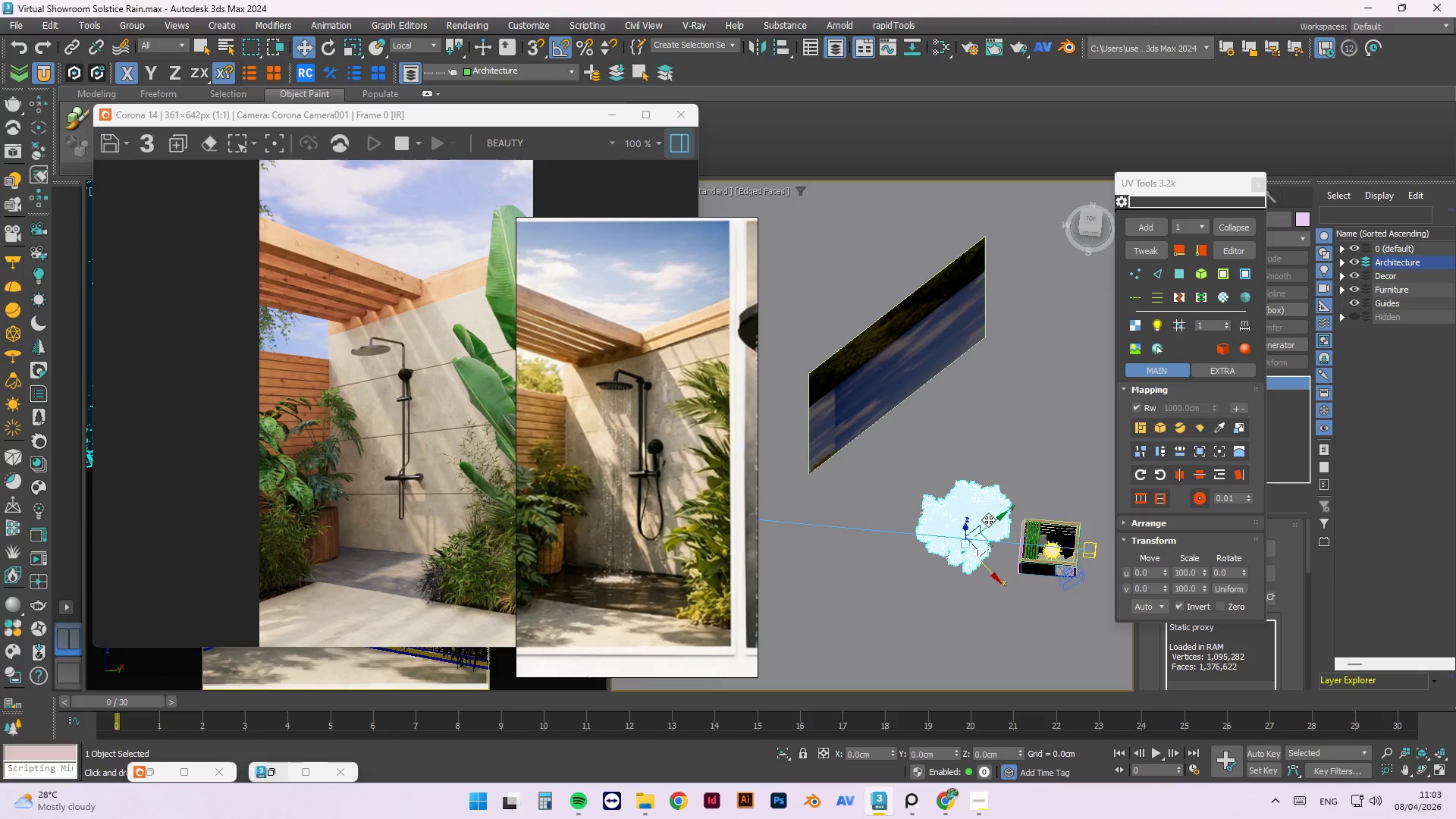 
scroll: coordinate [1010, 493], scroll_direction: up, amount: 3.0
 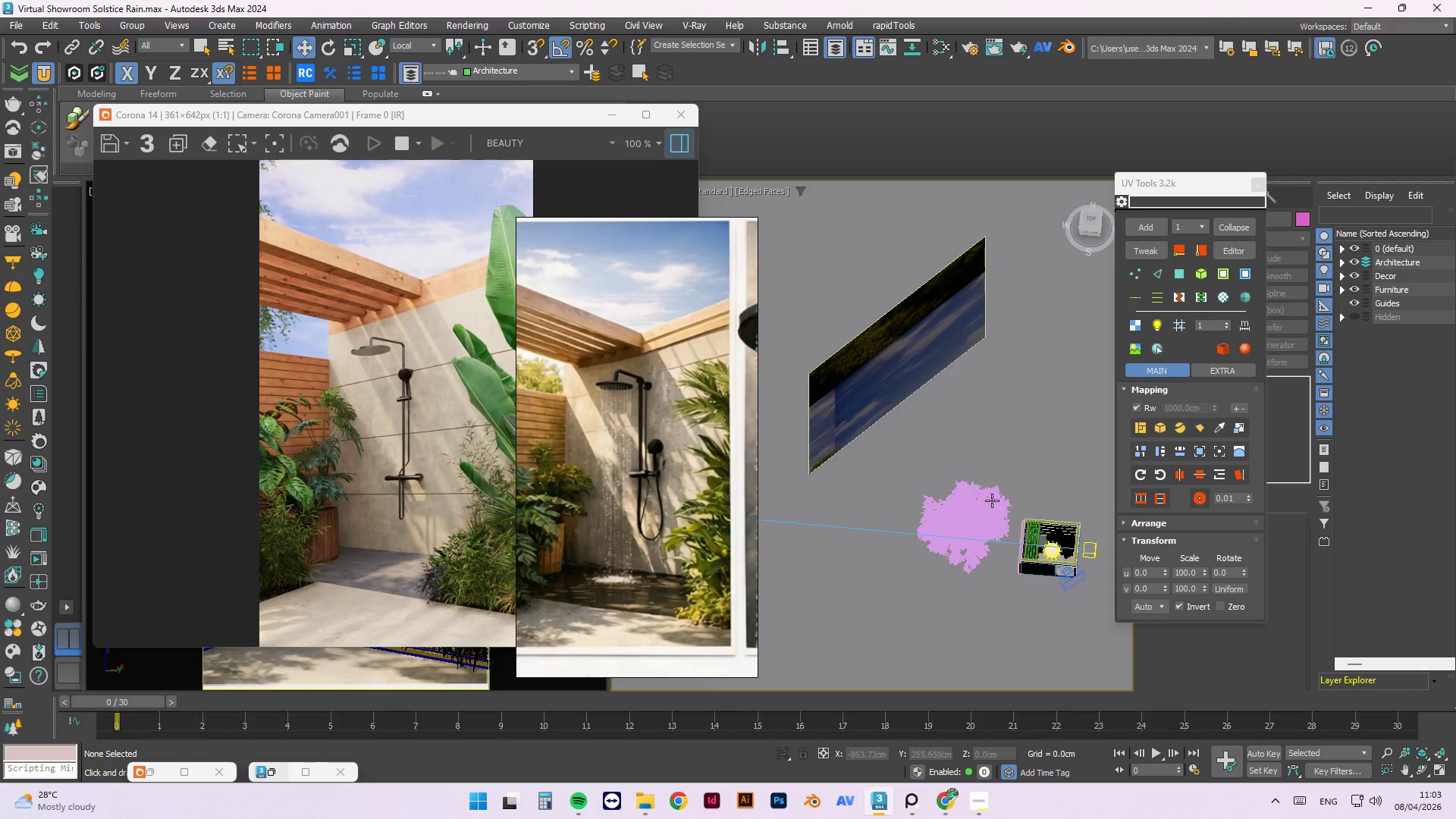 
left_click_drag(start_coordinate=[994, 520], to_coordinate=[998, 515])
 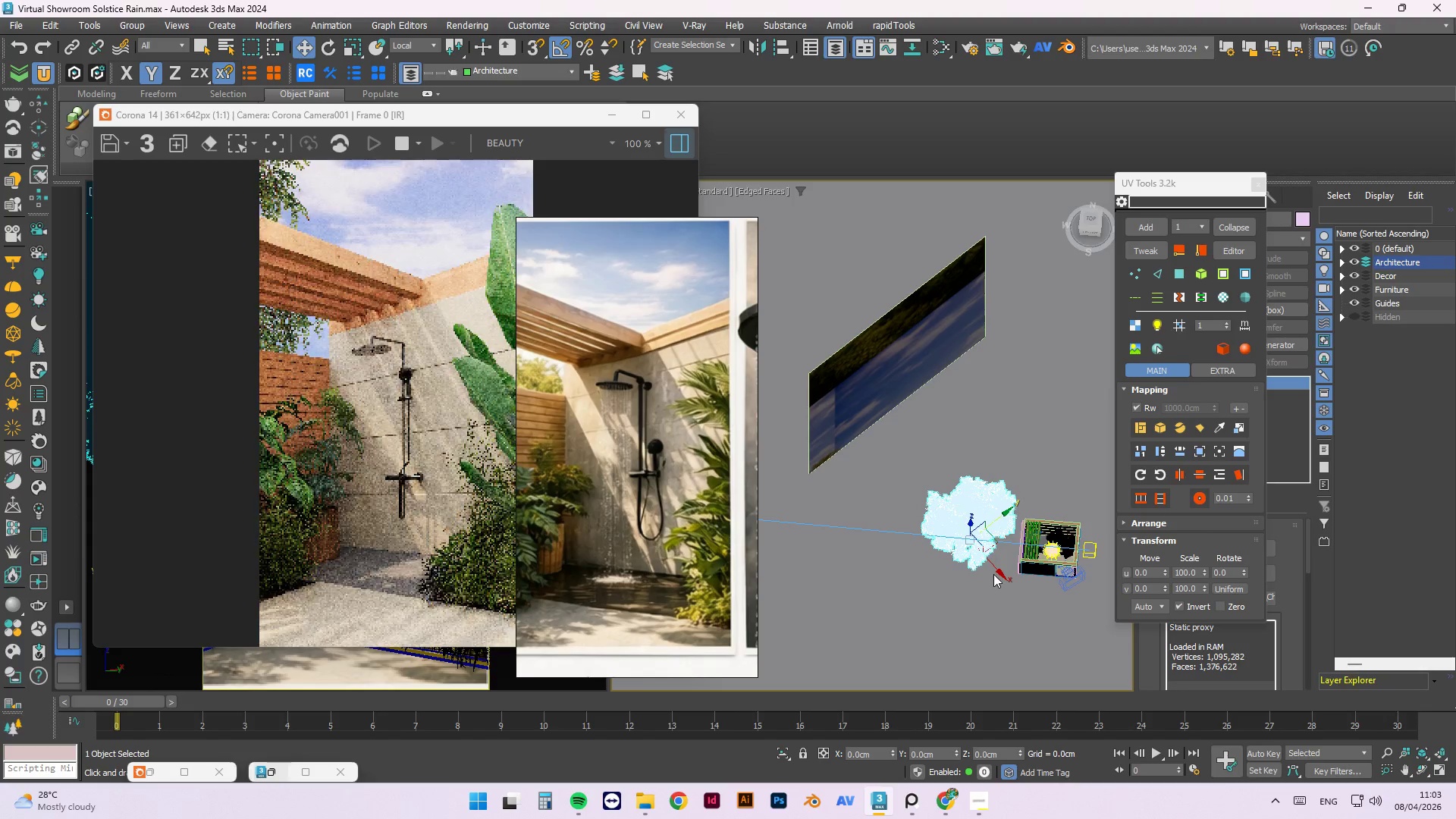 
left_click([1003, 573])
 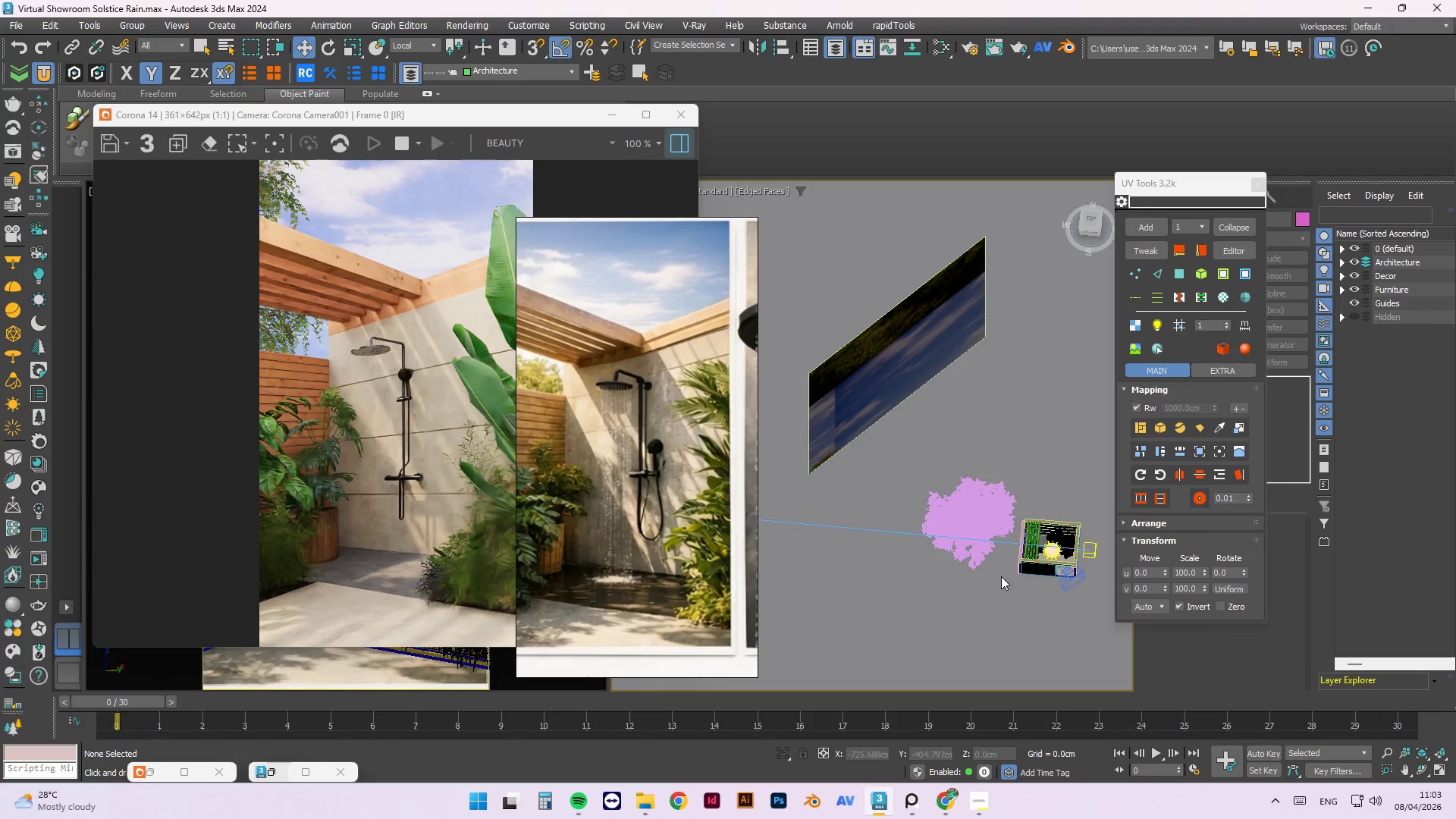 
left_click([984, 561])
 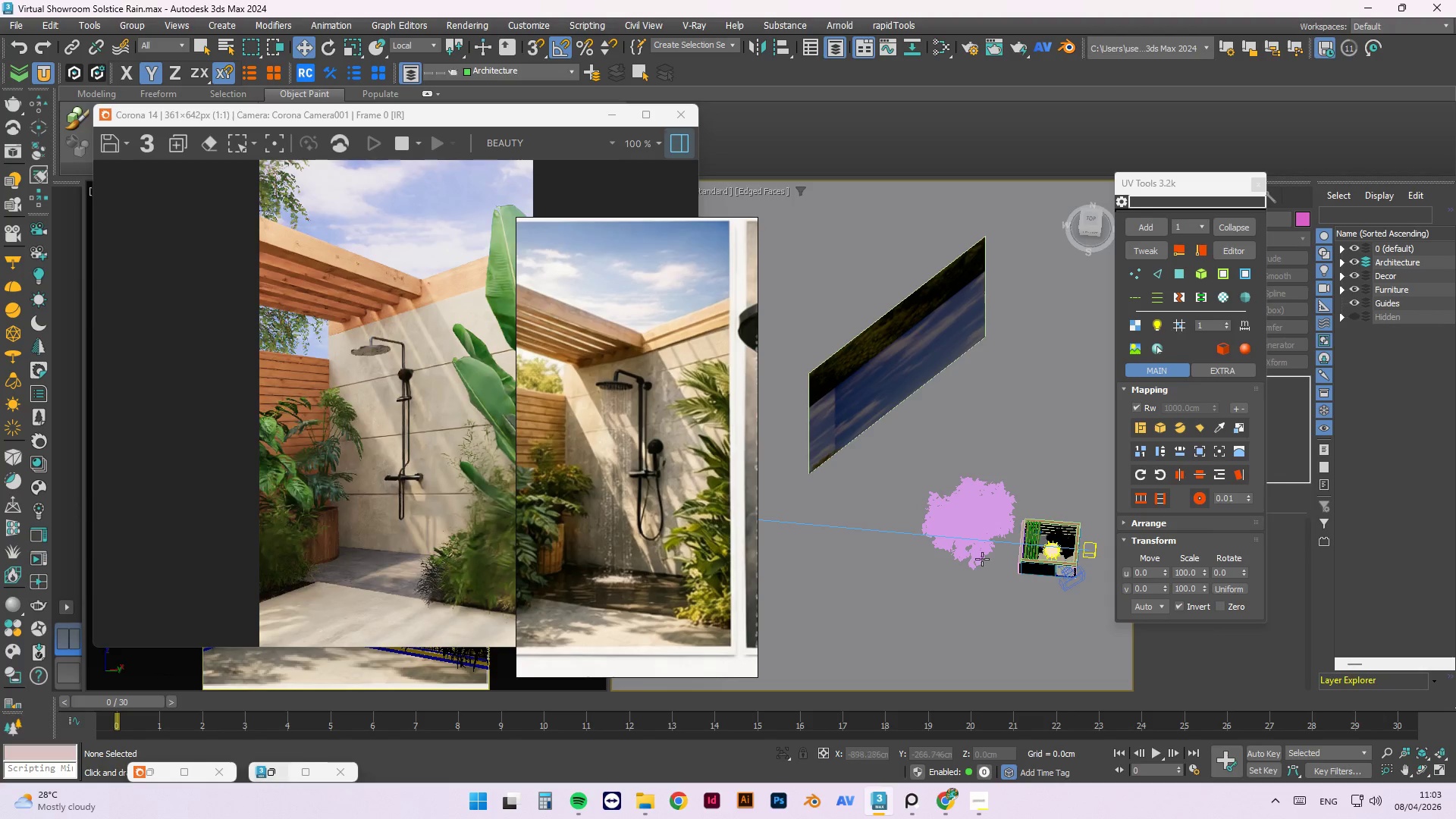 
left_click([981, 557])
 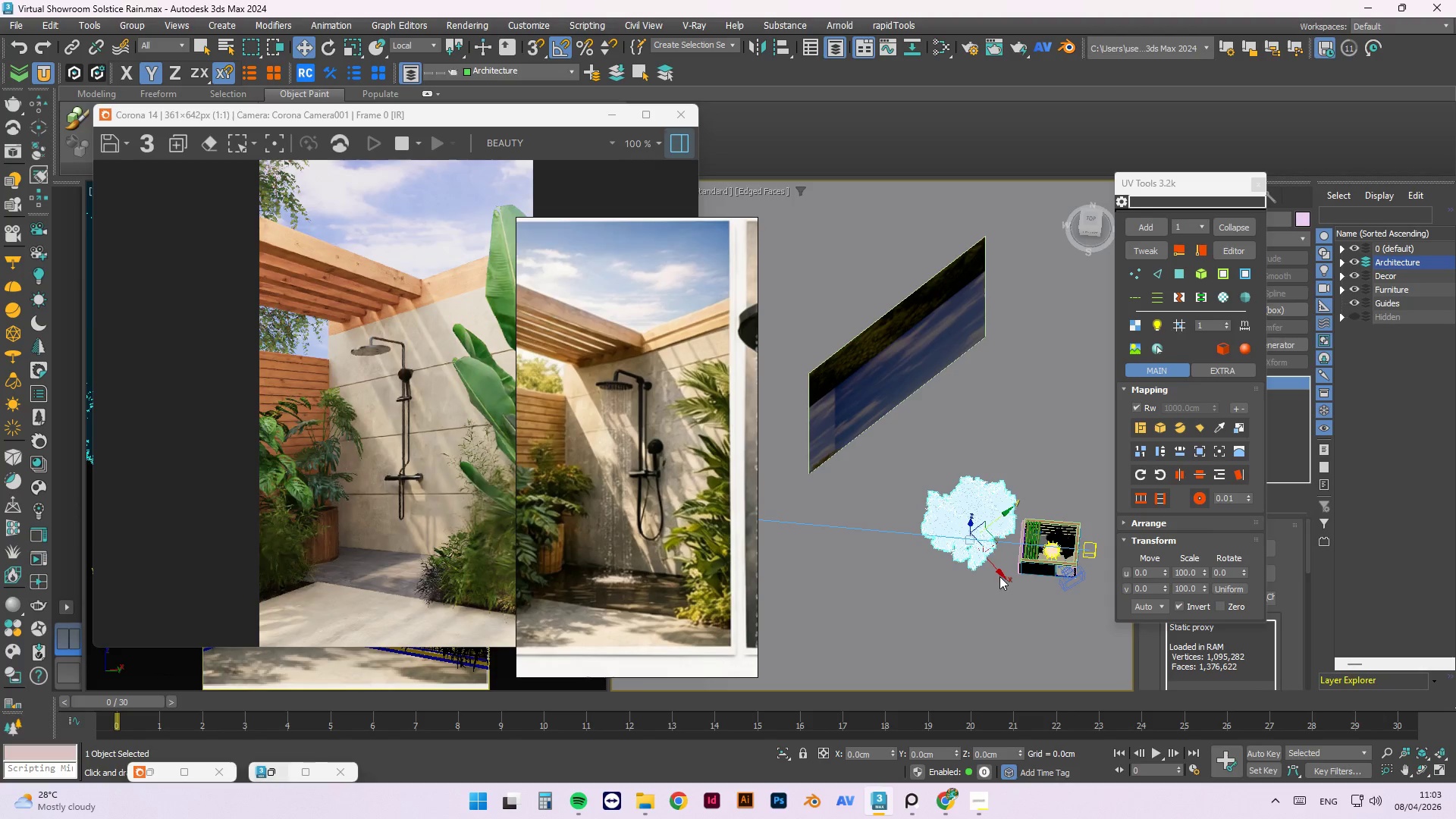 
left_click_drag(start_coordinate=[1003, 576], to_coordinate=[981, 554])
 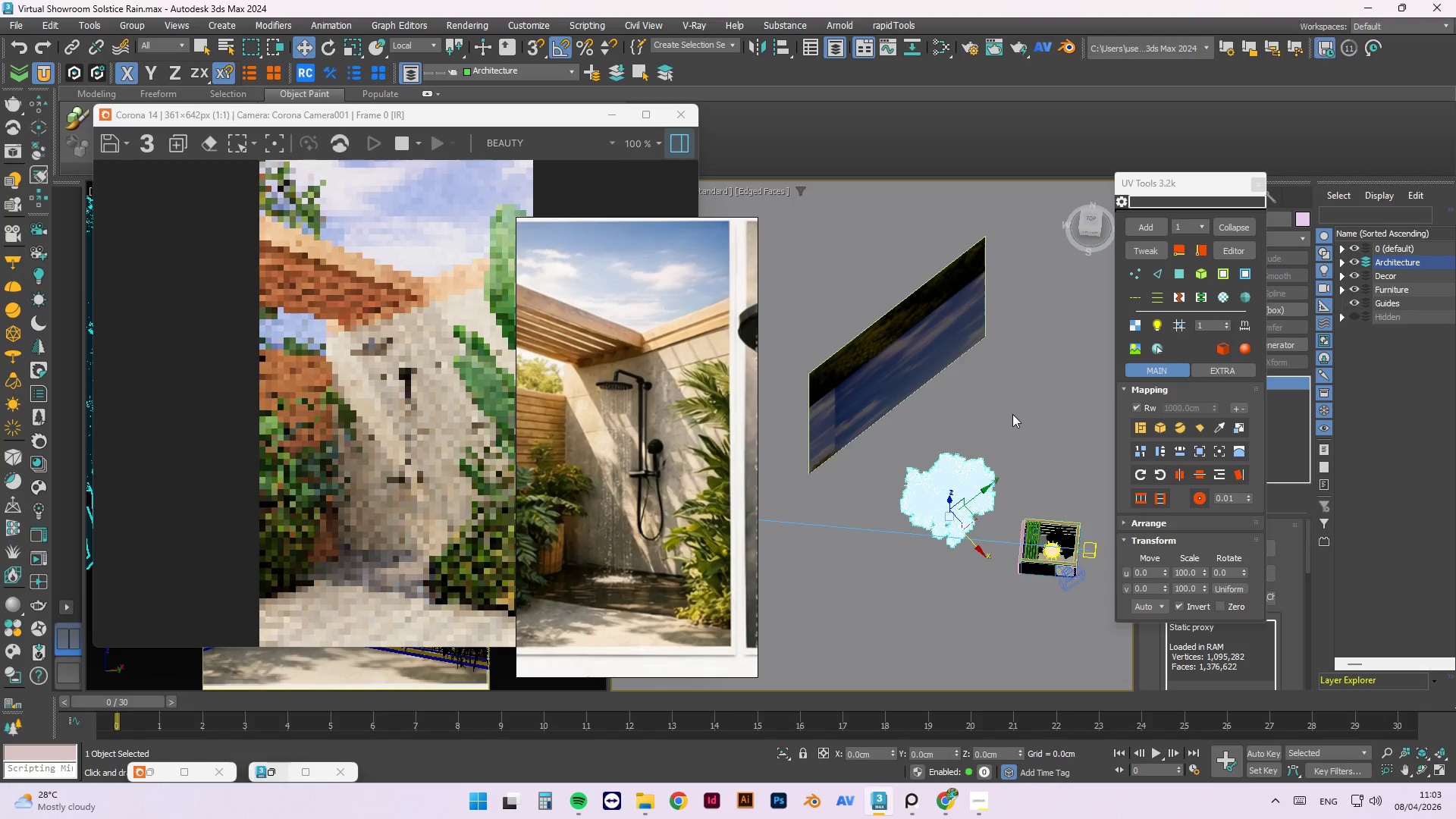 
left_click([1012, 407])
 